 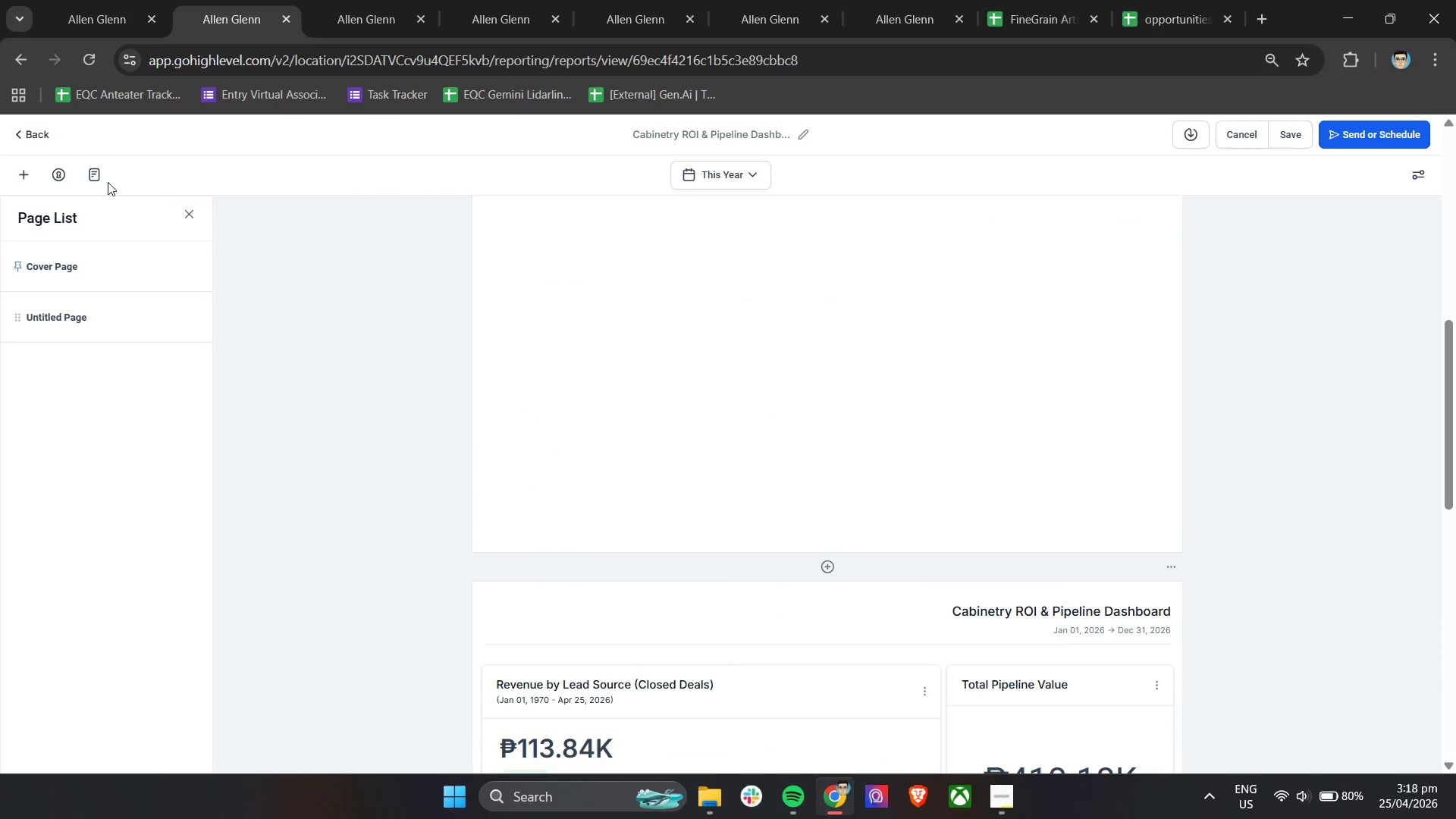 
left_click([25, 133])
 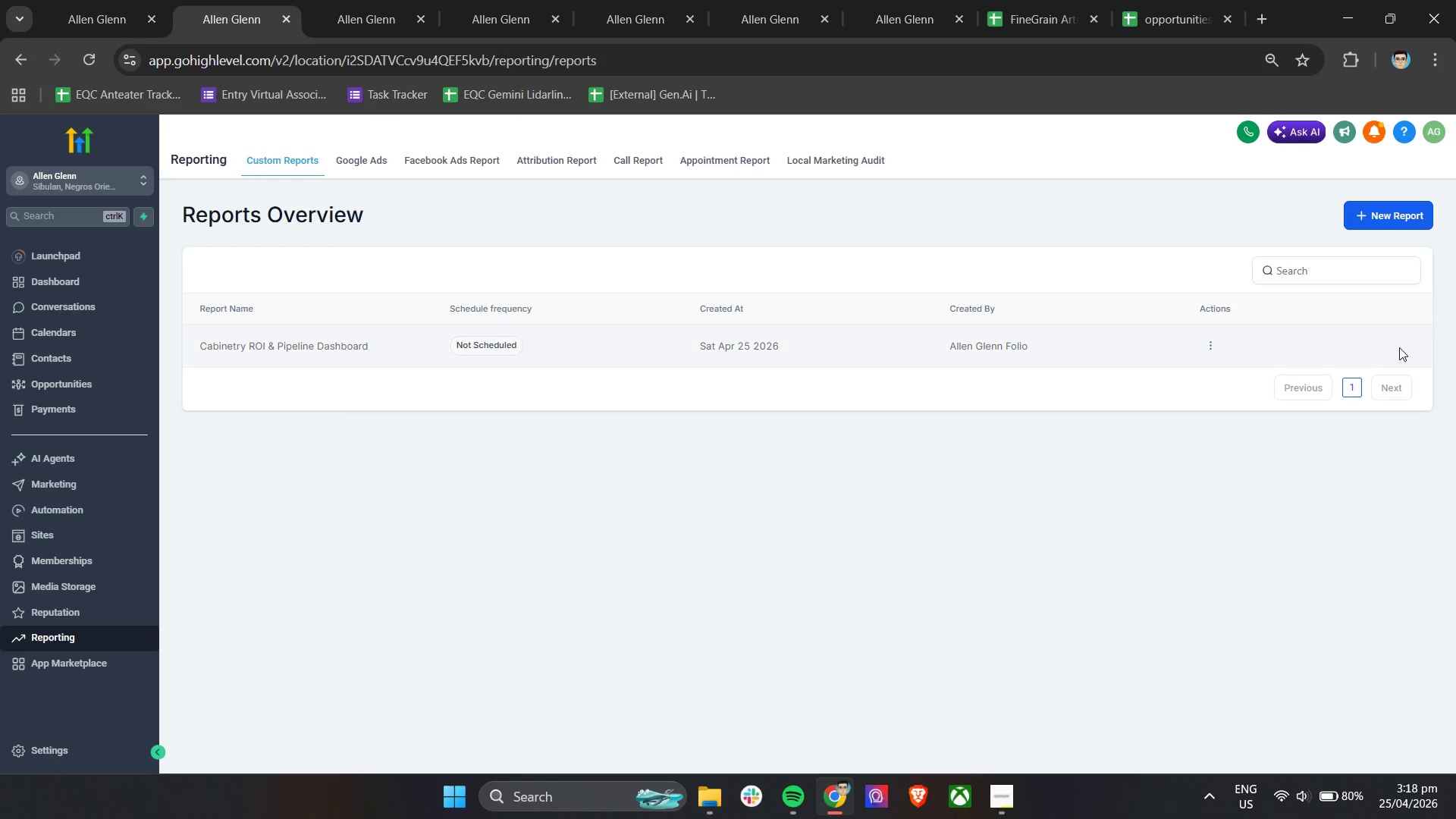 
left_click([1212, 342])
 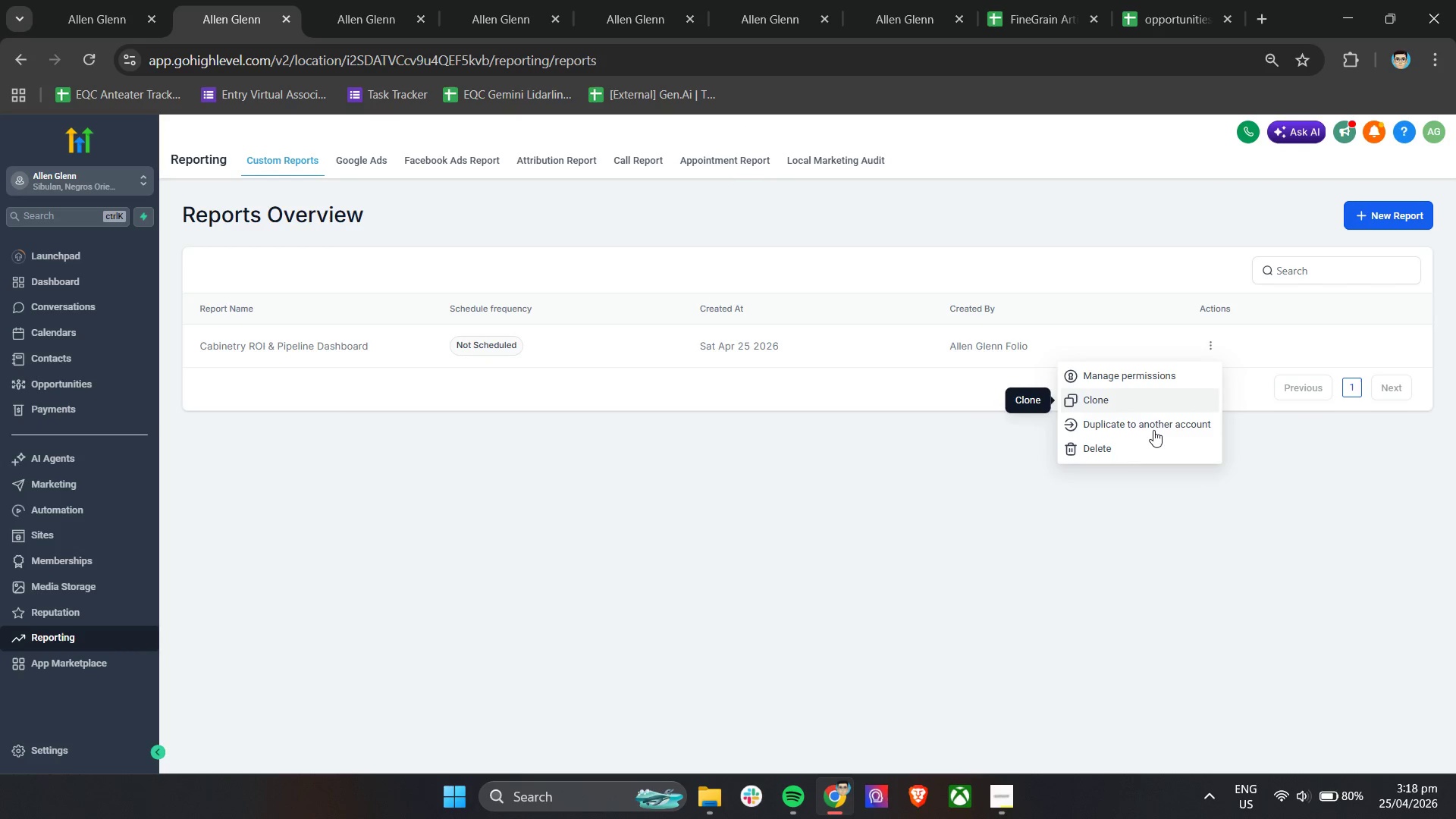 
left_click([1140, 446])
 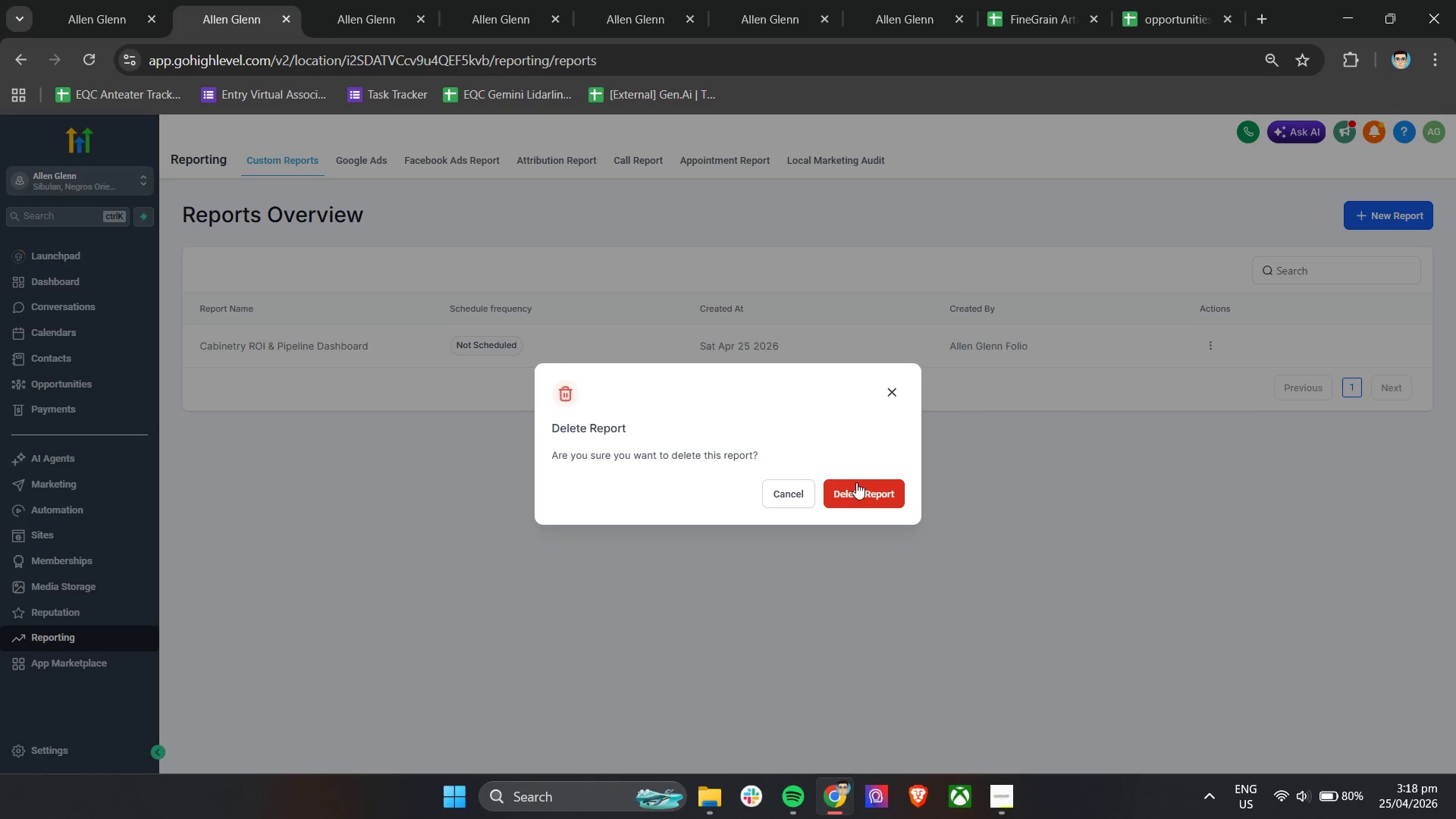 
left_click([855, 489])
 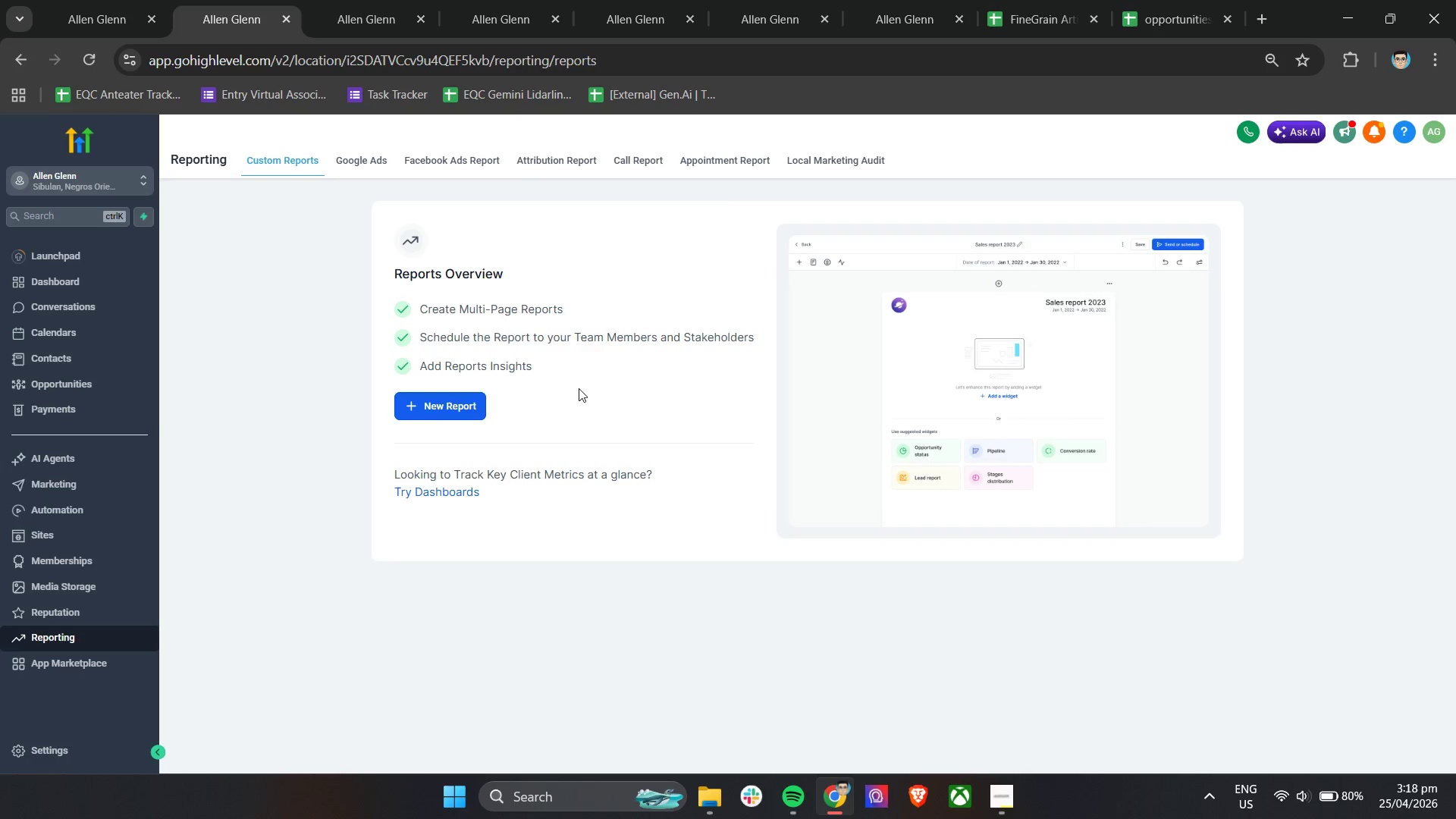 
left_click([427, 405])
 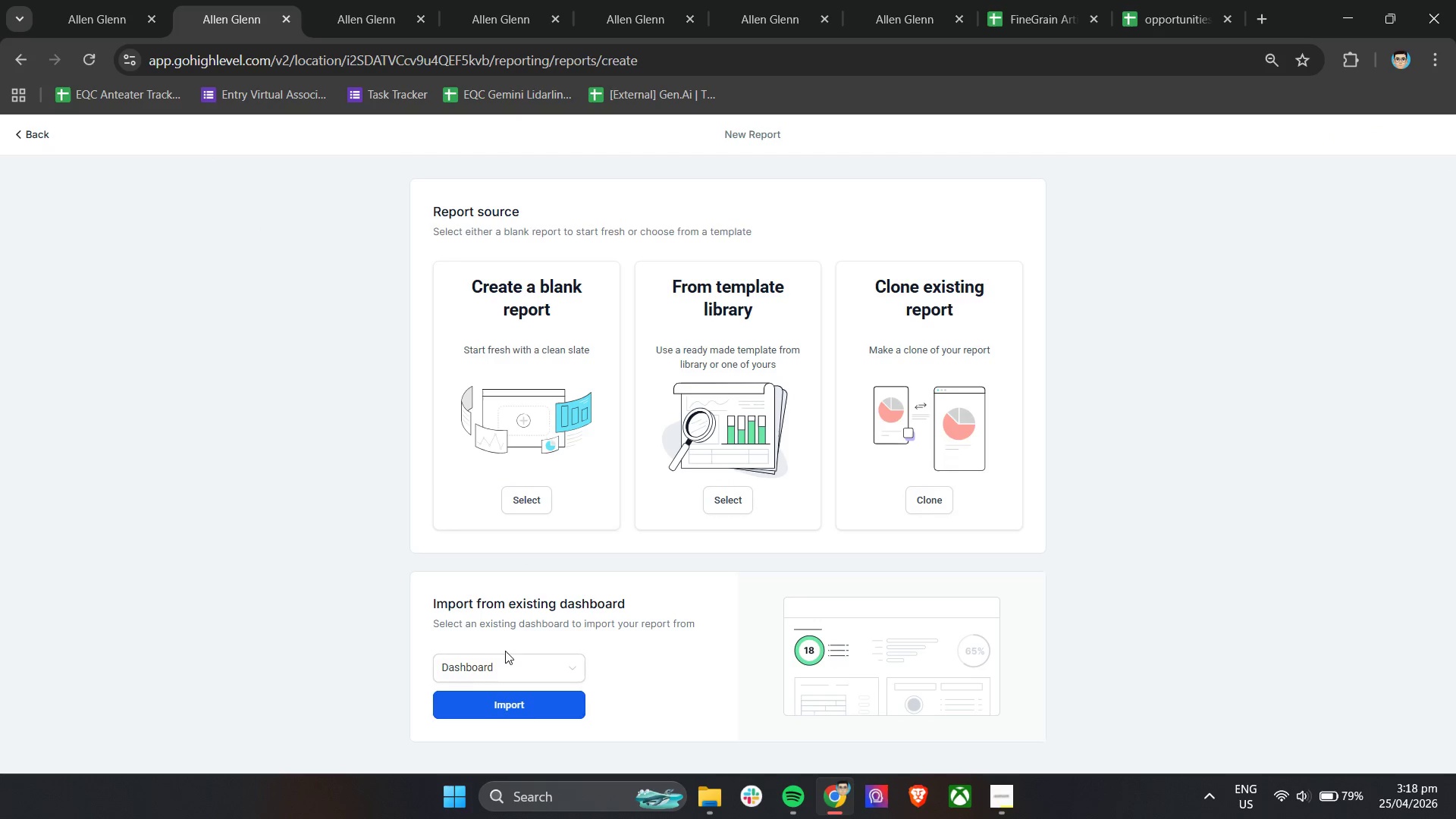 
wait(6.17)
 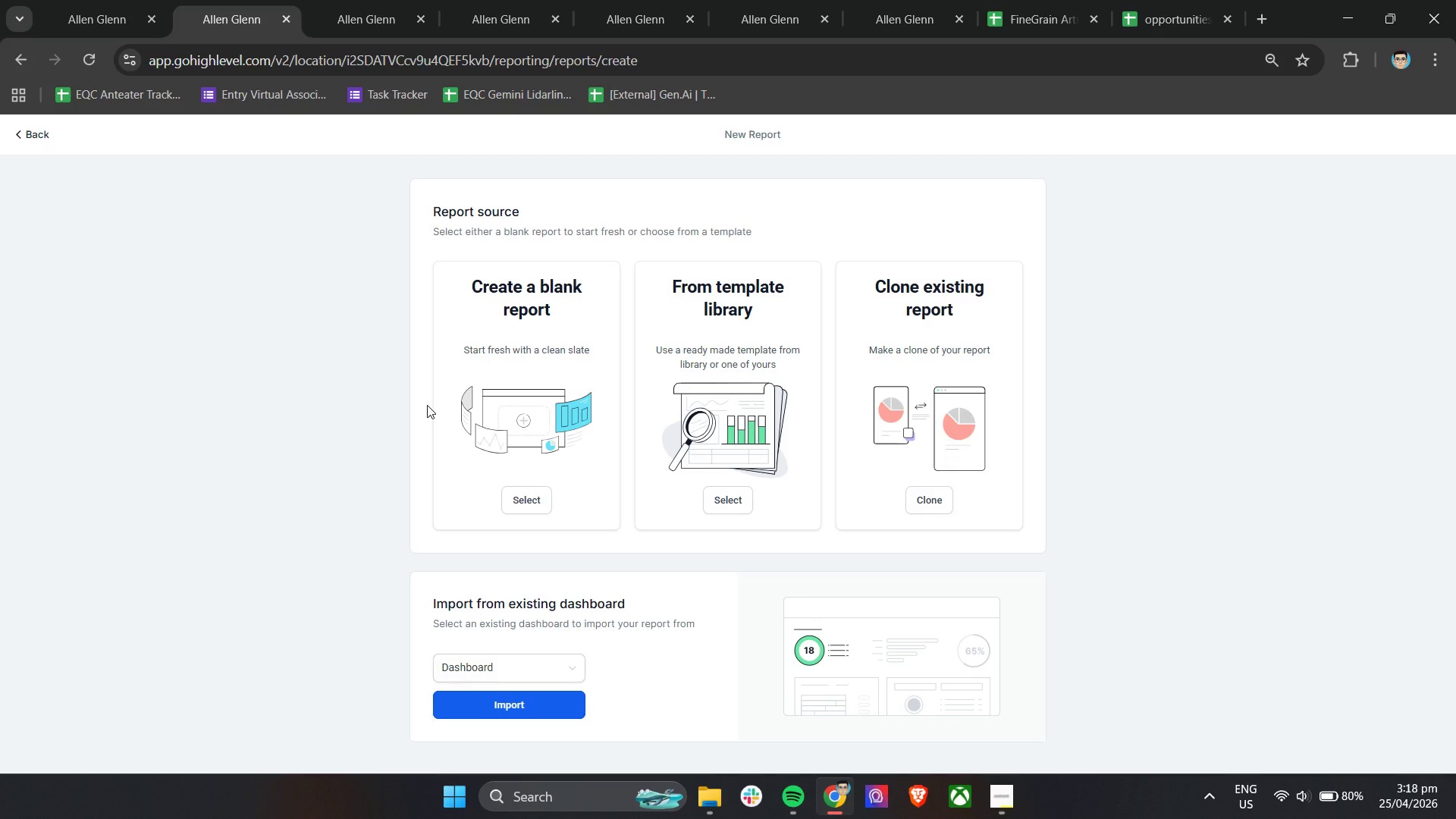 
left_click([491, 719])
 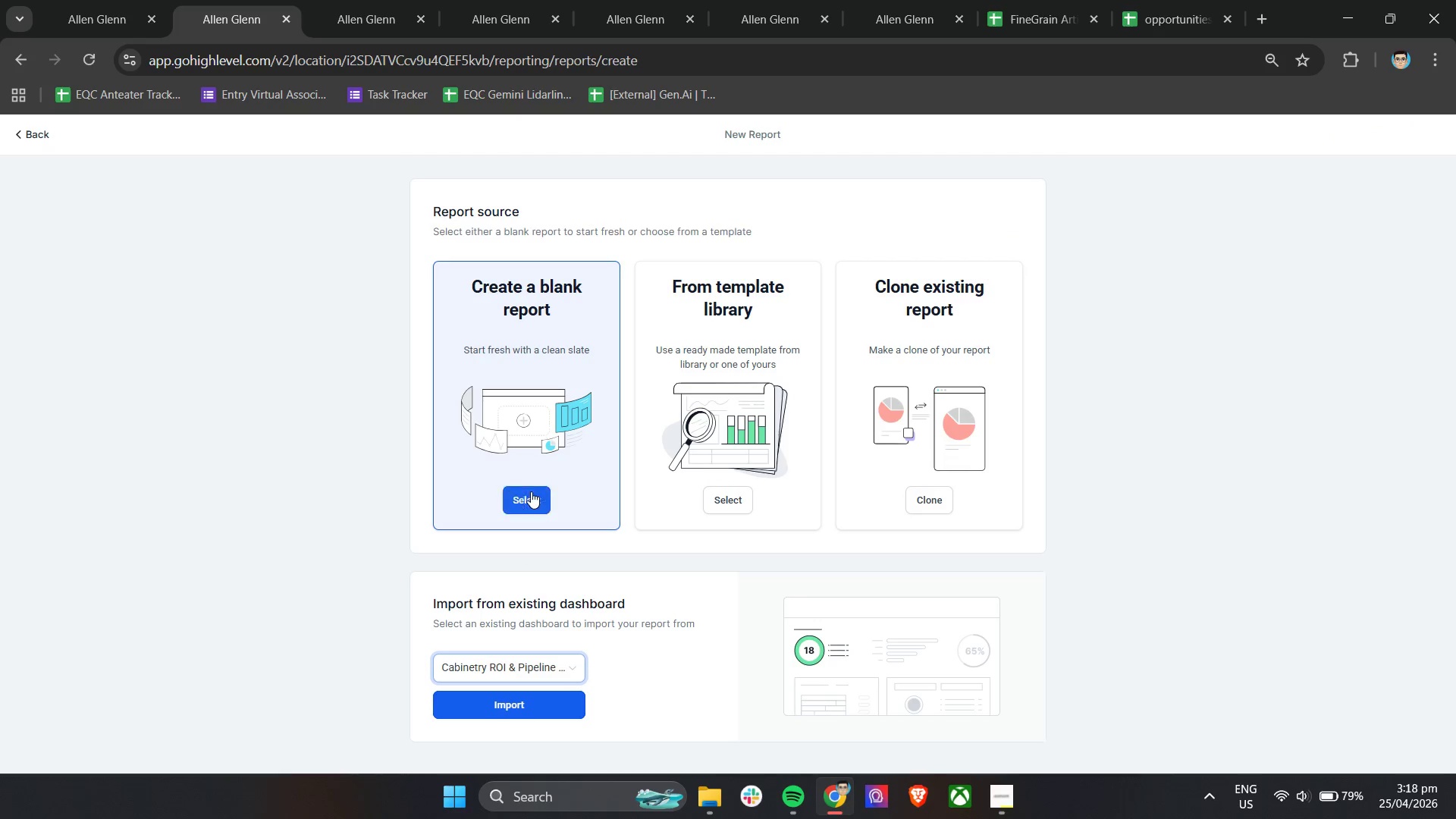 
left_click([529, 510])
 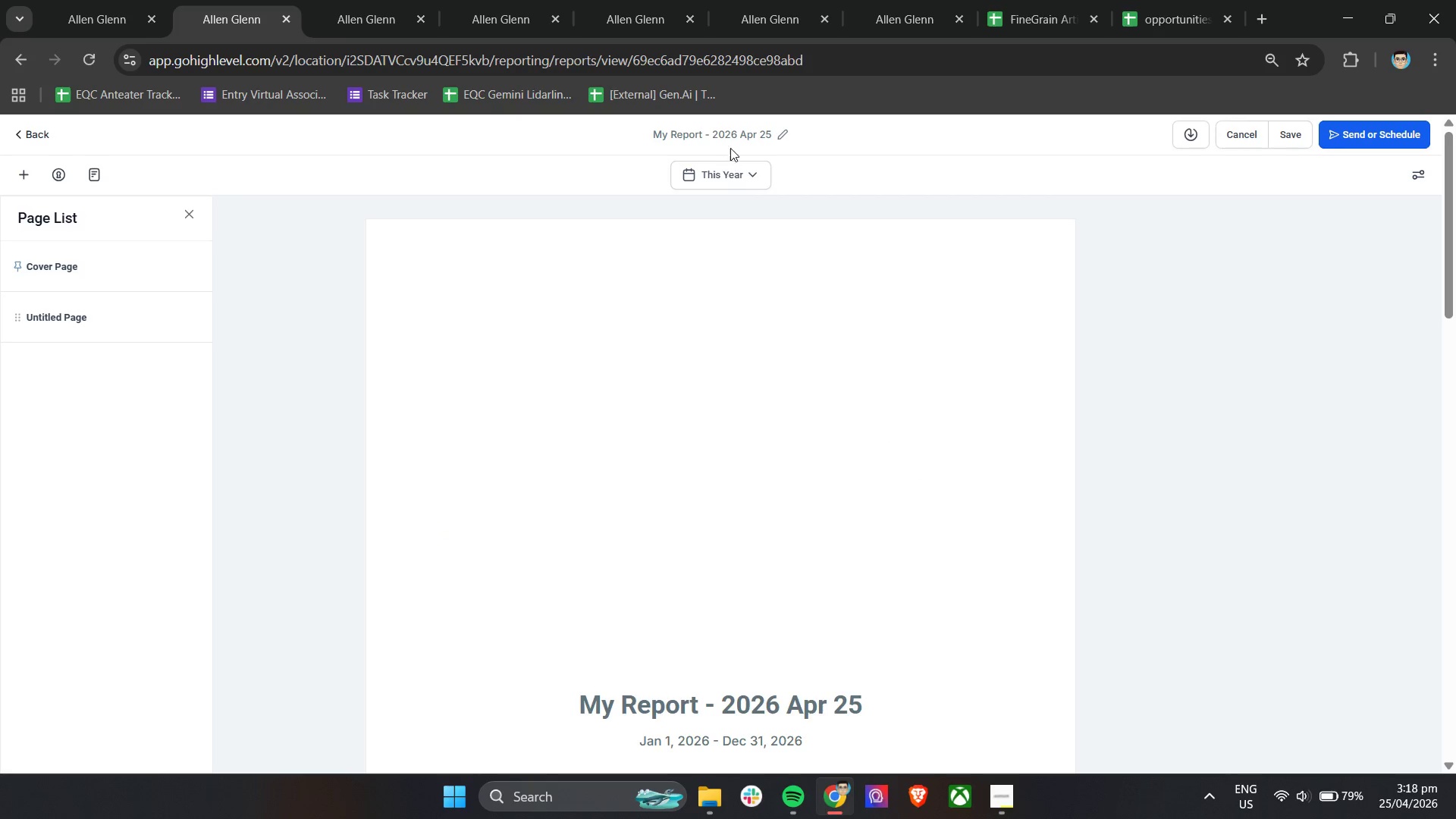 
double_click([733, 136])
 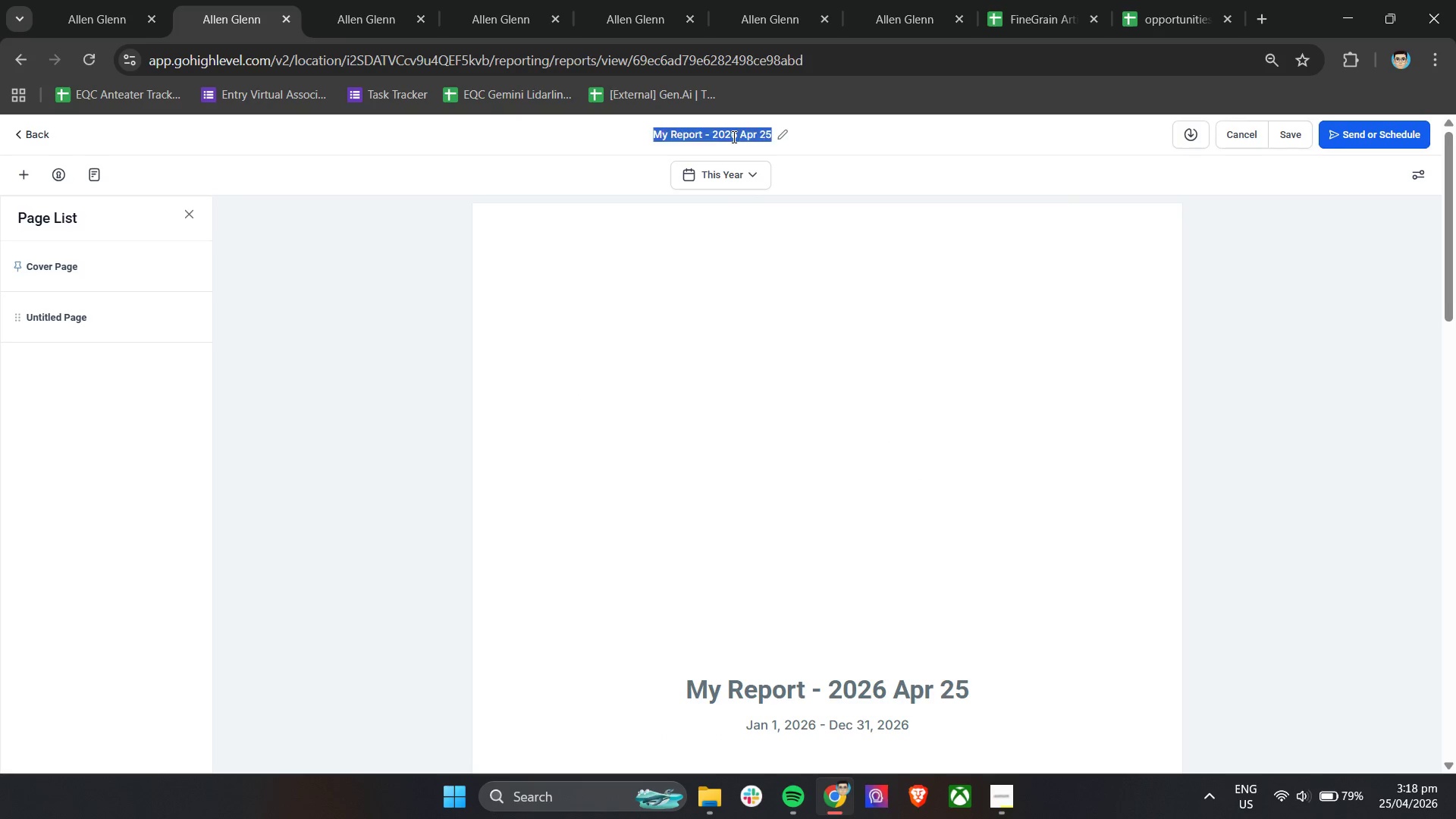 
triple_click([733, 136])
 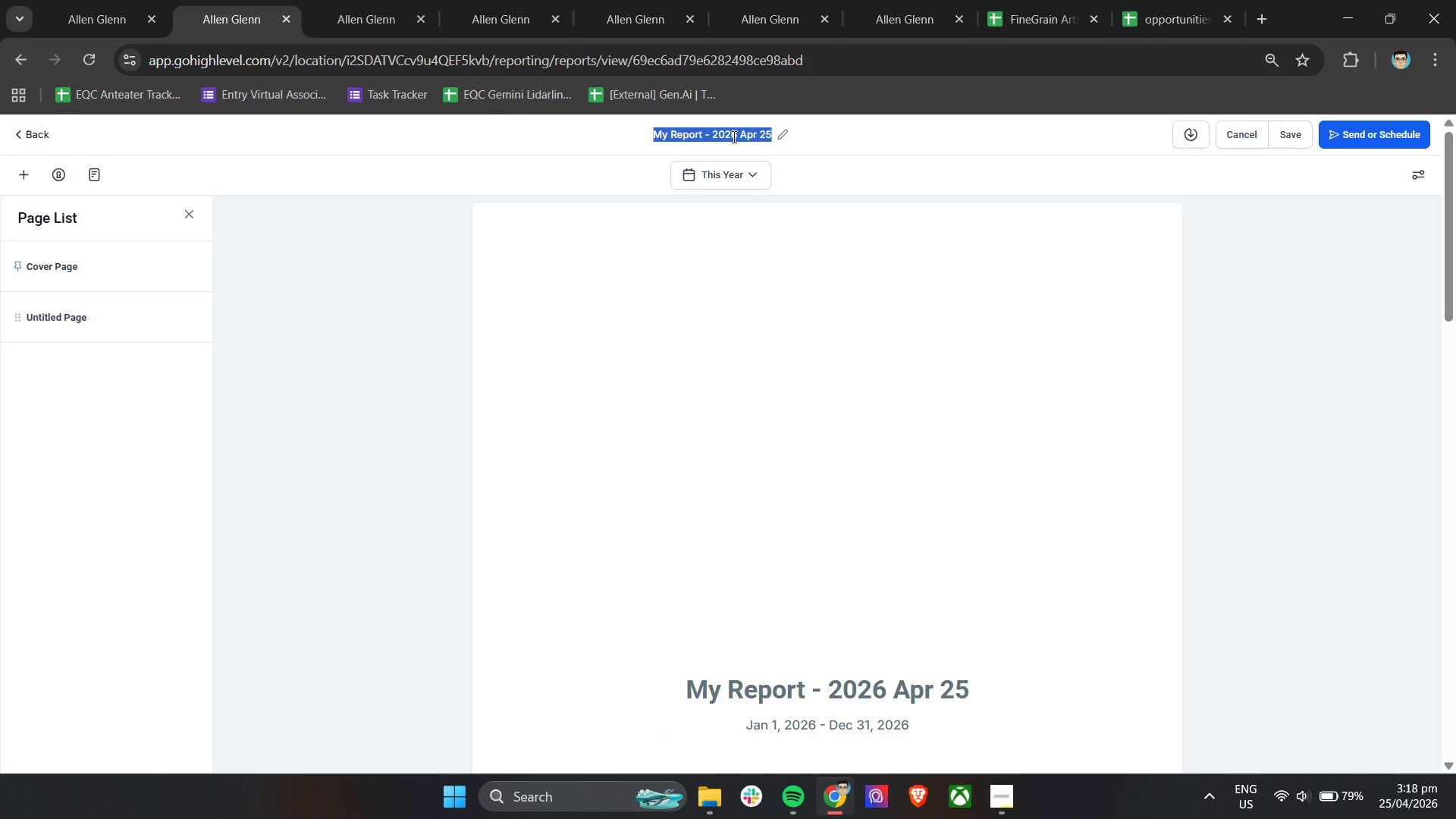 
type(Atta)
 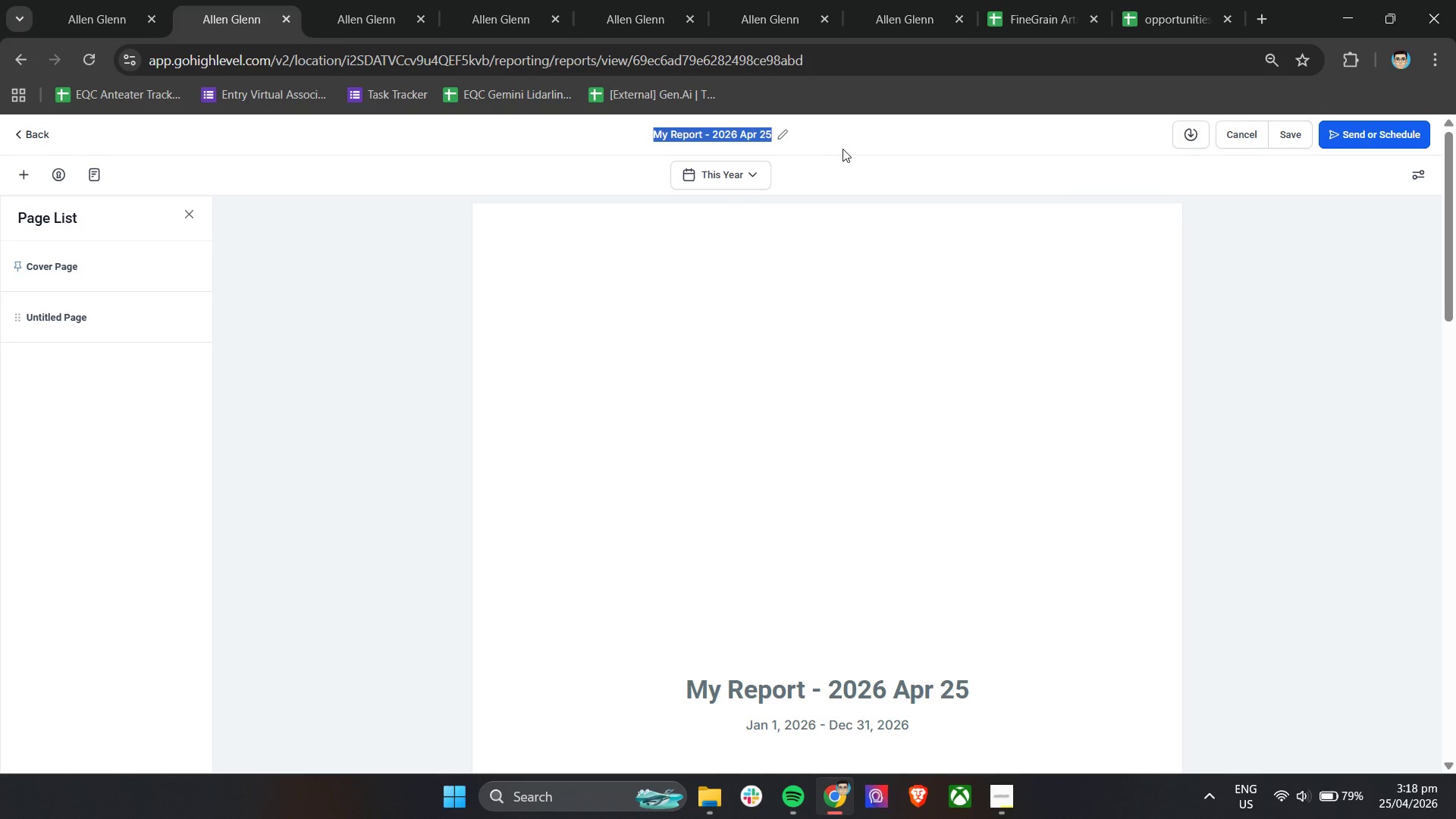 
type(asd)
 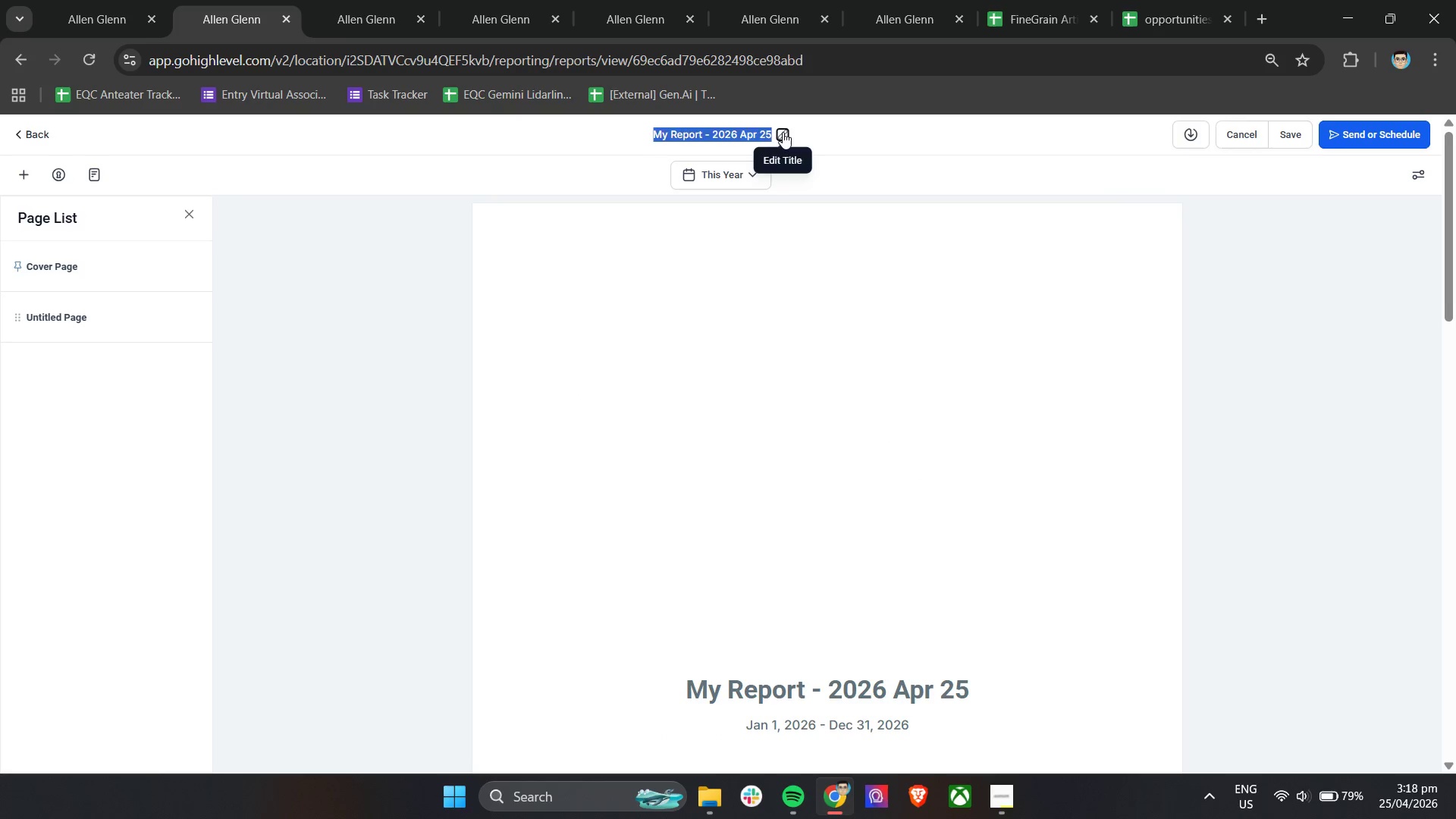 
left_click([783, 132])
 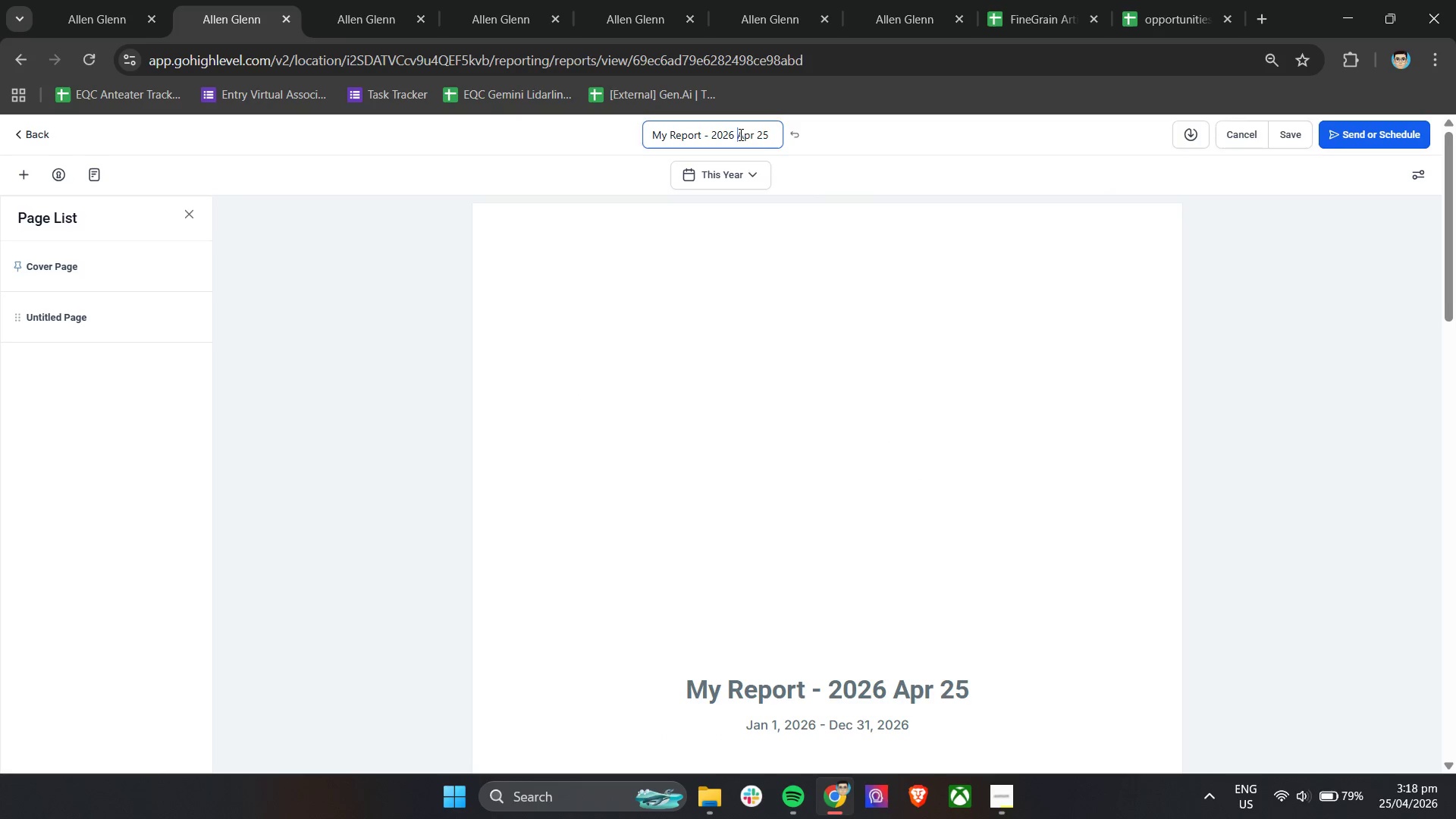 
double_click([739, 134])
 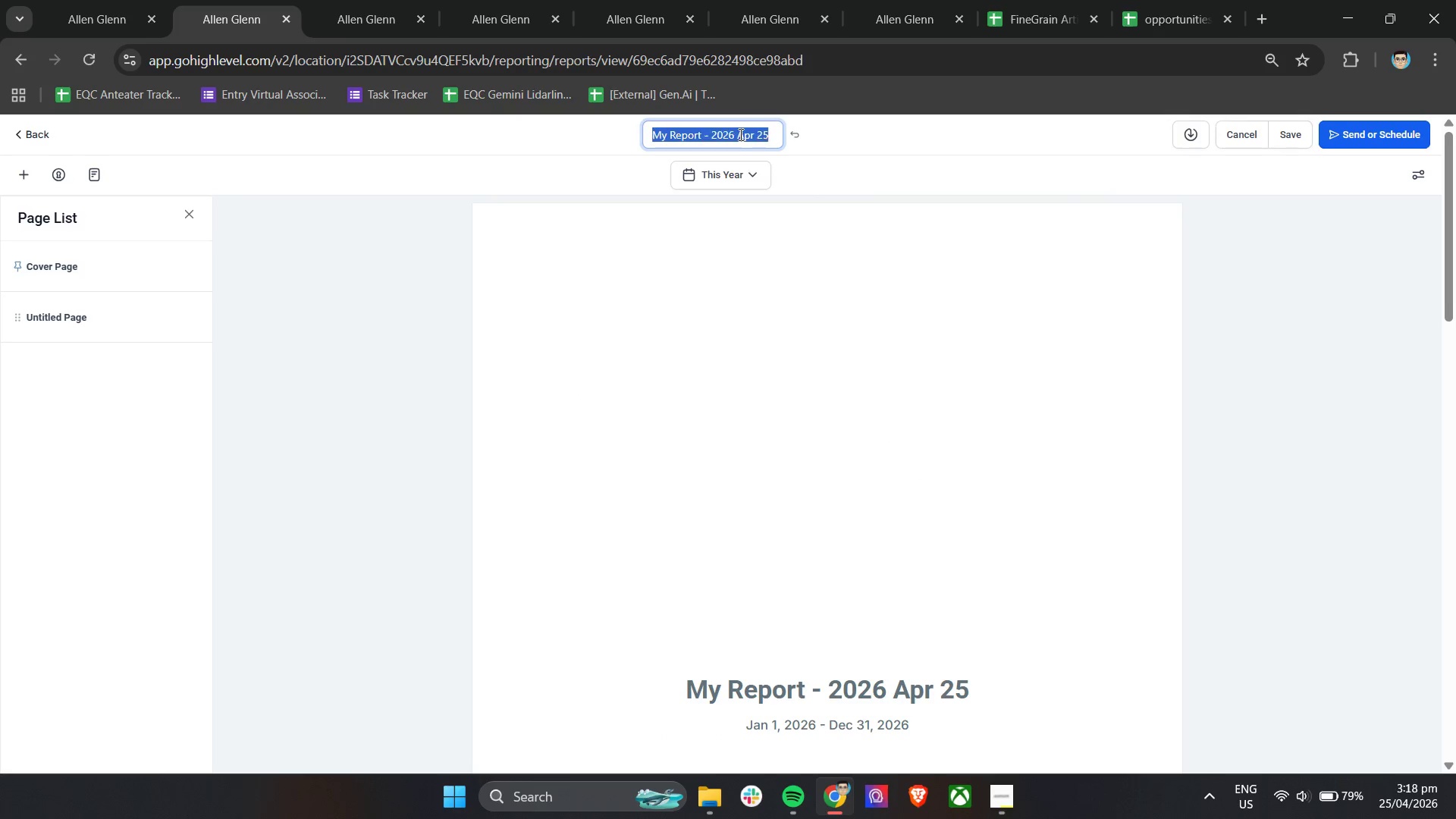 
triple_click([739, 134])
 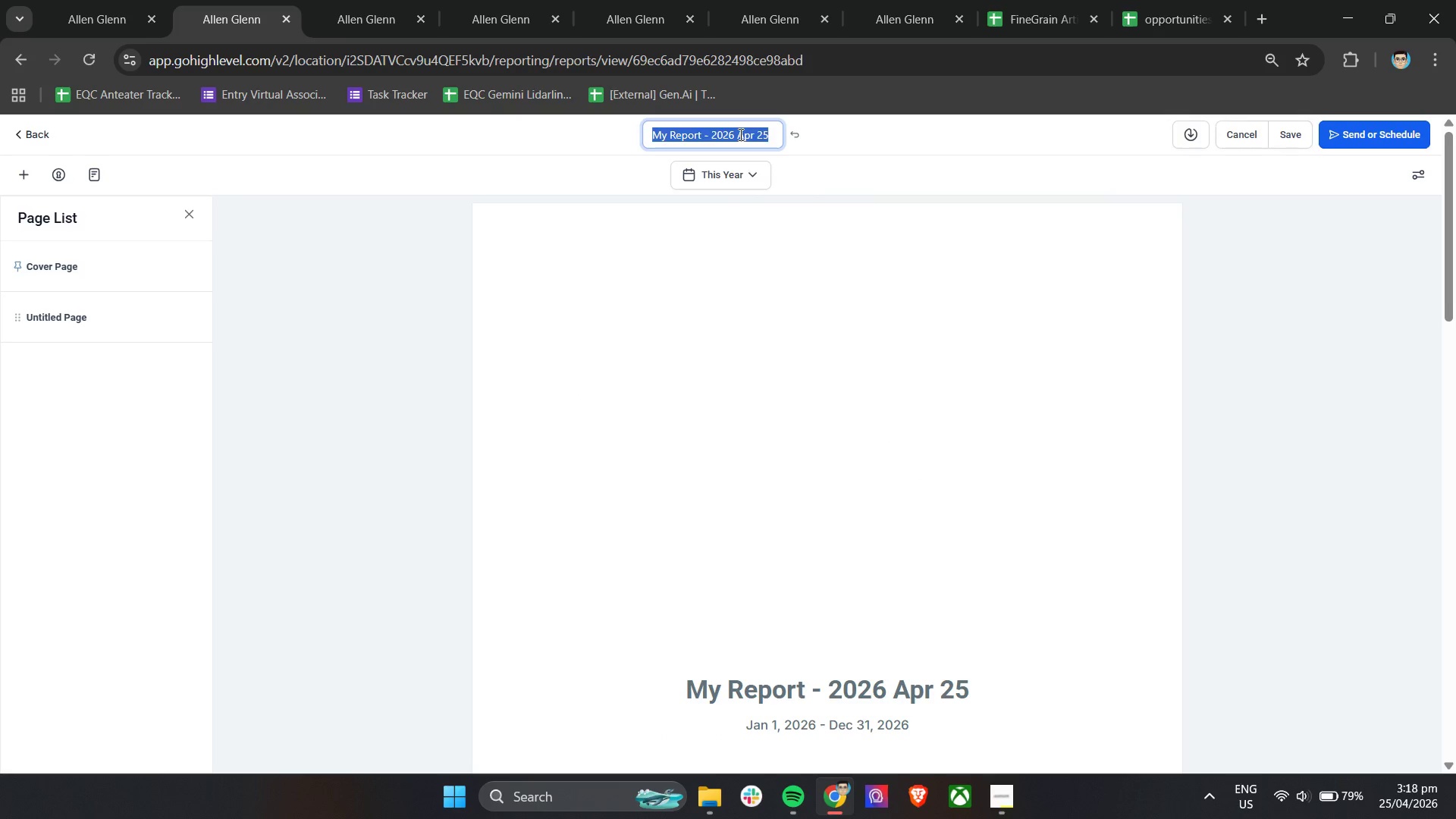 
type(Attribution - Revenue)
 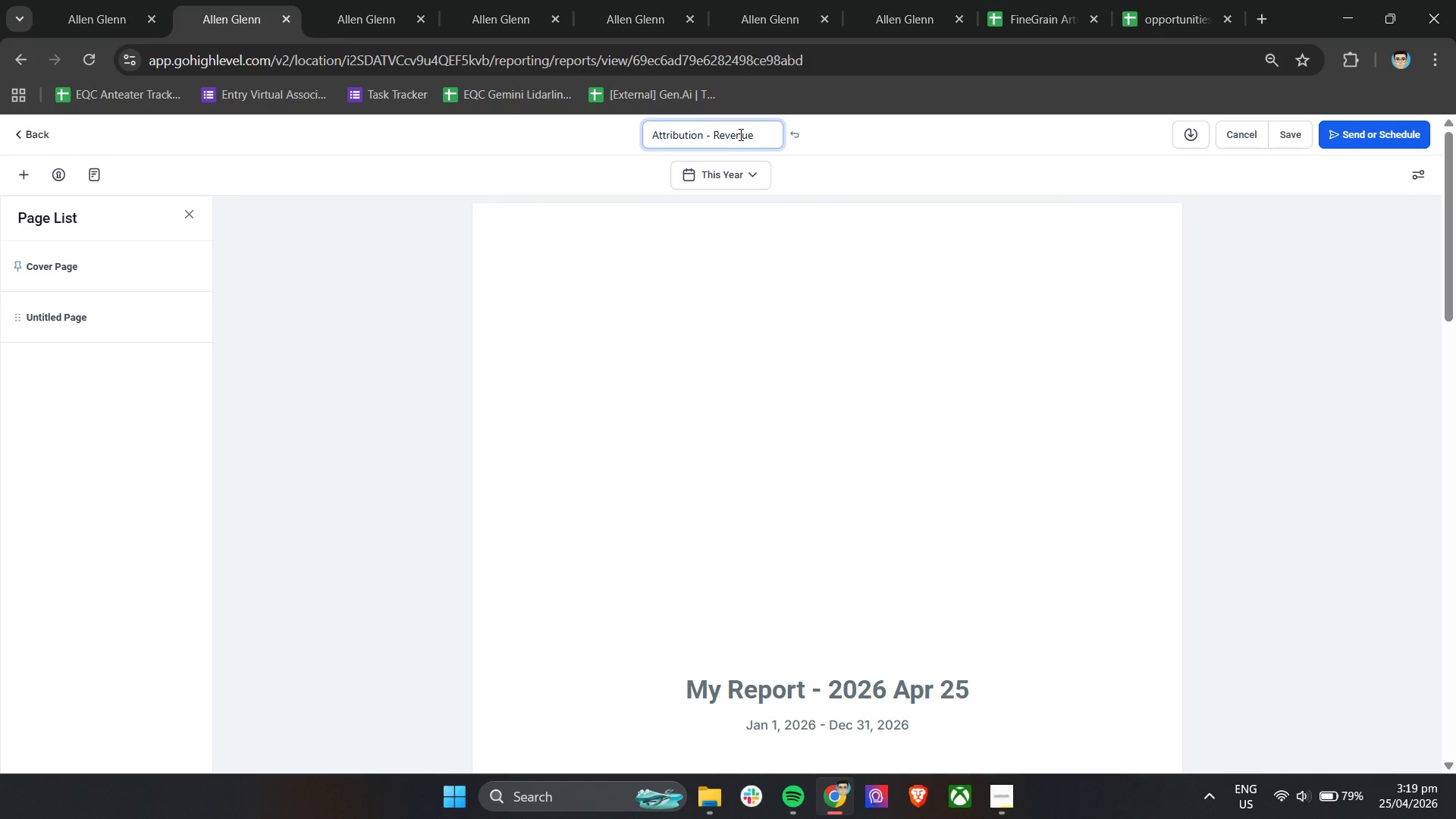 
type( Lead Soruce )
key(Backspace)
key(Backspace)
key(Backspace)
key(Backspace)
key(Backspace)
type(urce)
 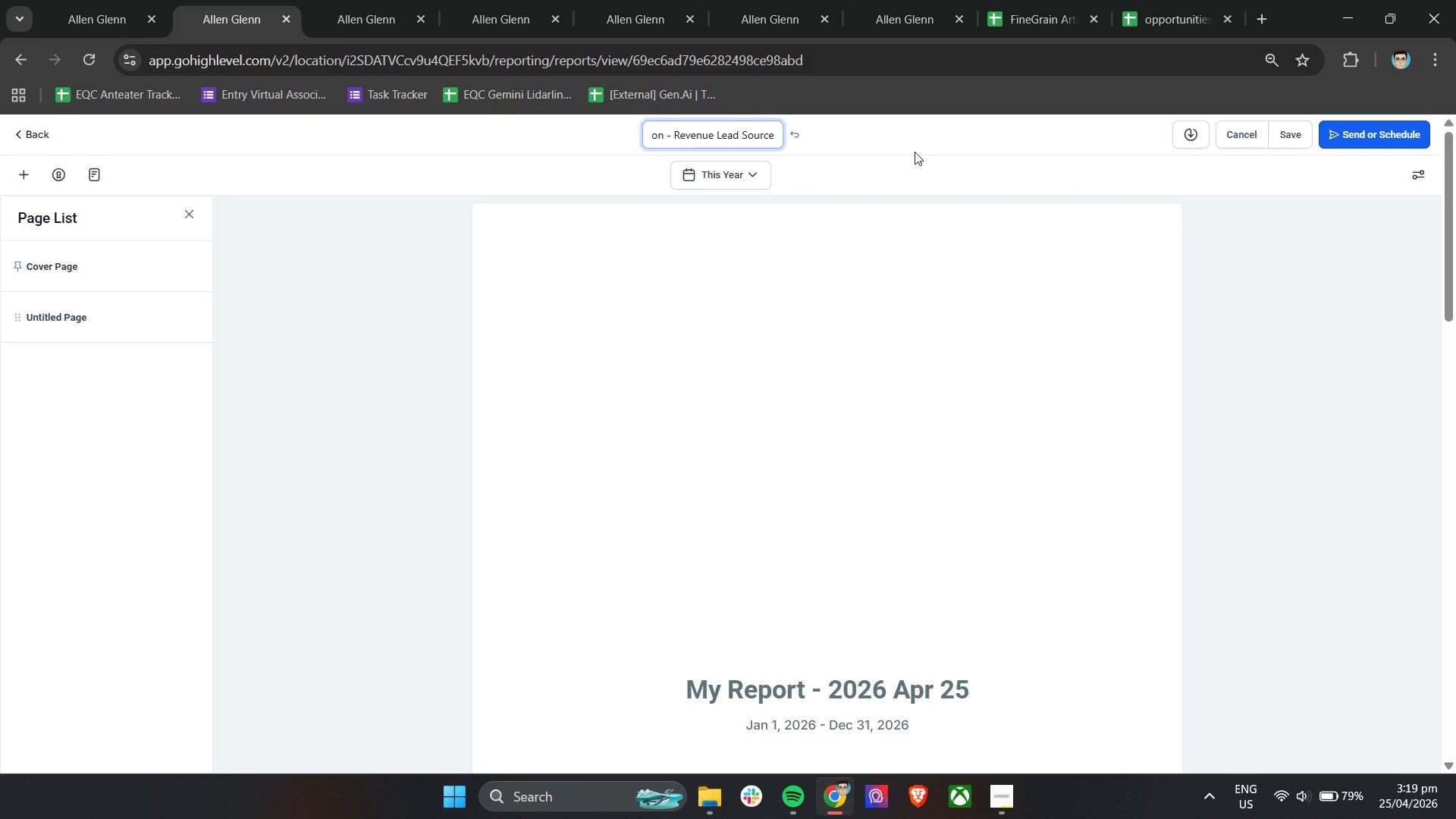 
left_click([915, 152])
 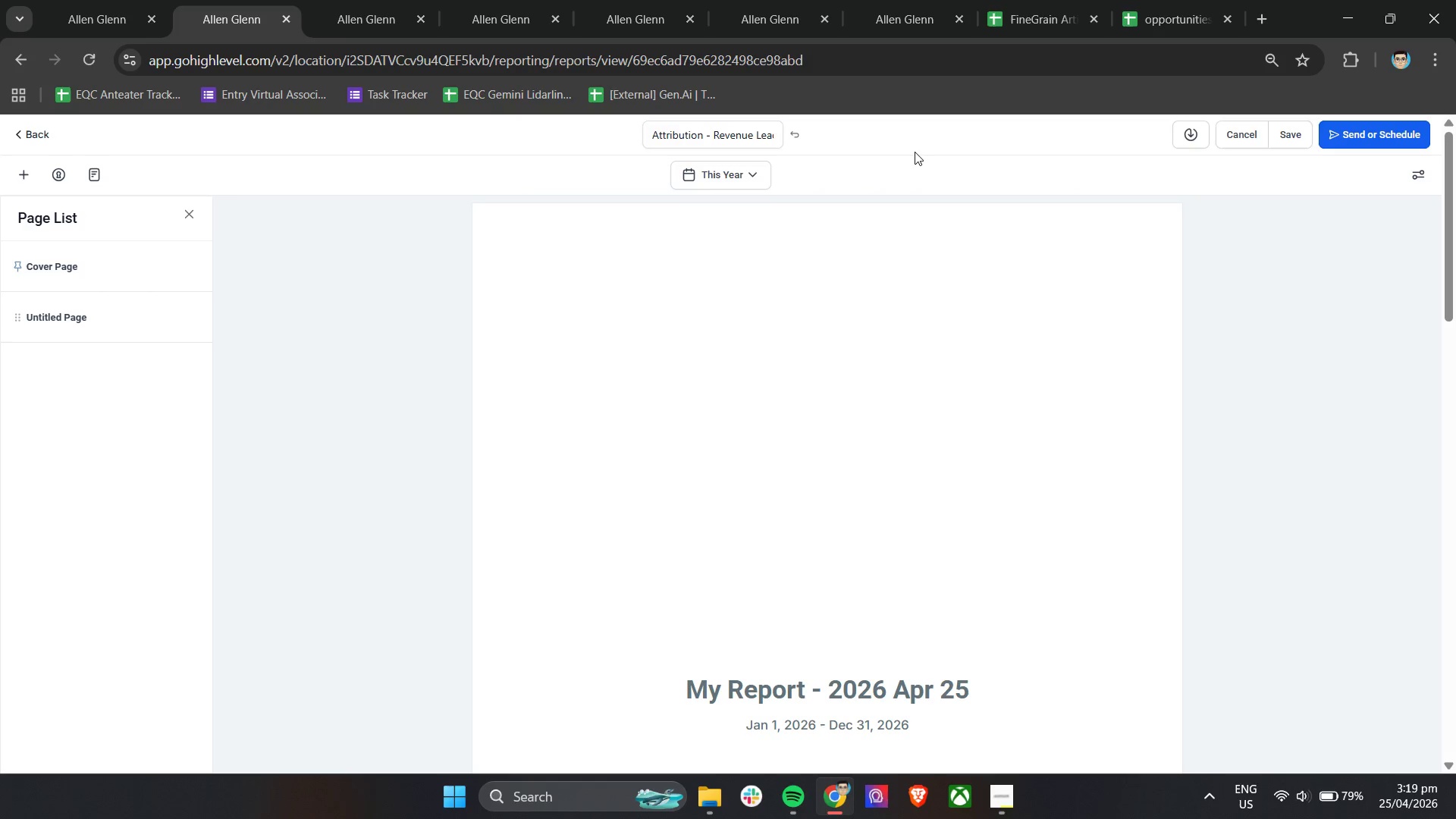 
hold_key(key=ControlLeft, duration=1.45)
scroll: coordinate [915, 152], scroll_direction: up, amount: 1.0
 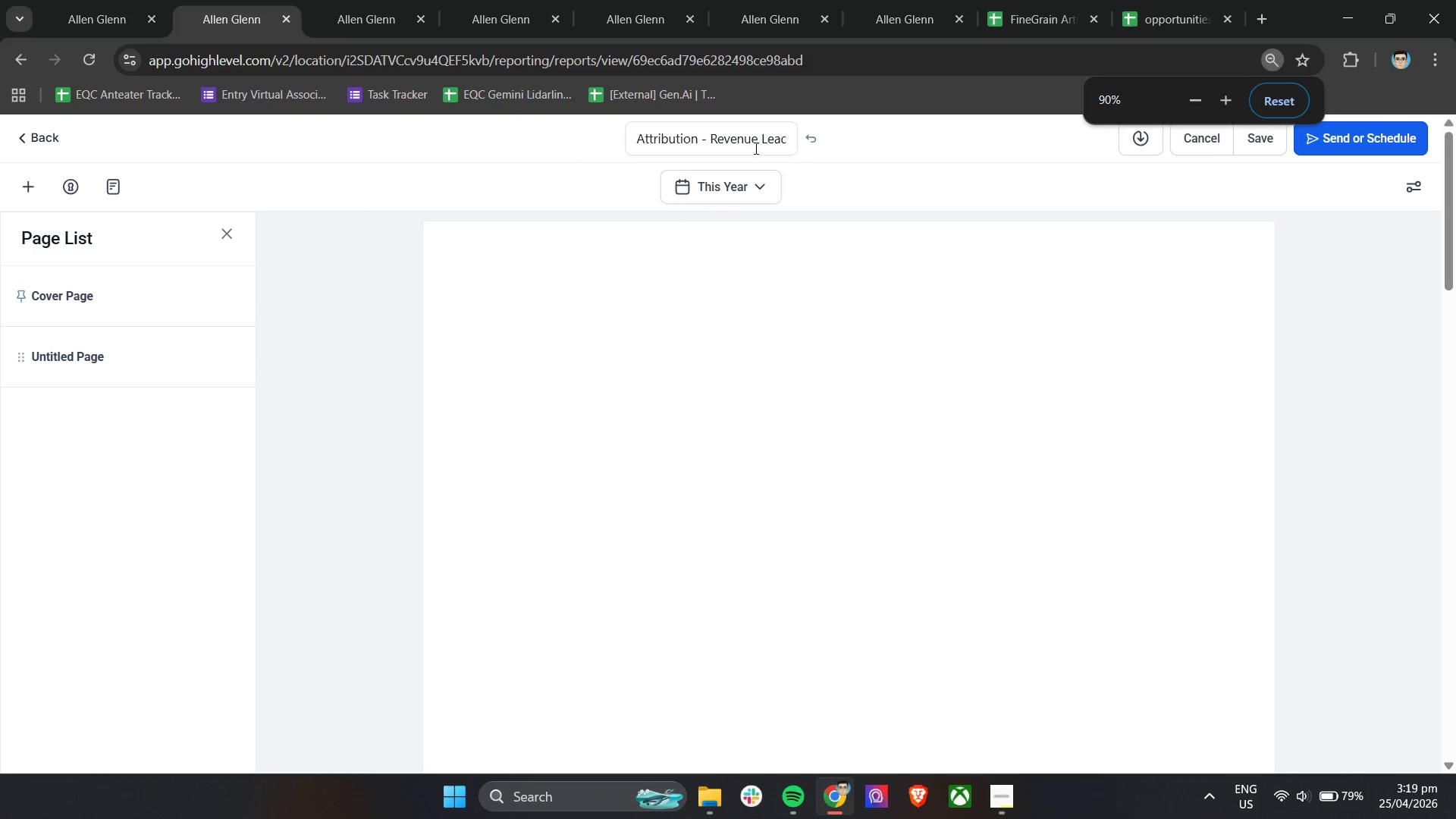 
left_click([741, 142])
 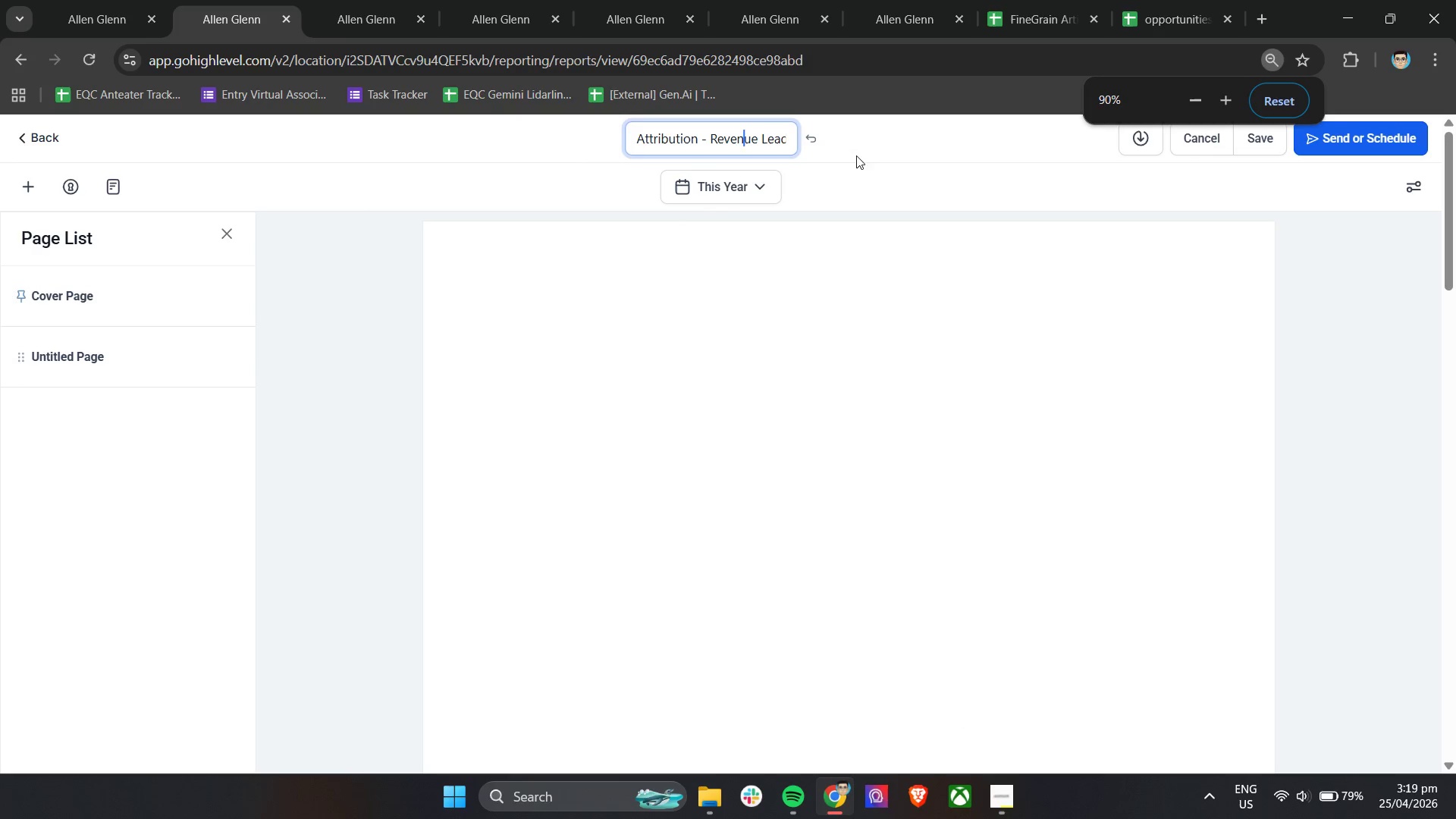 
hold_key(key=ShiftLeft, duration=1.17)
scroll: coordinate [724, 138], scroll_direction: down, amount: 8.0
 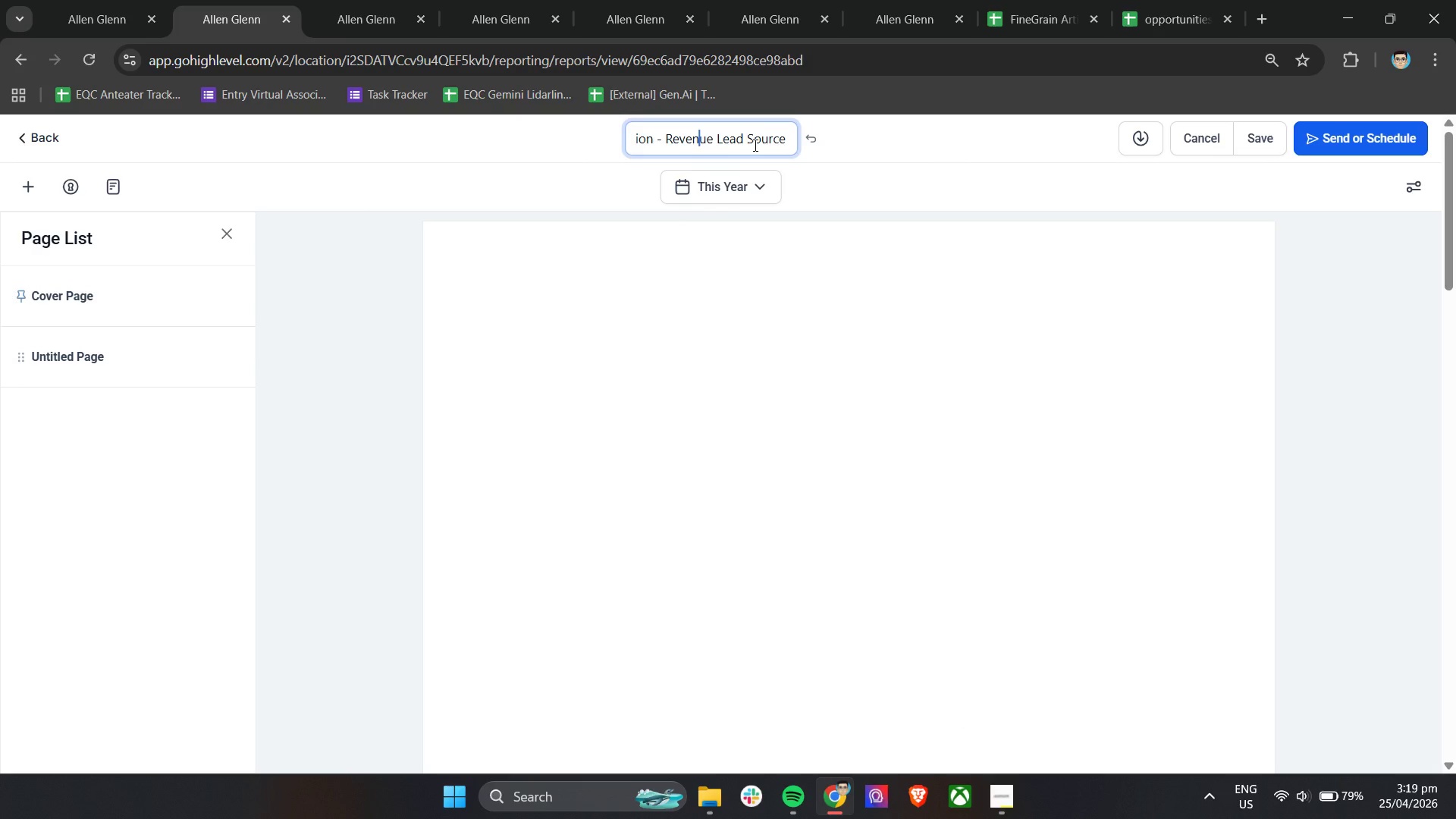 
key(ArrowRight)
 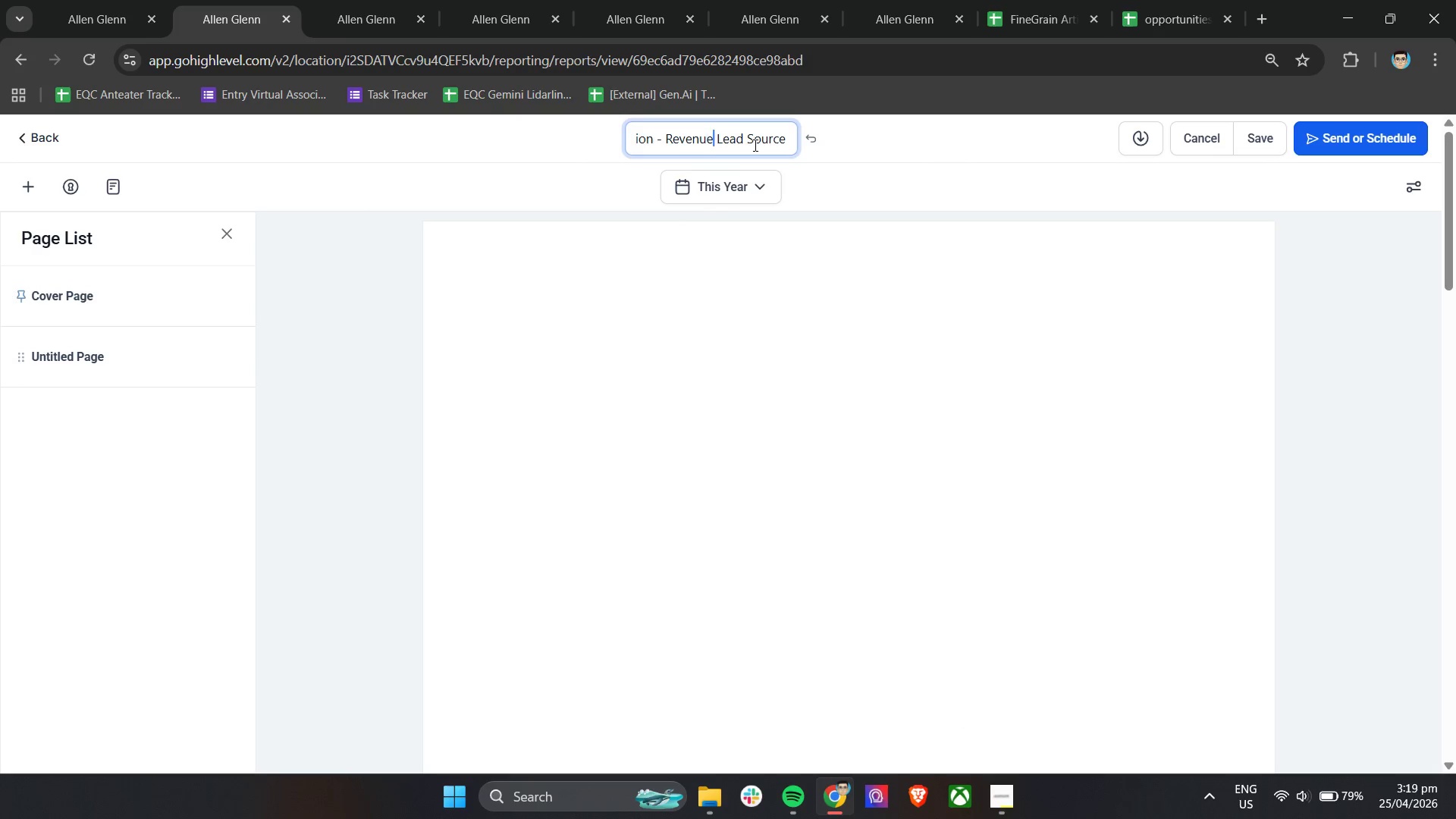 
key(ArrowRight)
 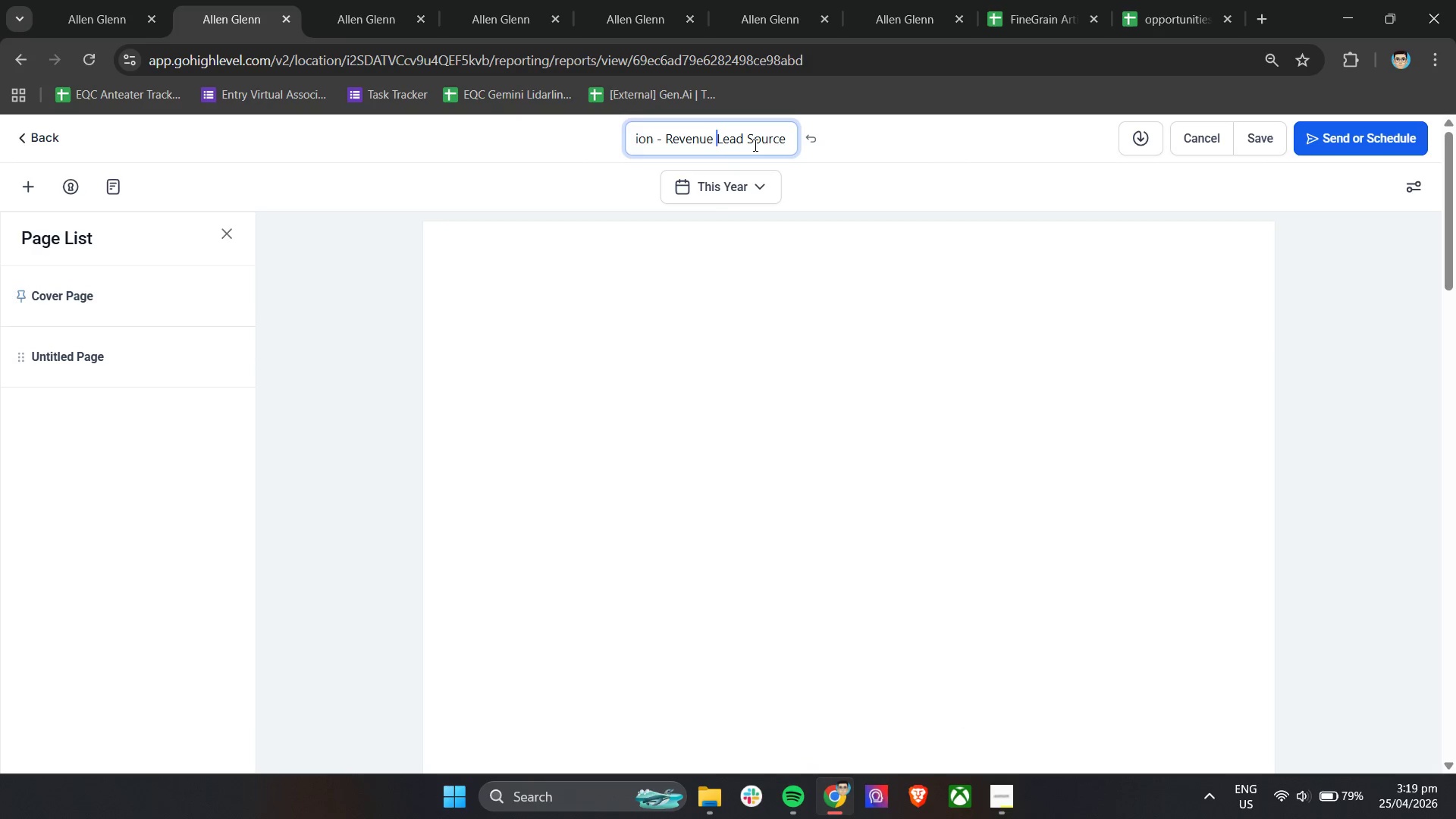 
key(ArrowRight)
 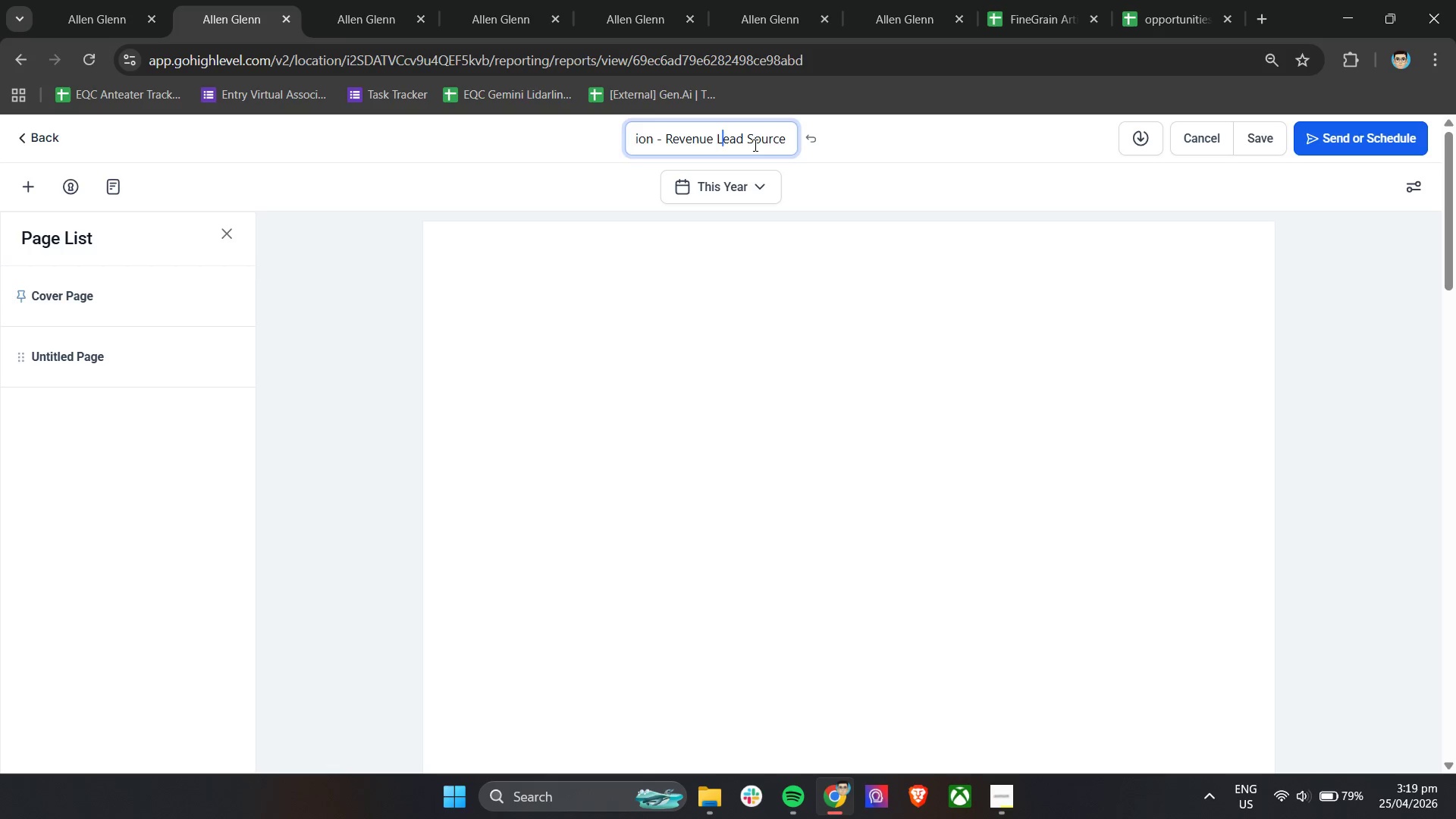 
key(ArrowRight)
 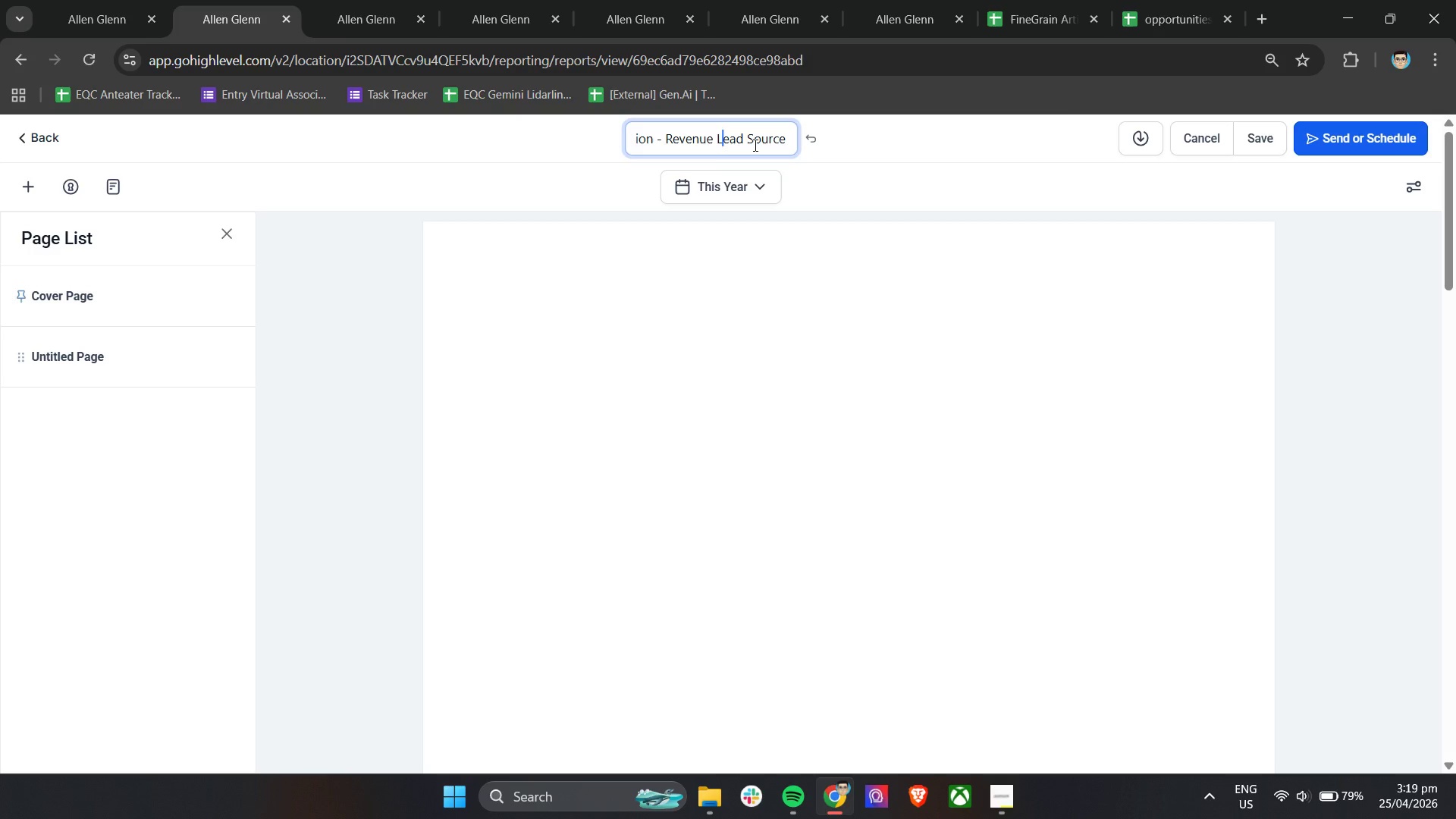 
key(ArrowRight)
 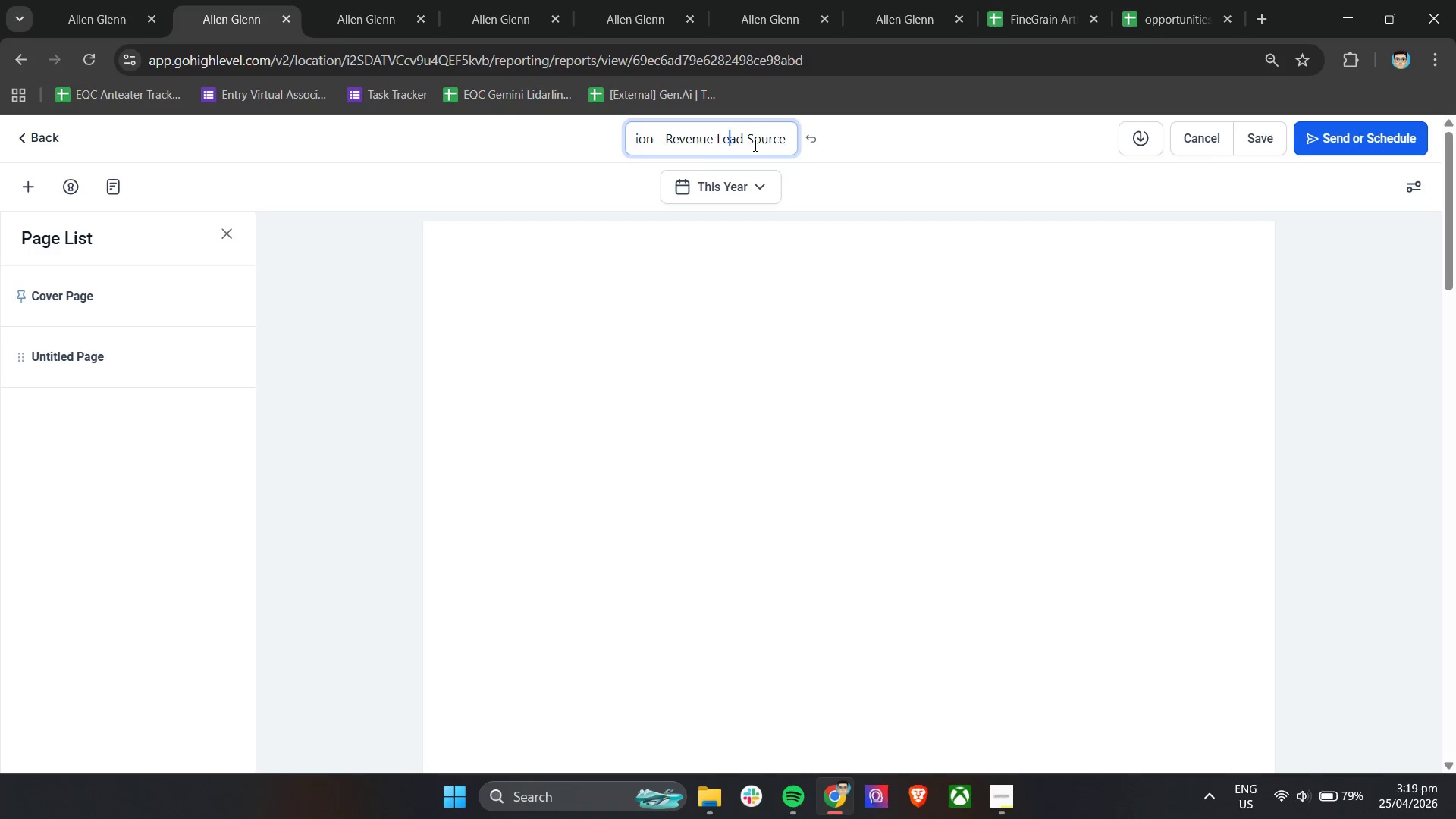 
key(ArrowRight)
 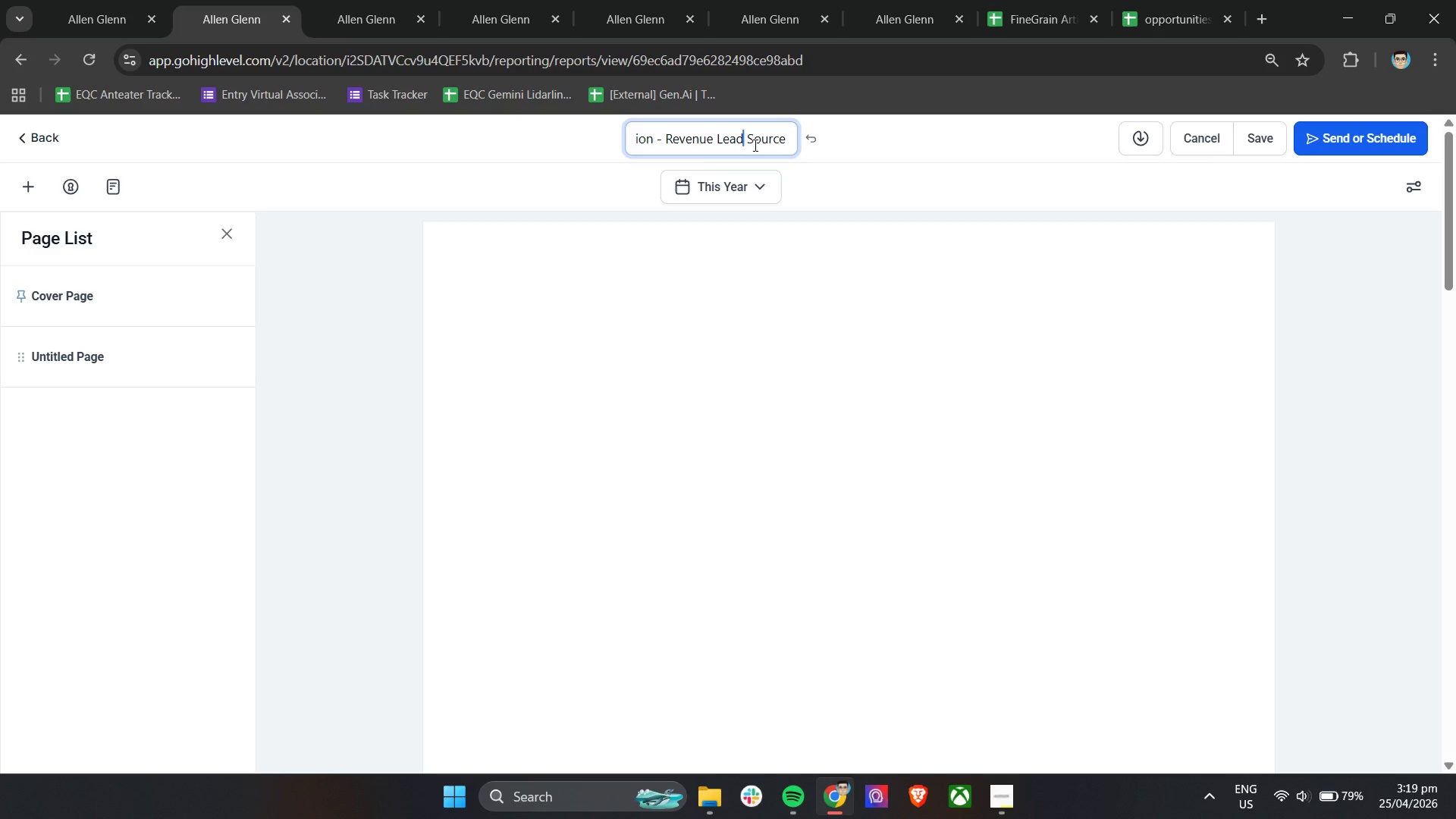 
key(ArrowRight)
 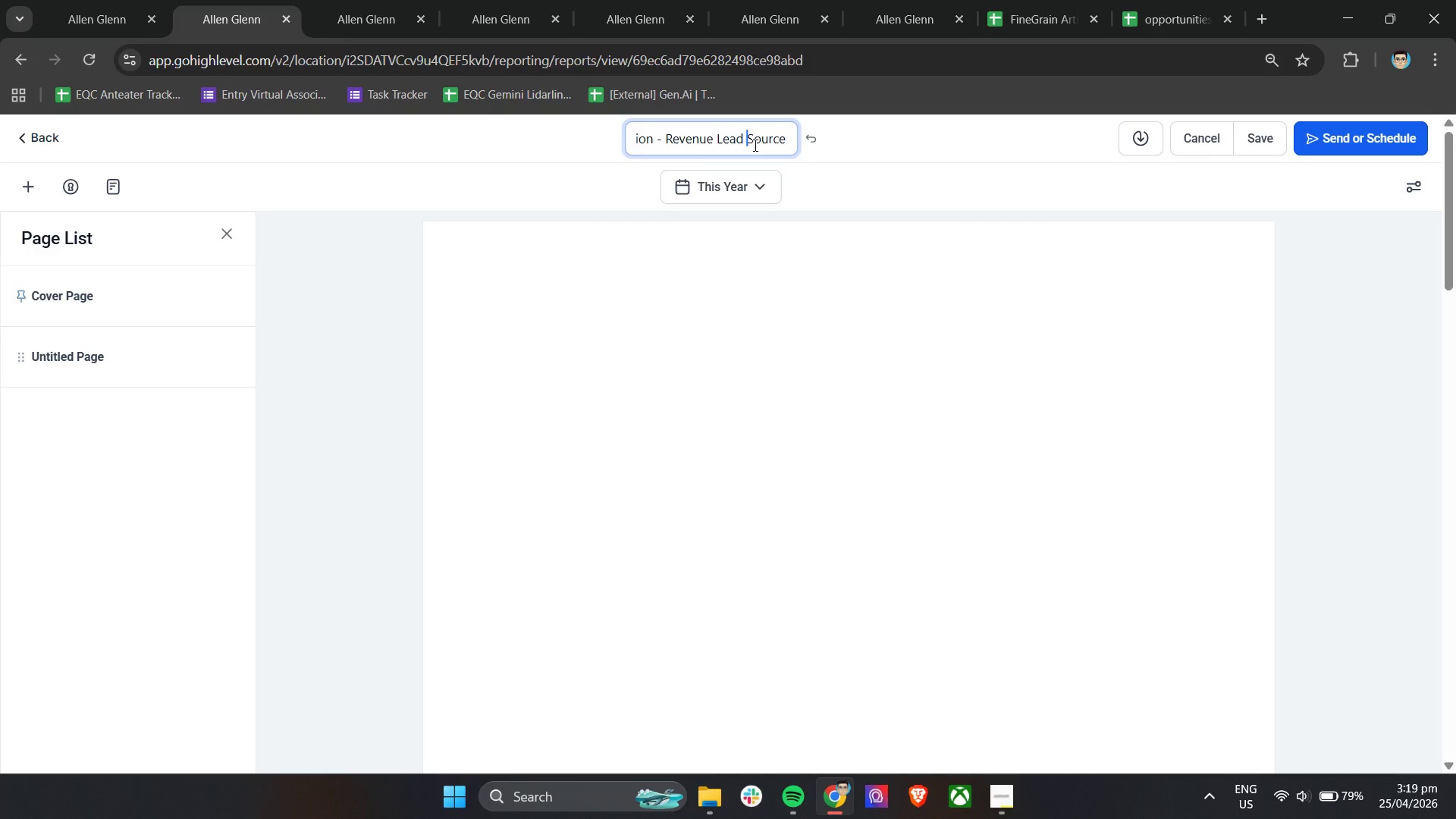 
key(ArrowRight)
 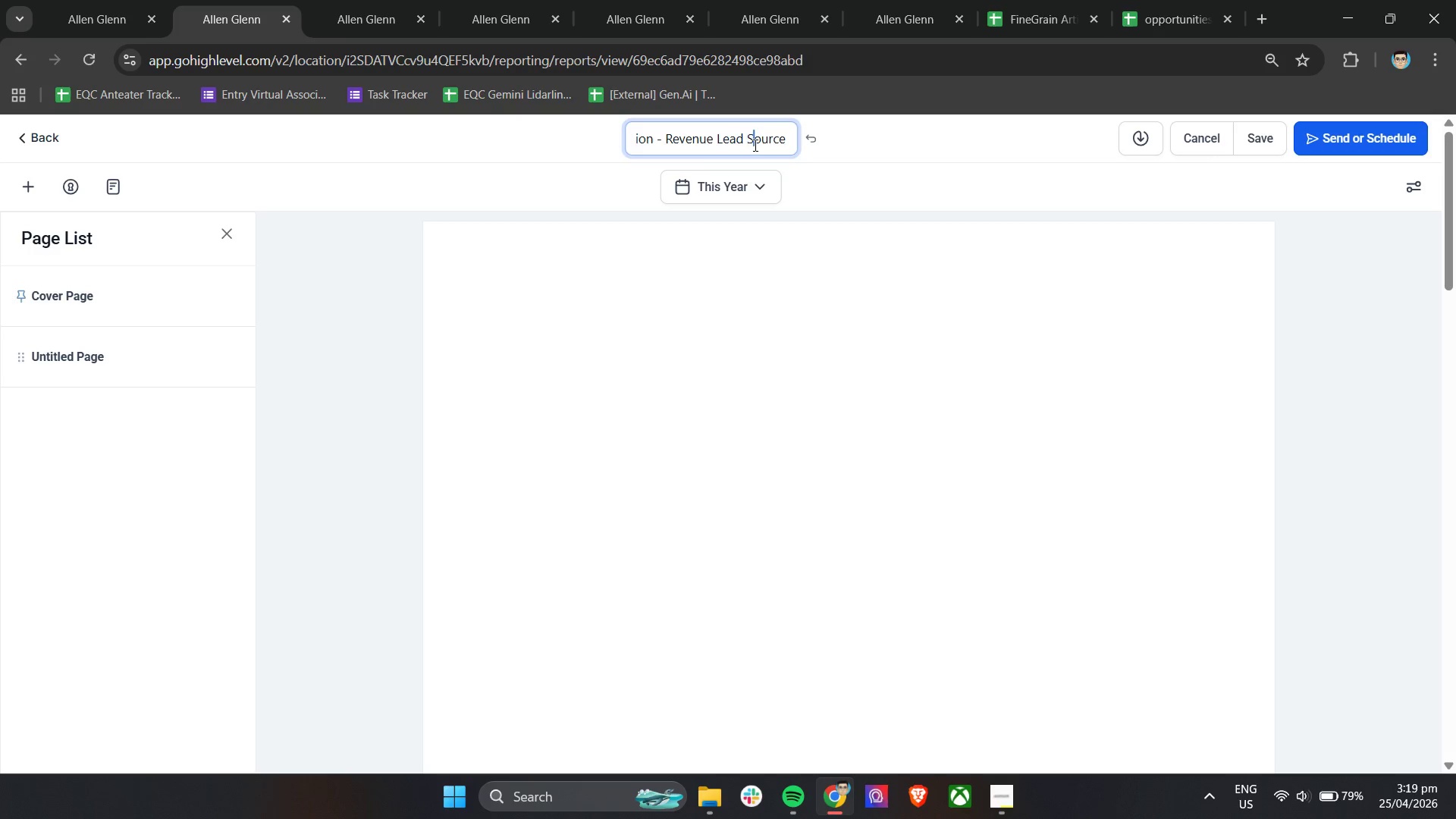 
key(ArrowRight)
 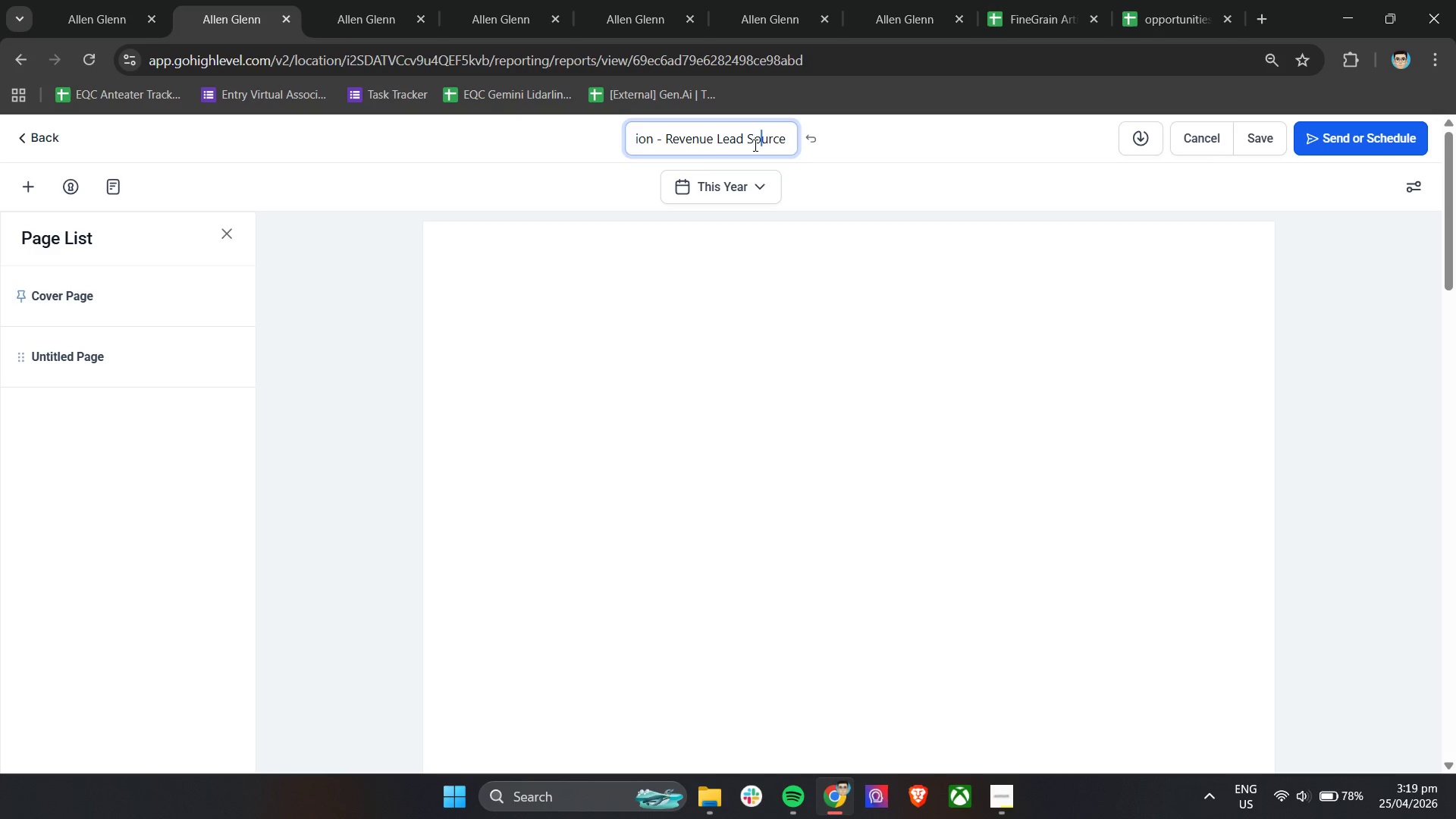 
key(ArrowRight)
 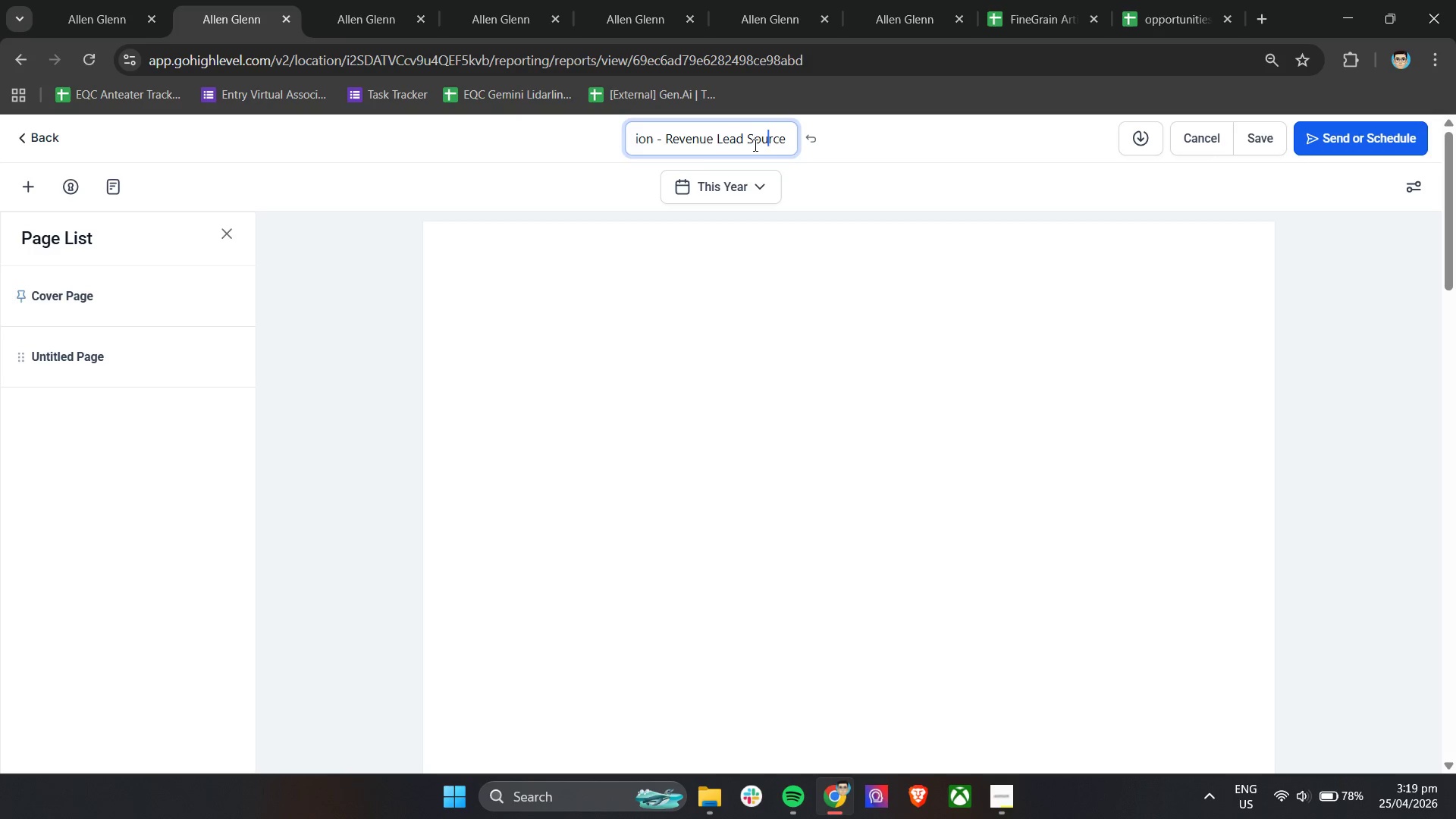 
key(ArrowRight)
 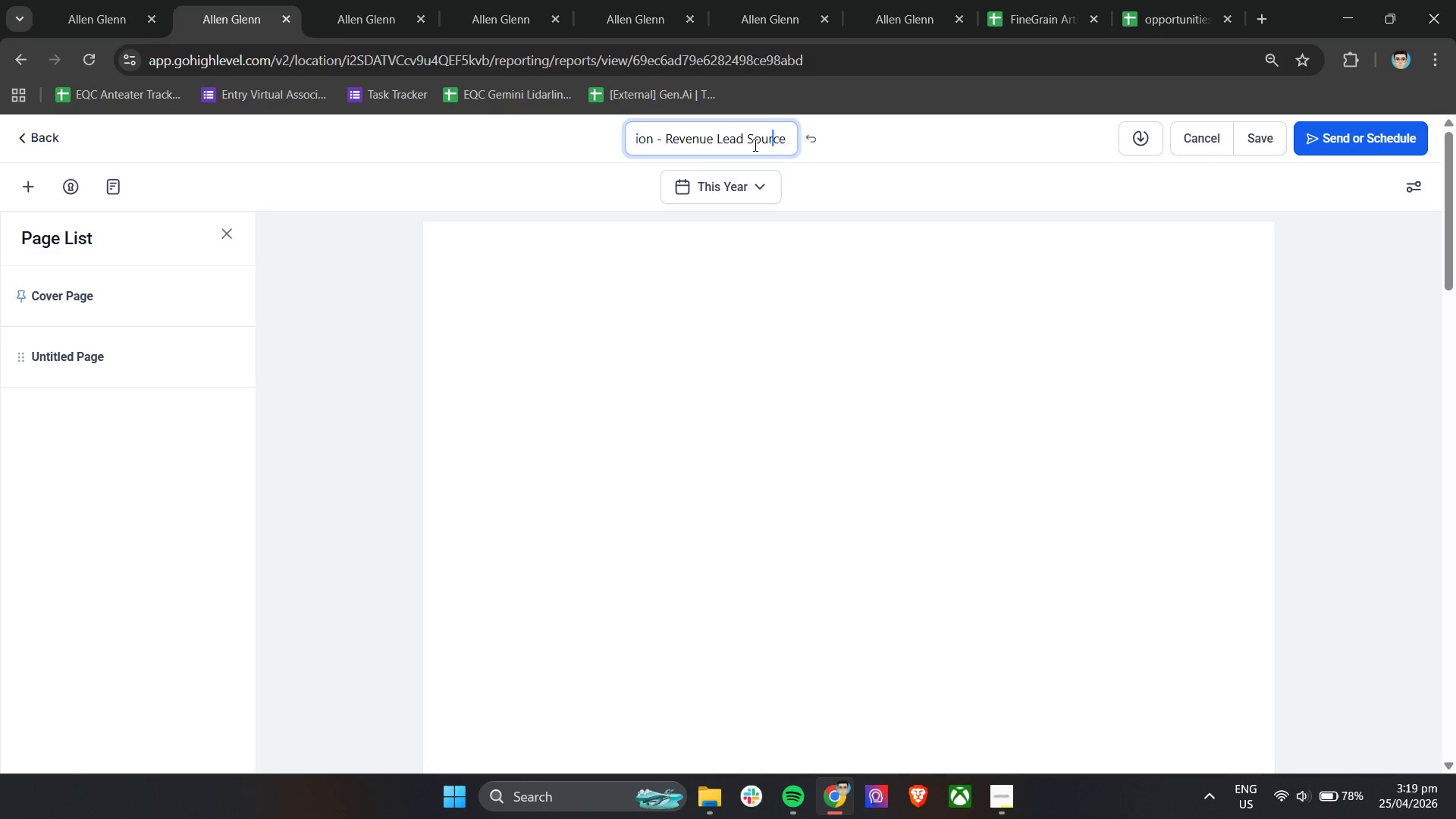 
key(ArrowRight)
 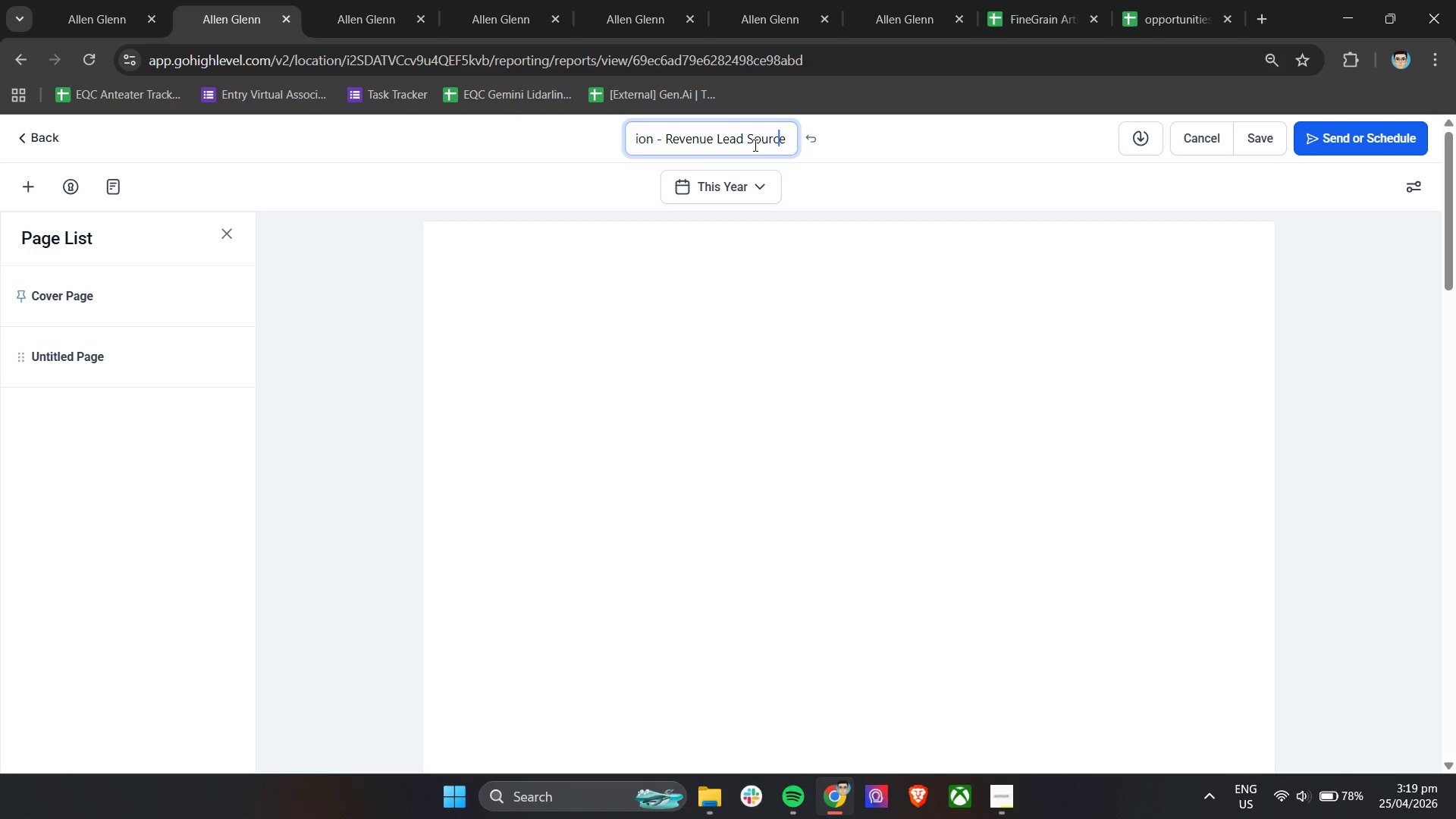 
key(ArrowRight)
 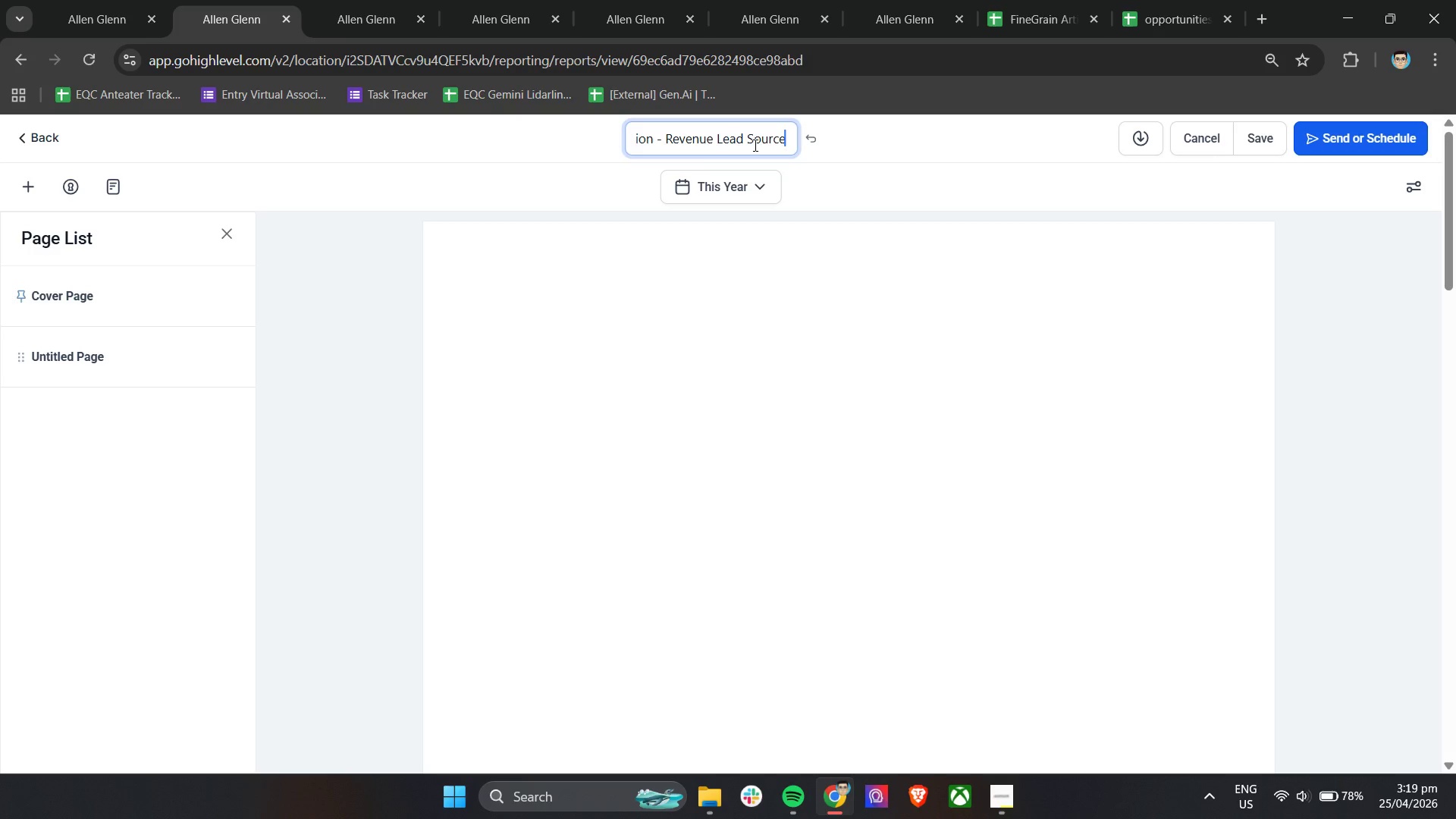 
key(ArrowRight)
 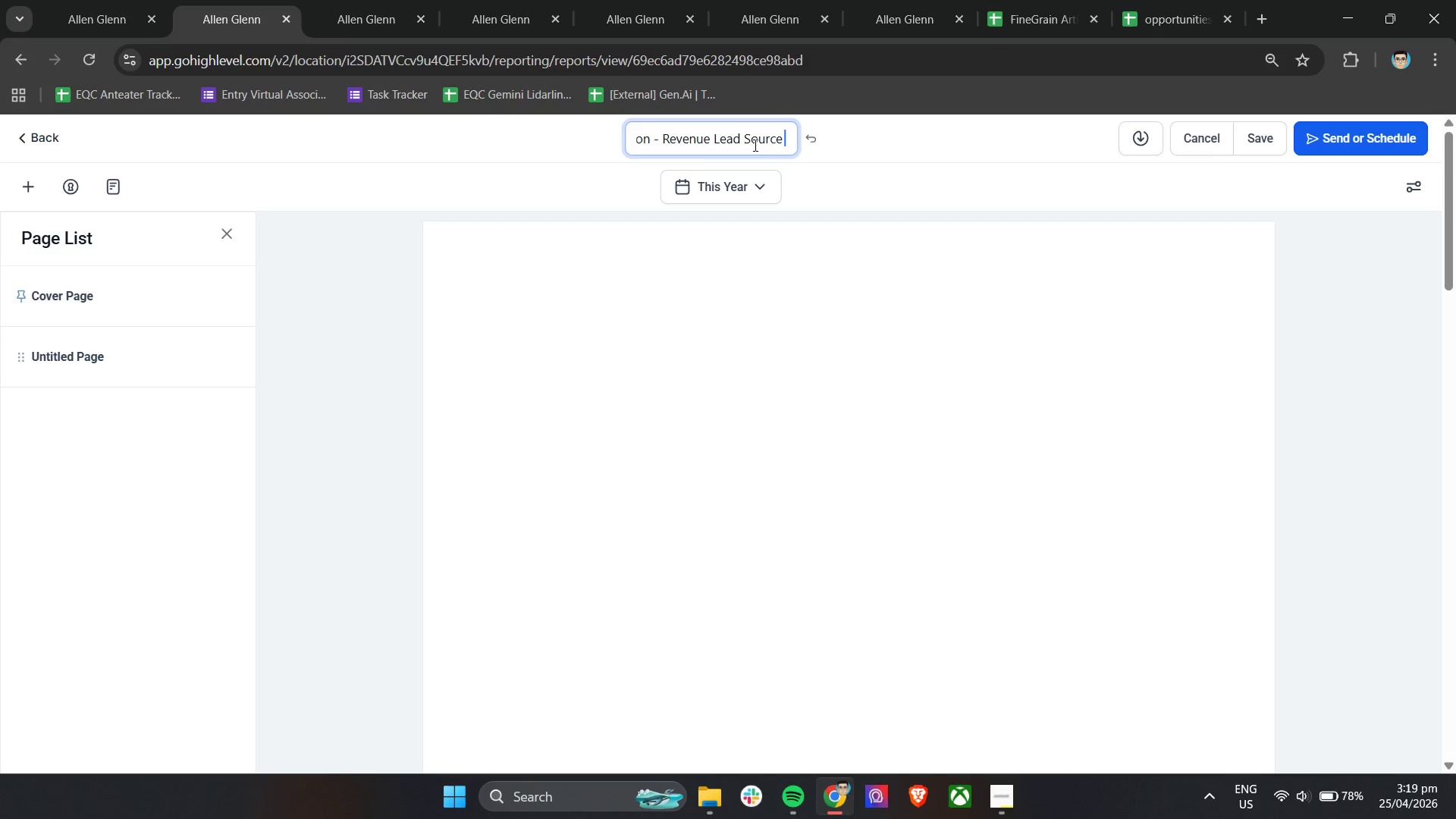 
type( (GHK)
key(Backspace)
type(L NAti)
key(Backspace)
key(Backspace)
key(Backspace)
type(ative))
 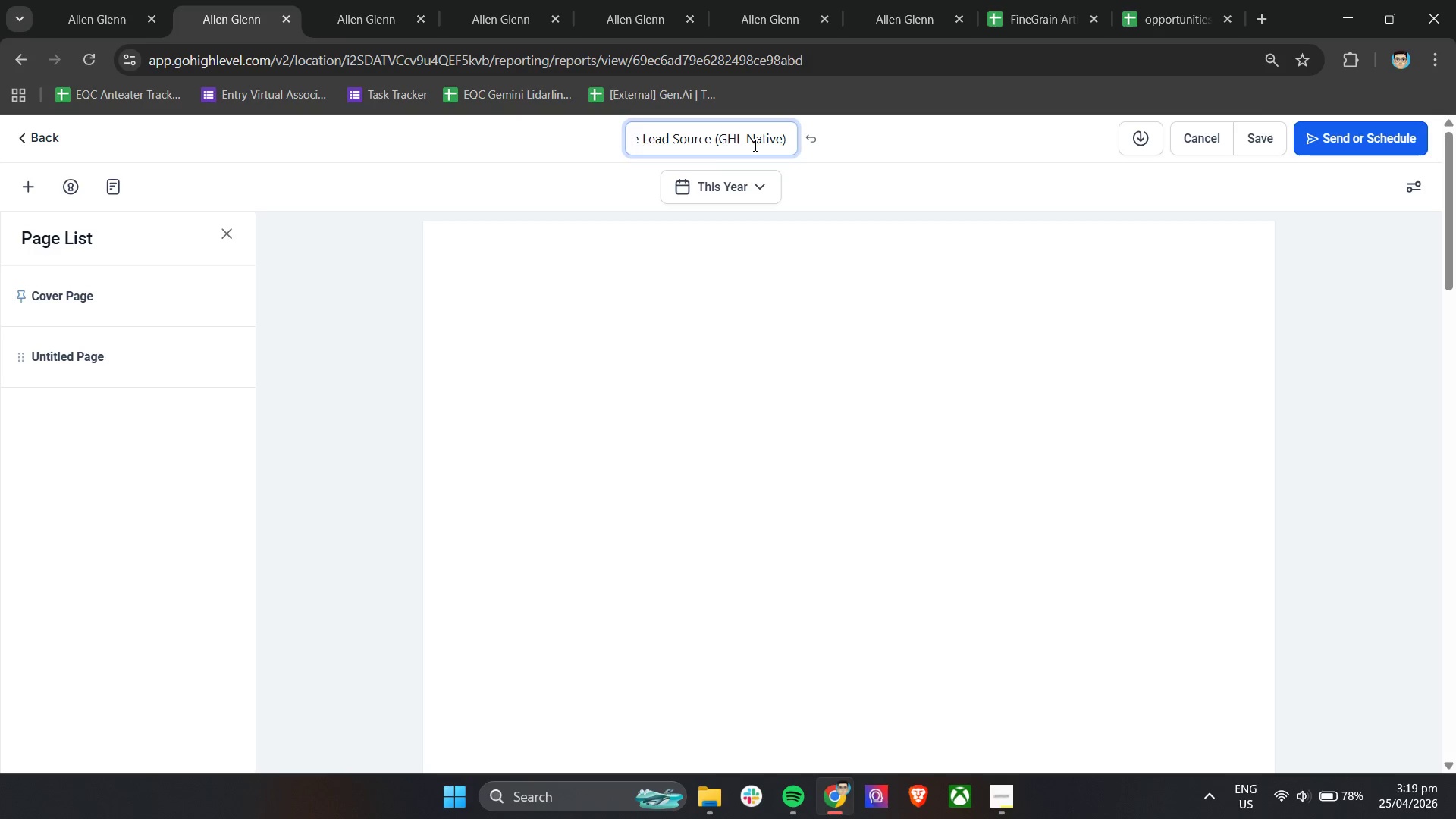 
left_click([770, 436])
 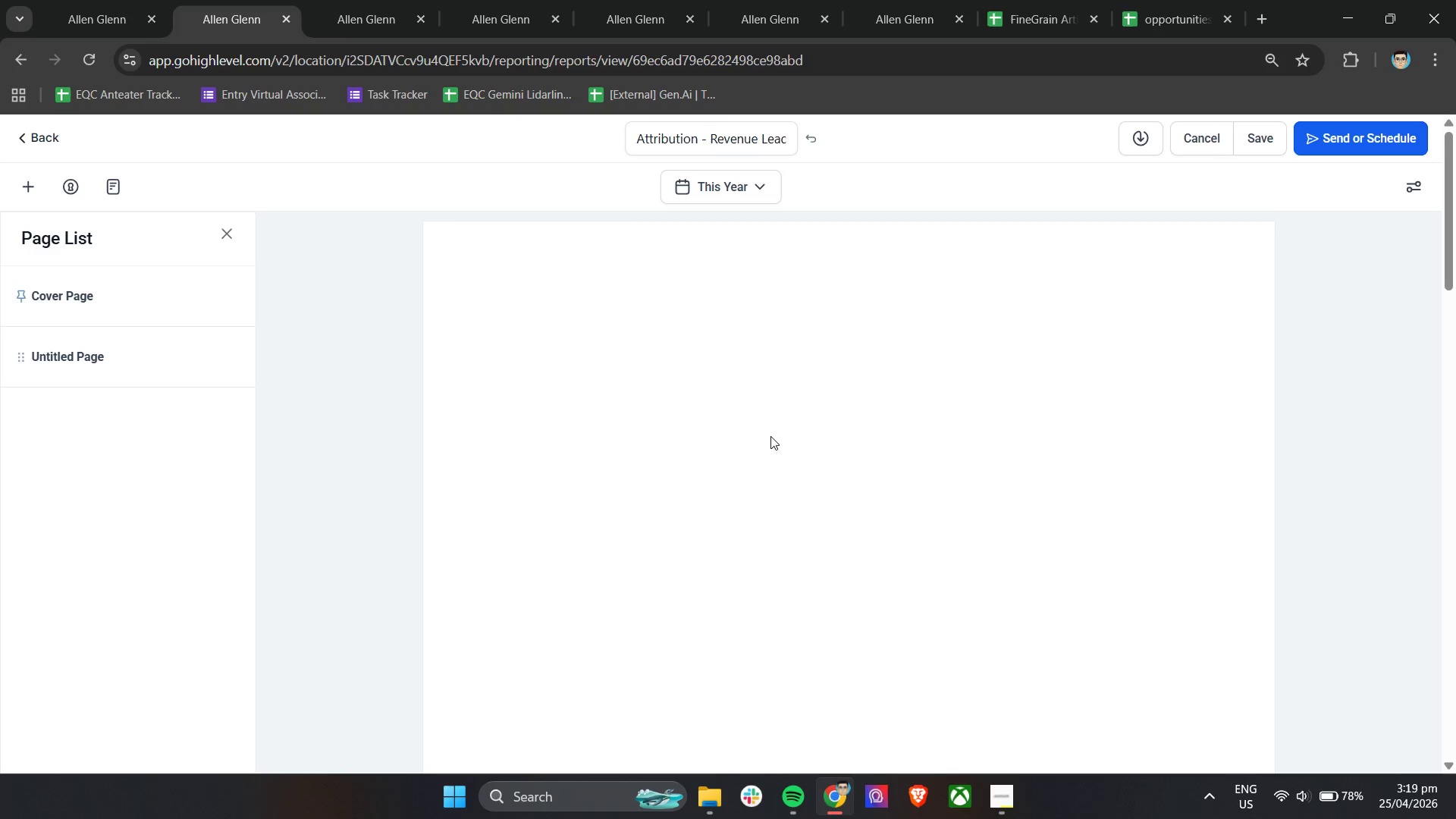 
hold_key(key=ControlLeft, duration=3.53)
 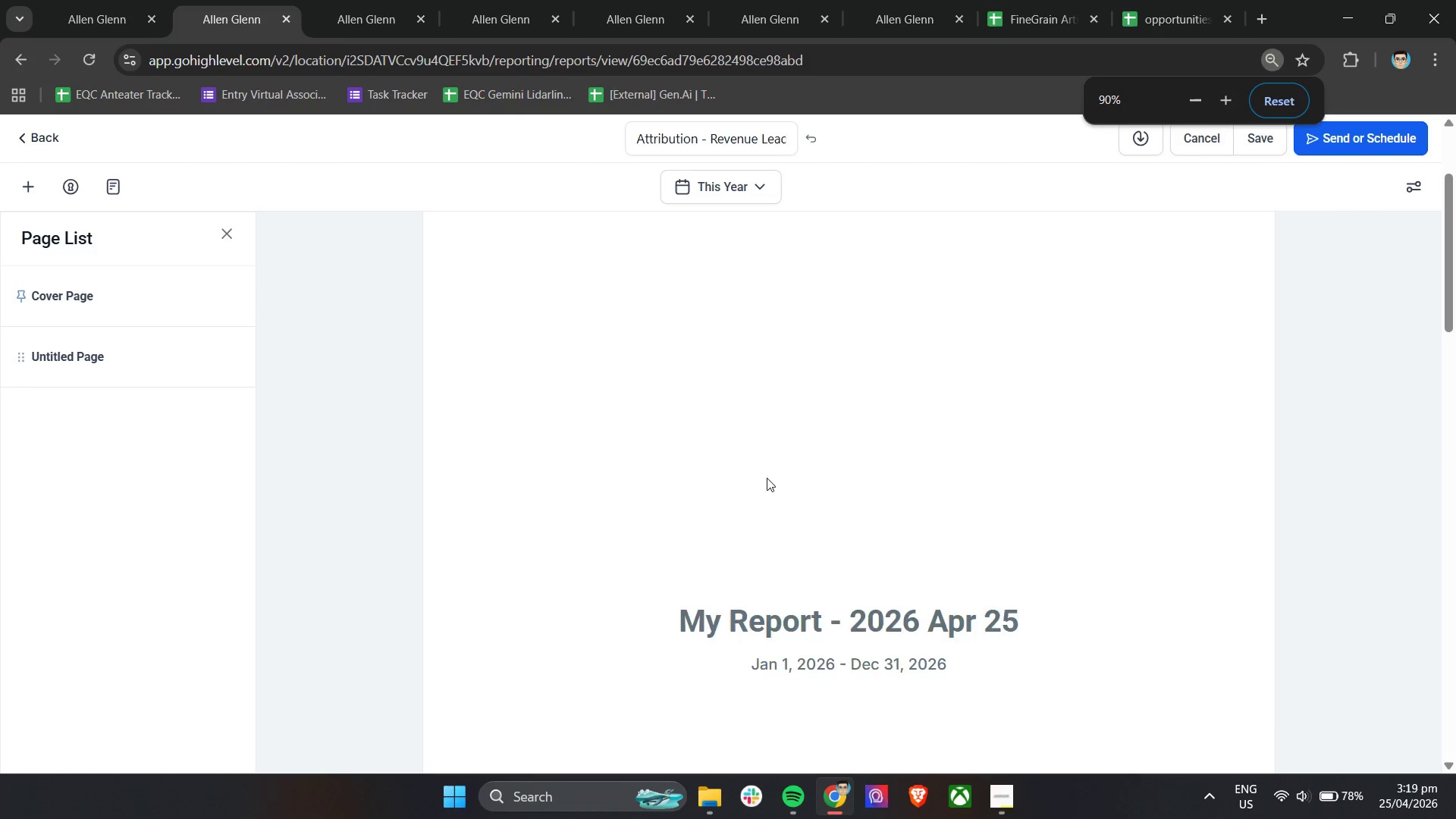 
scroll: coordinate [767, 478], scroll_direction: down, amount: 10.0
 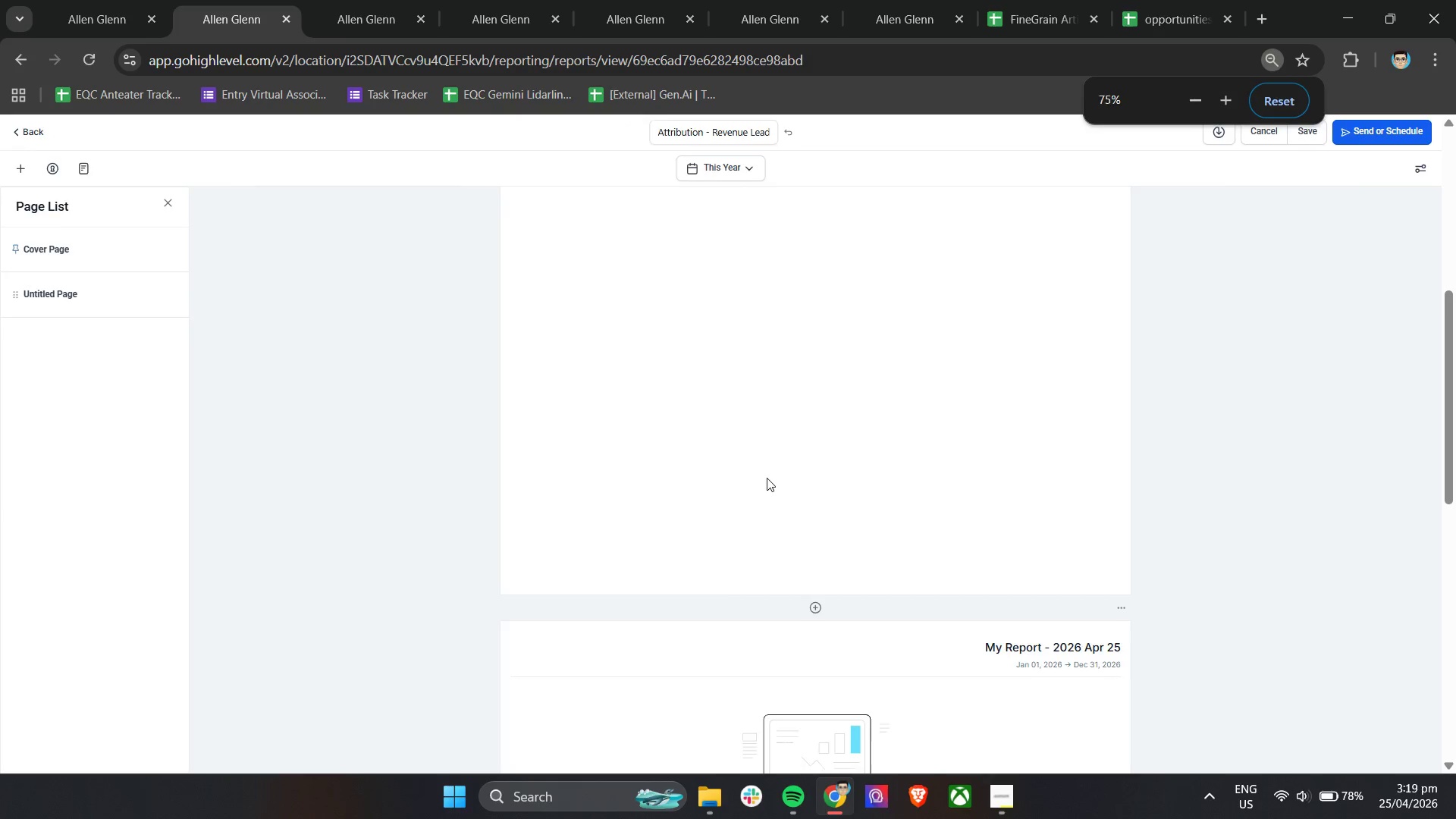 
scroll: coordinate [767, 478], scroll_direction: up, amount: 3.0
 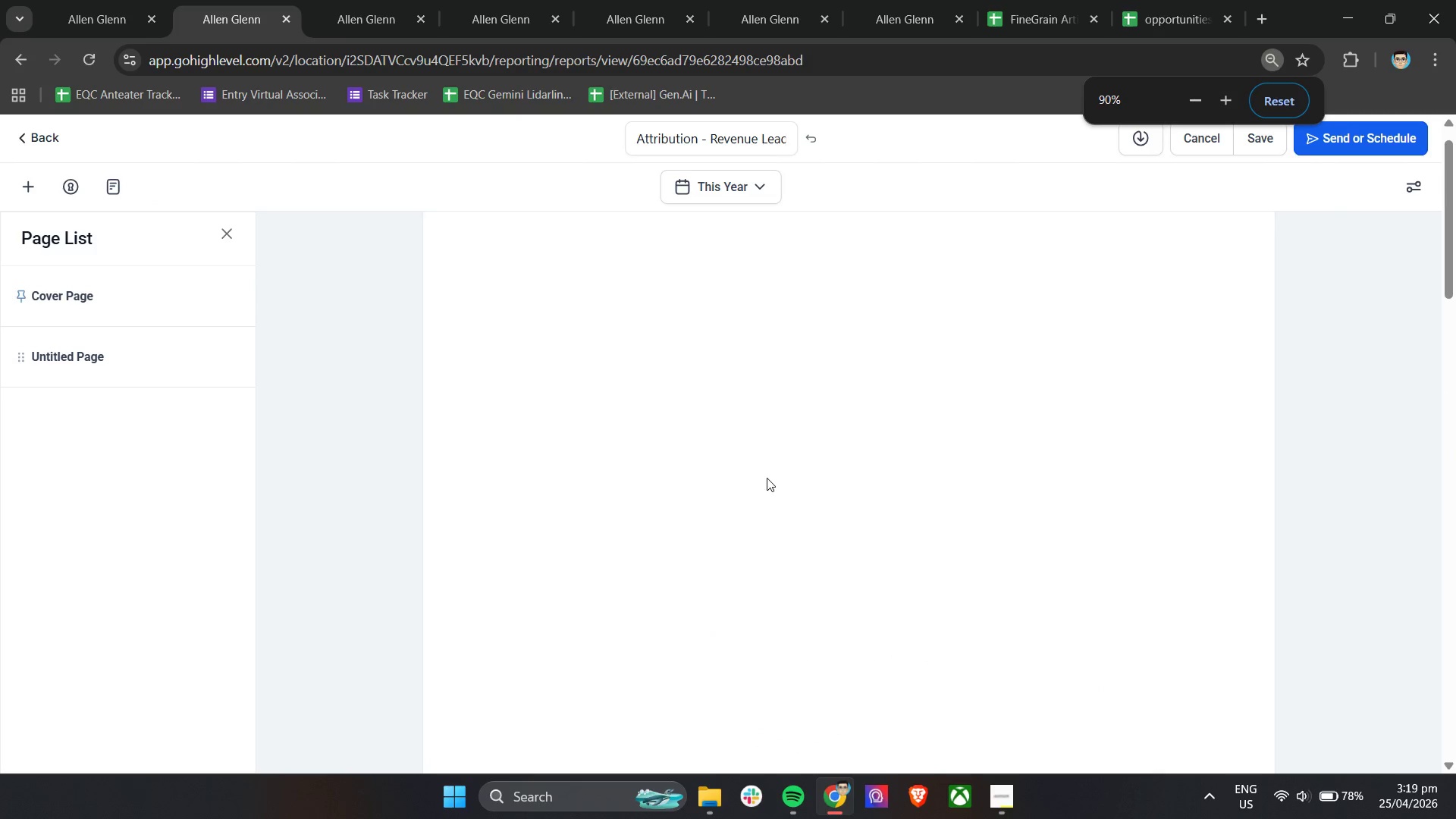 
left_click([803, 529])
 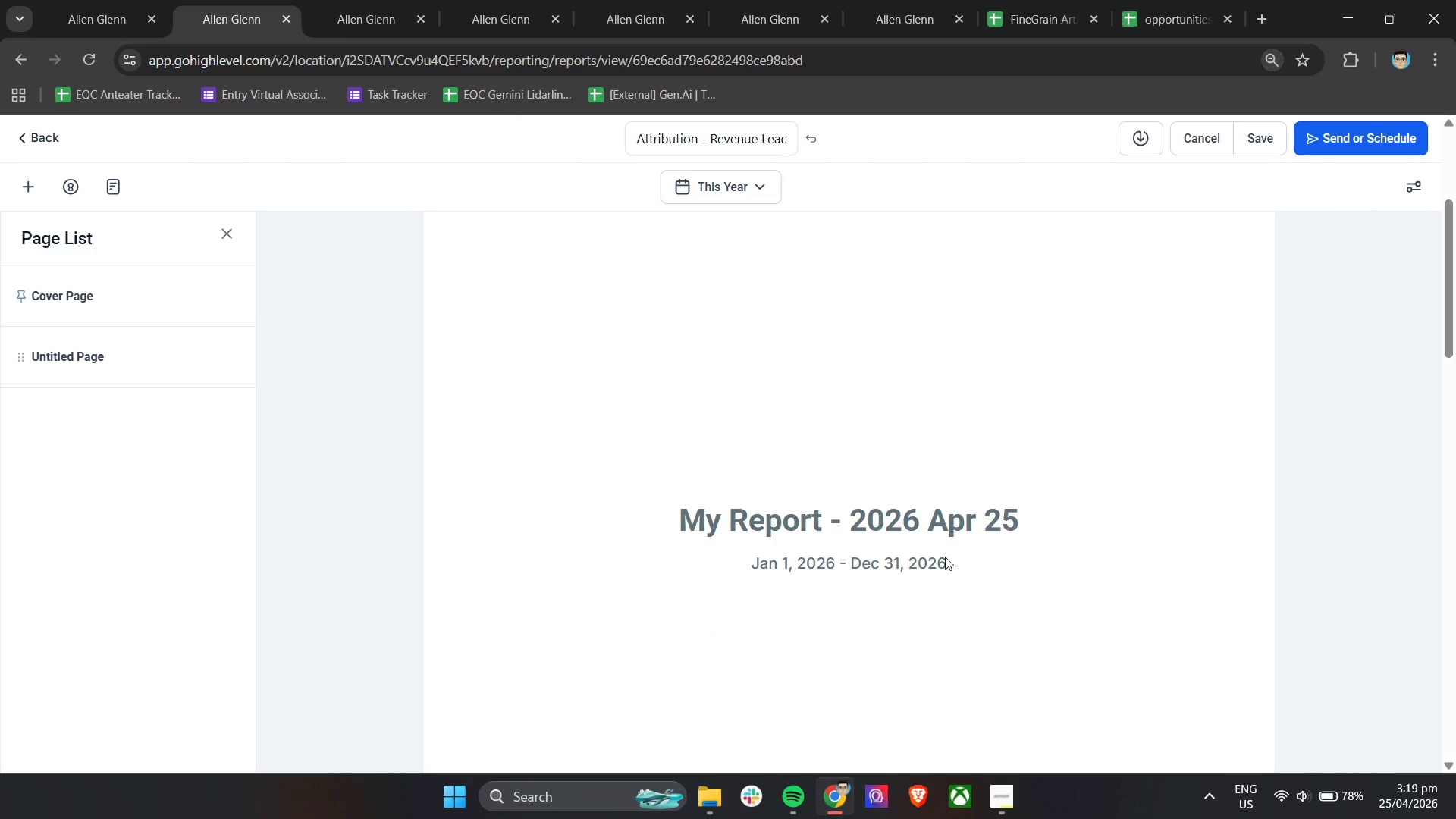 
left_click_drag(start_coordinate=[962, 562], to_coordinate=[836, 540])
 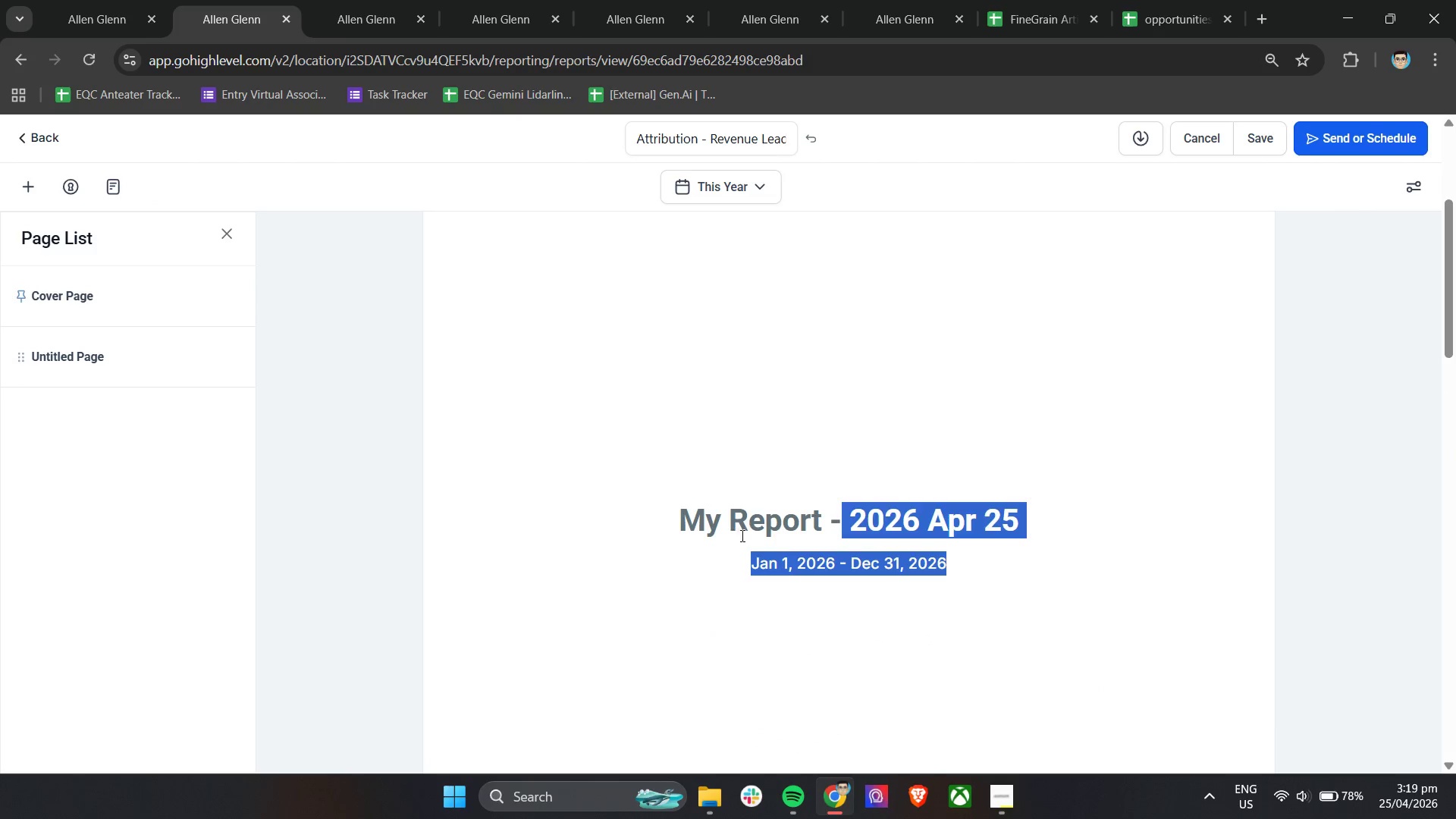 
key(Backspace)
 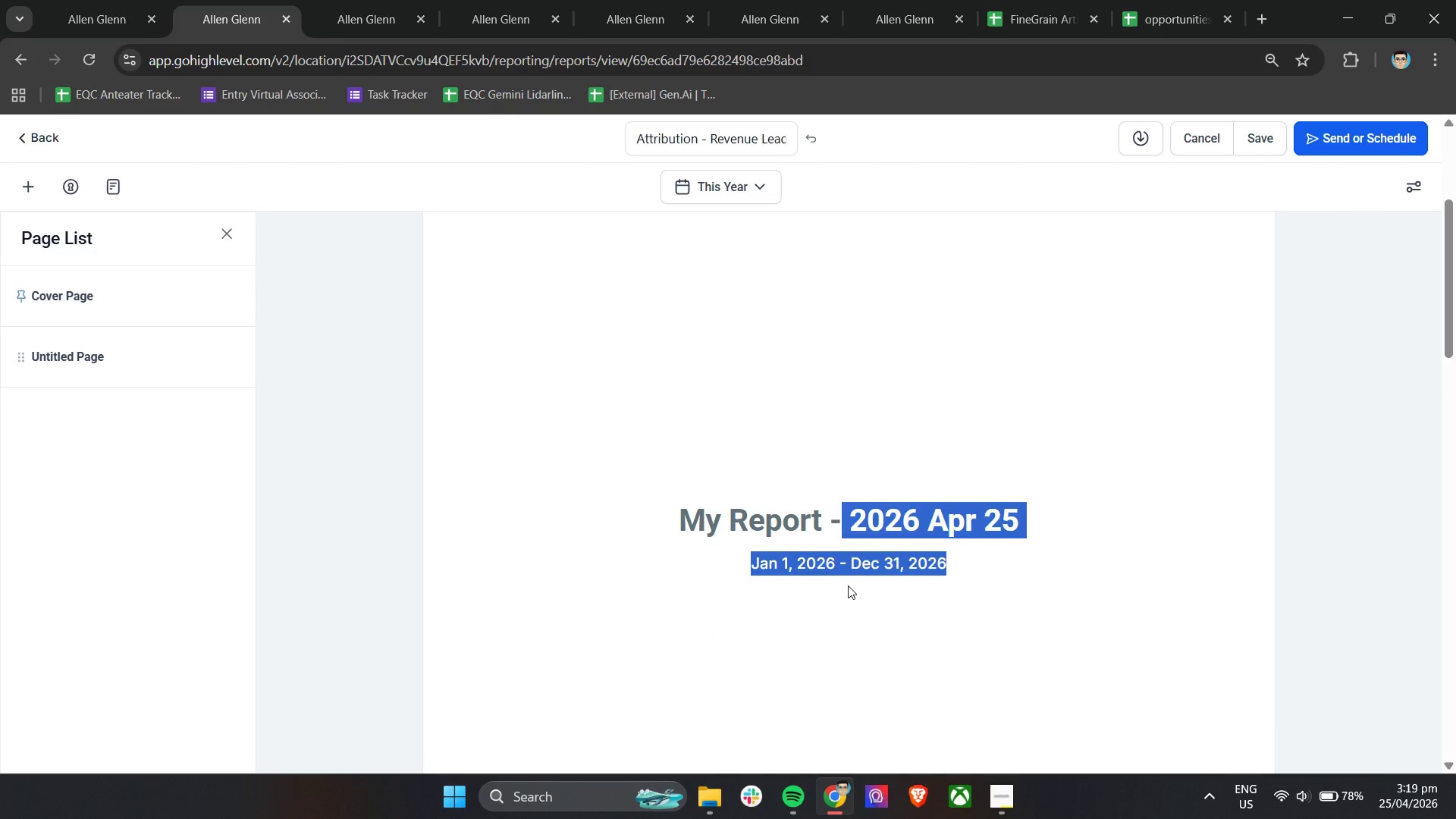 
key(Backspace)
 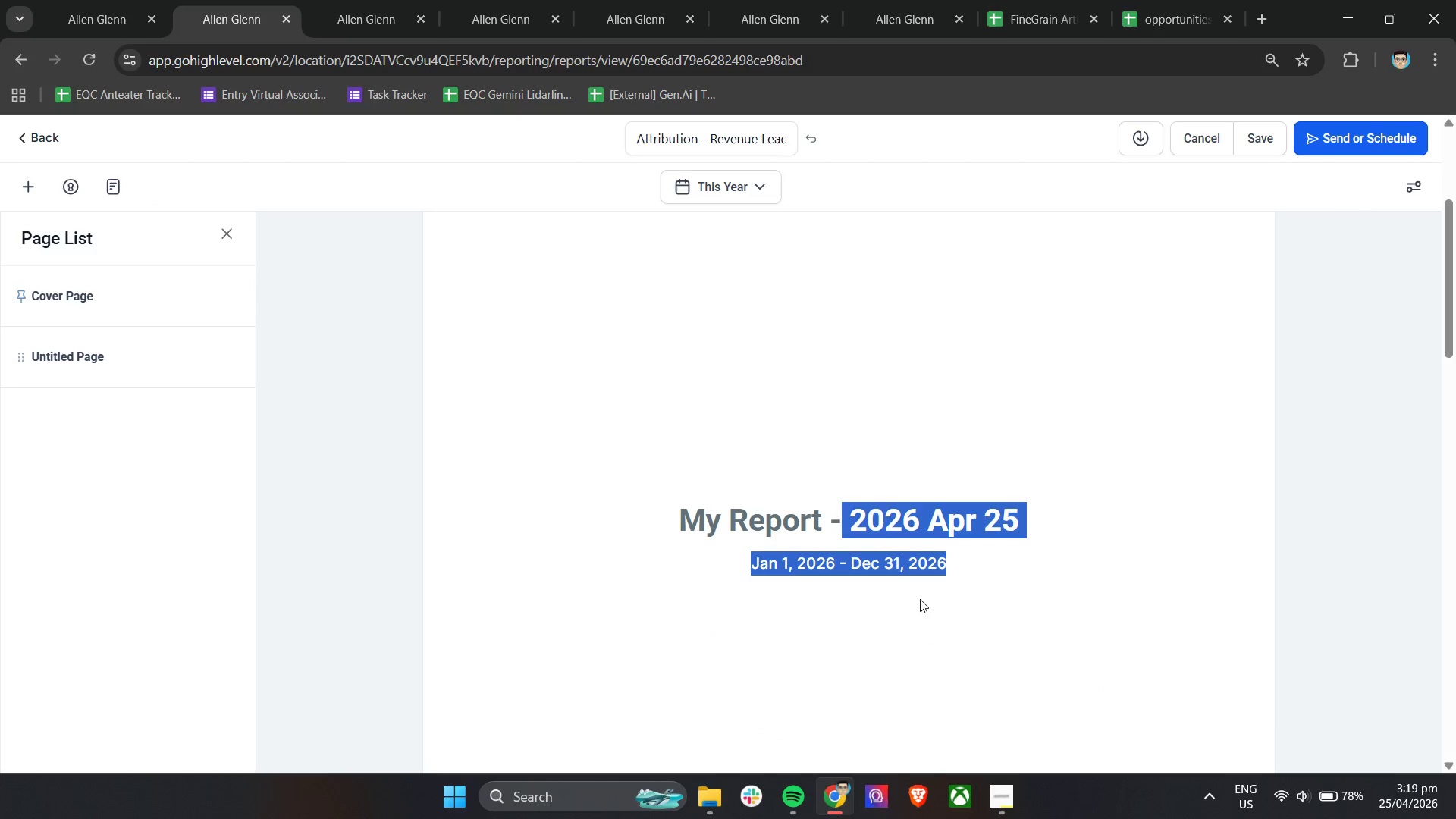 
key(Backspace)
 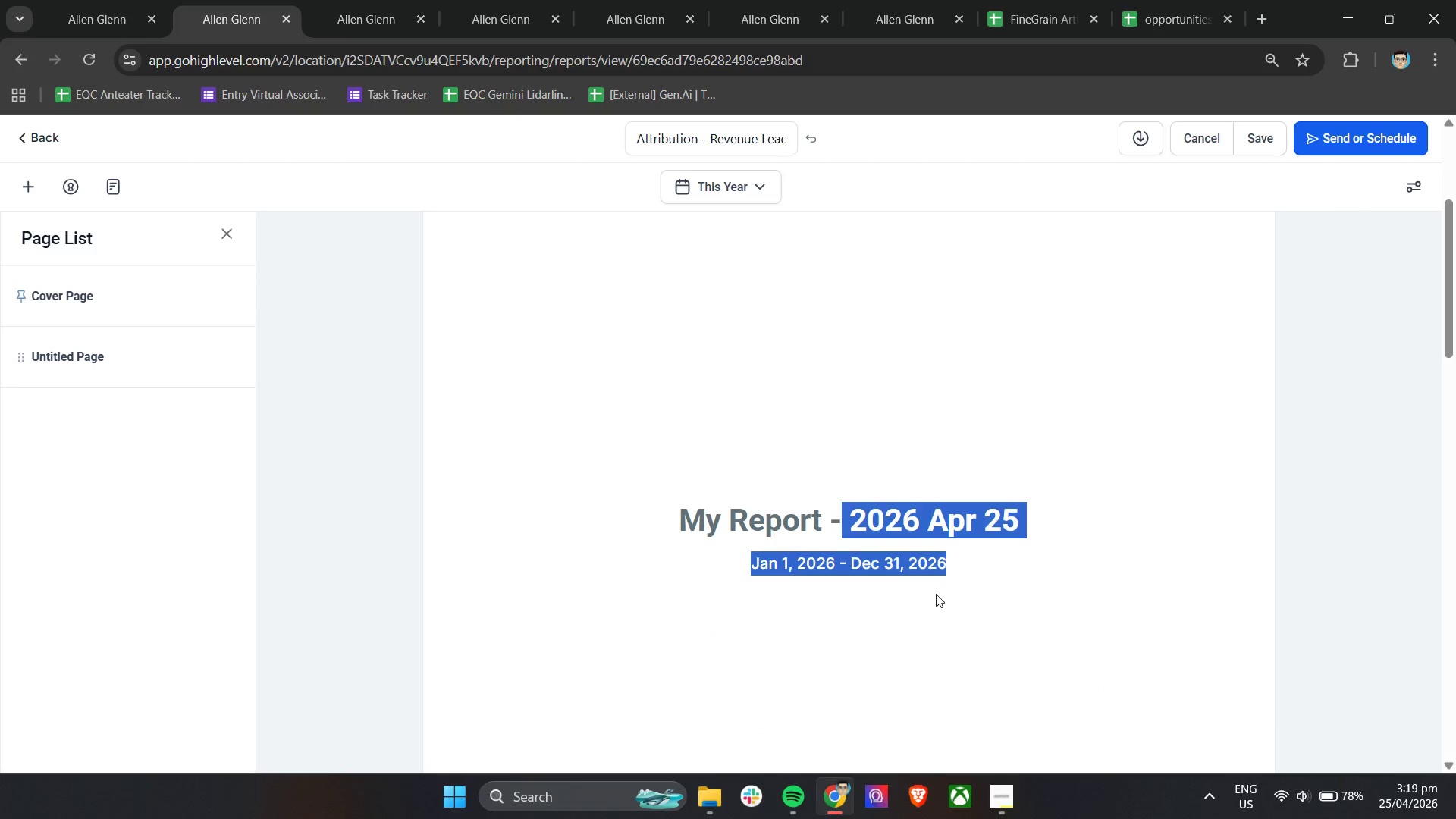 
key(Backspace)
 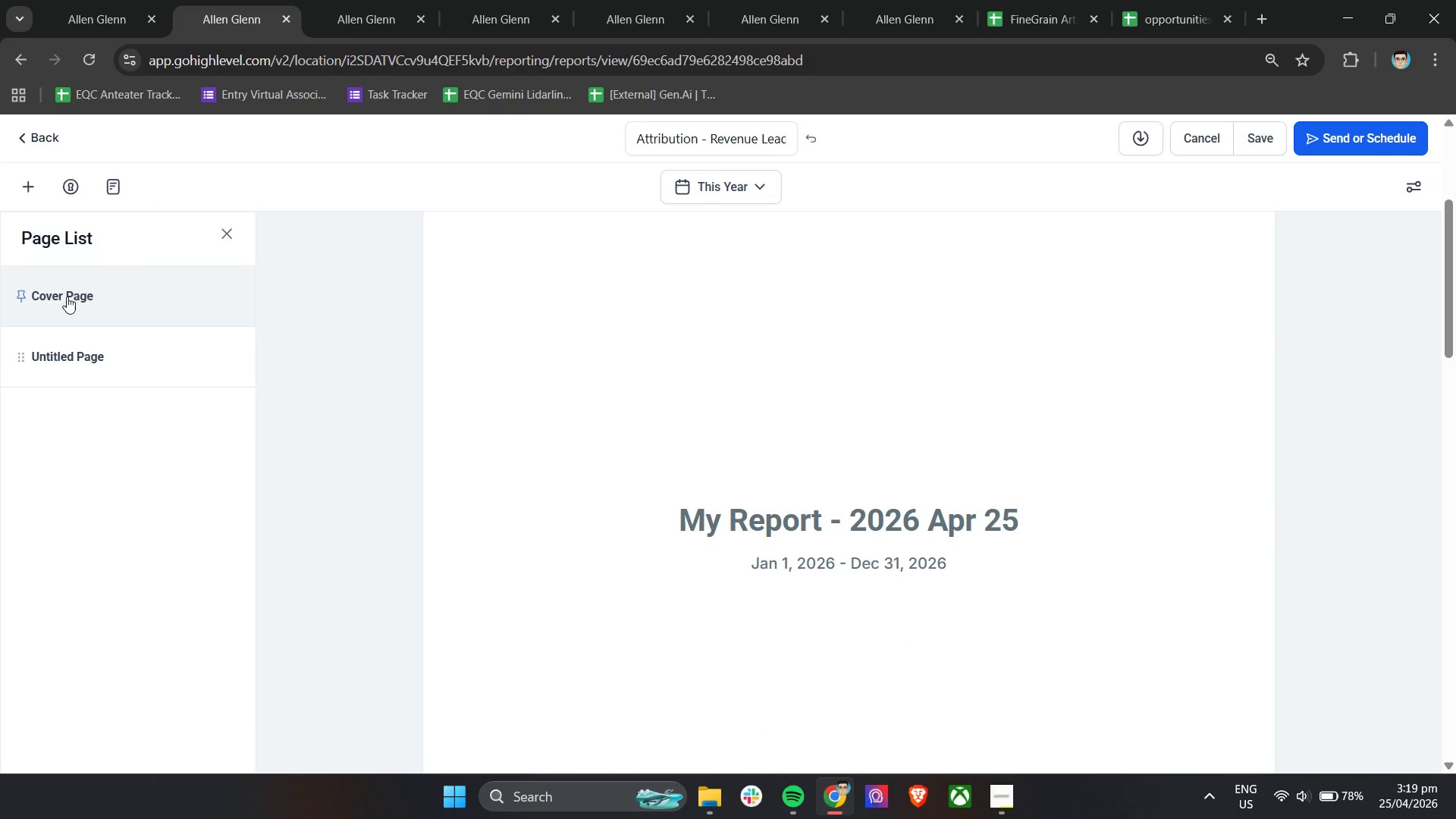 
double_click([52, 297])
 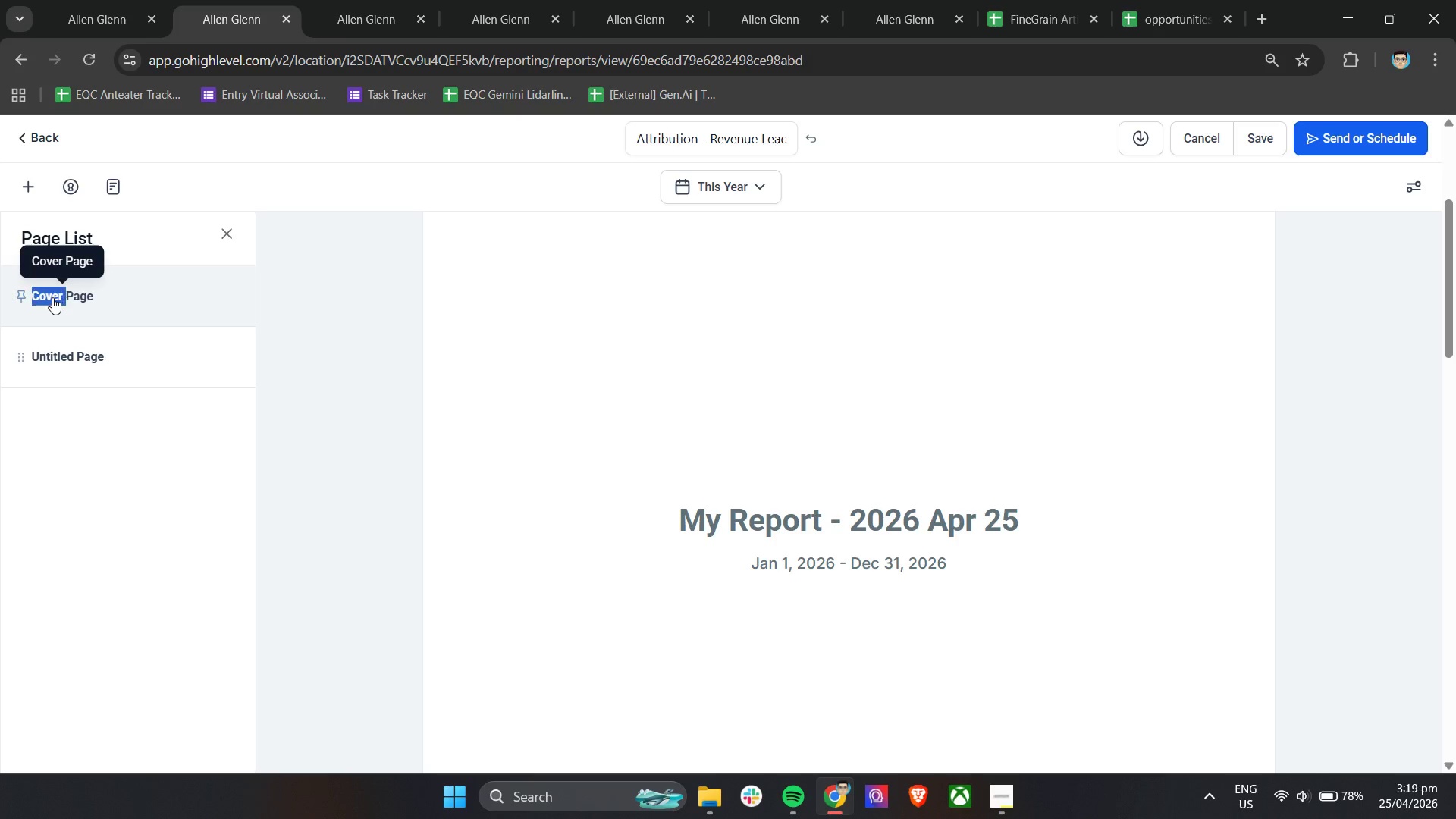 
triple_click([52, 297])
 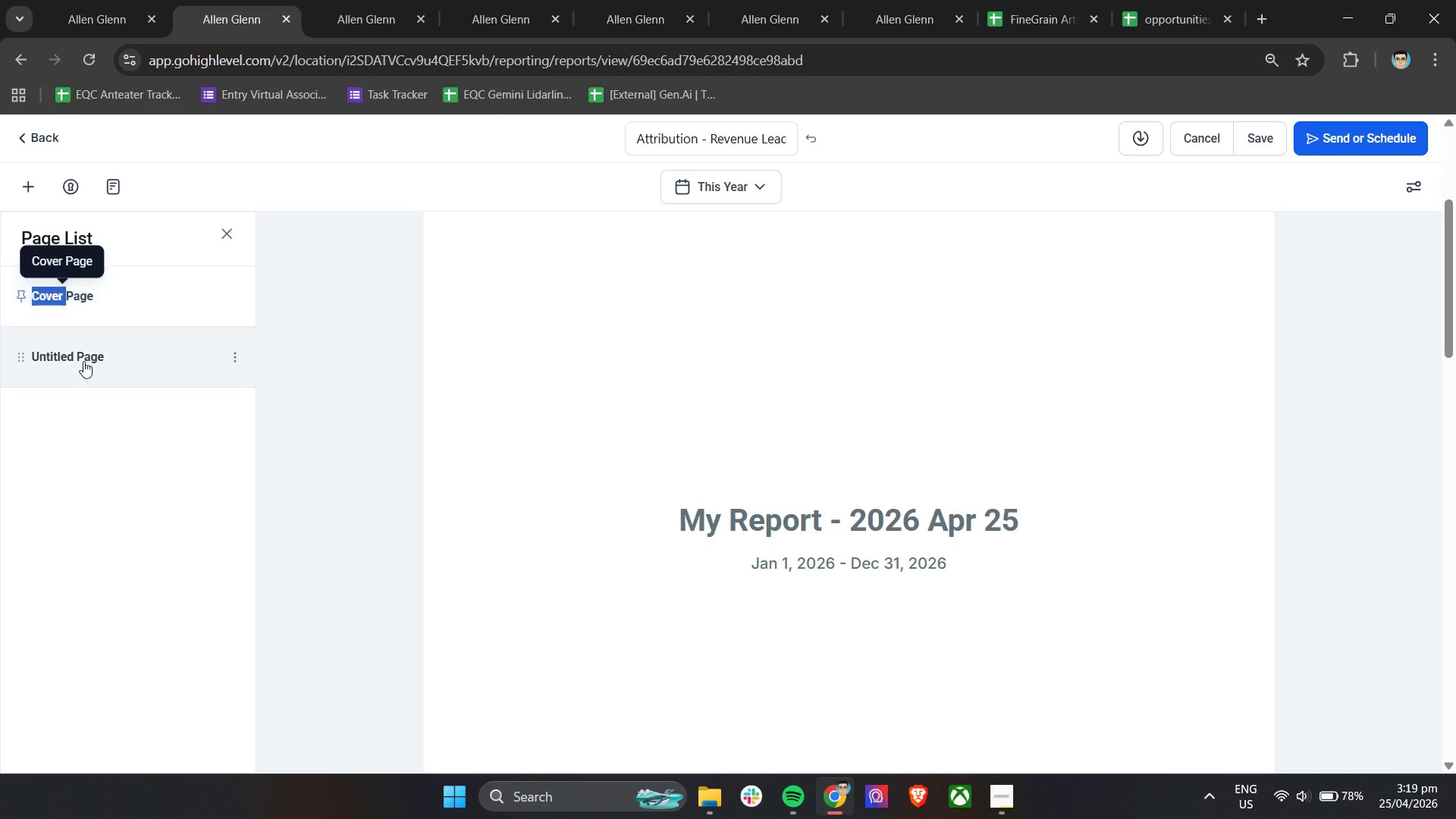 
triple_click([85, 362])
 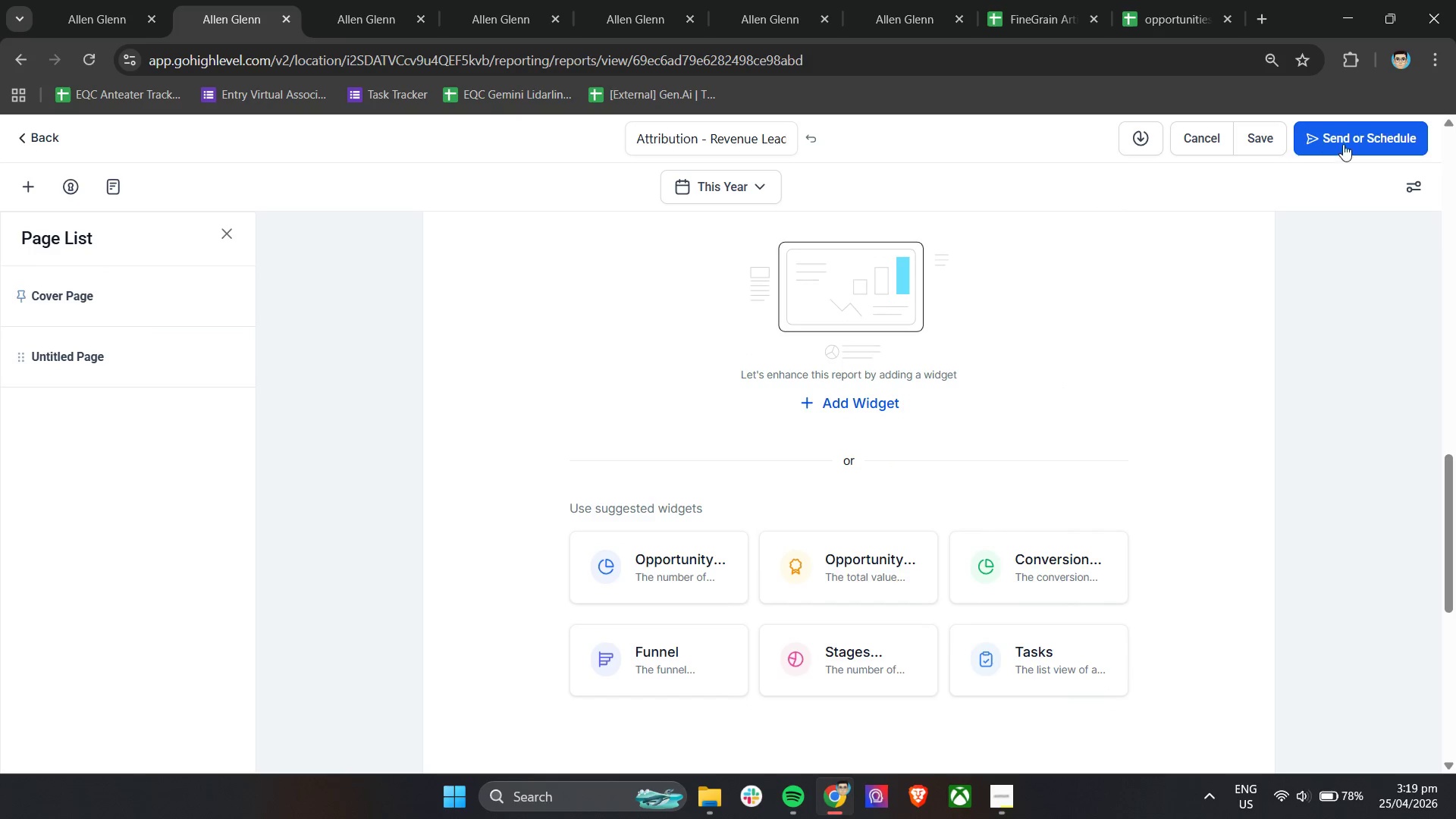 
left_click([1417, 191])
 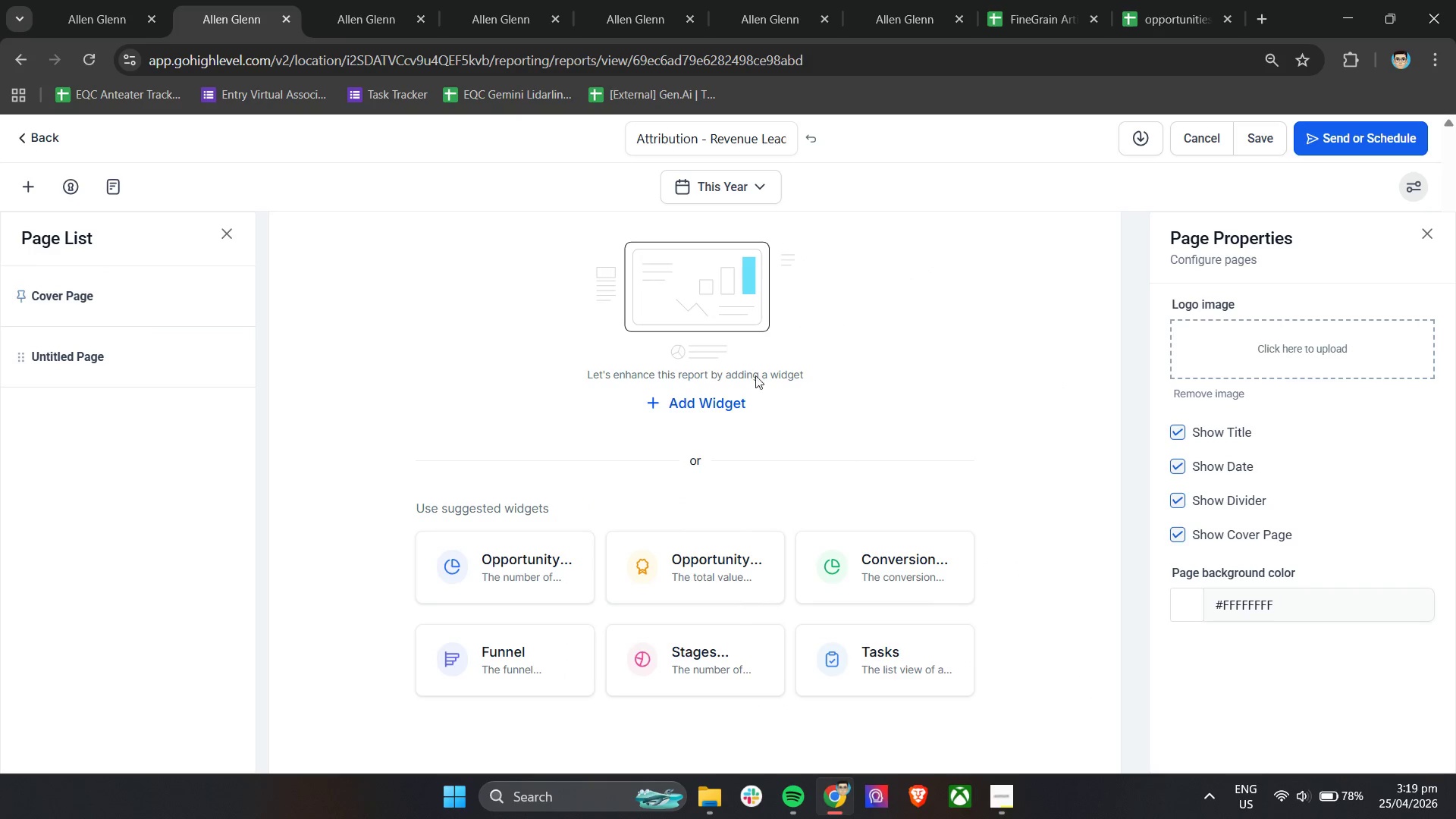 
scroll: coordinate [889, 492], scroll_direction: up, amount: 3.0
 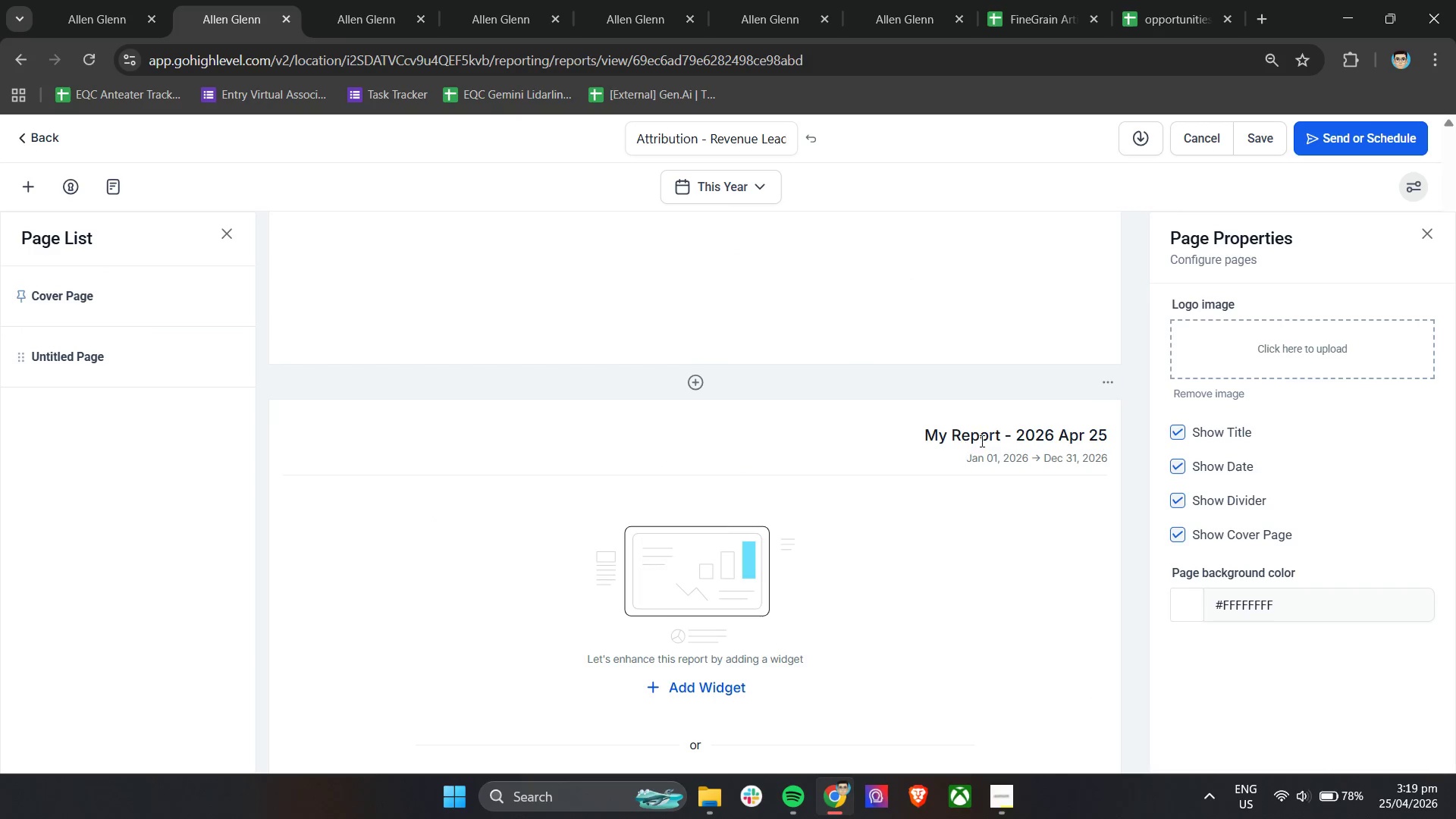 
left_click([981, 441])
 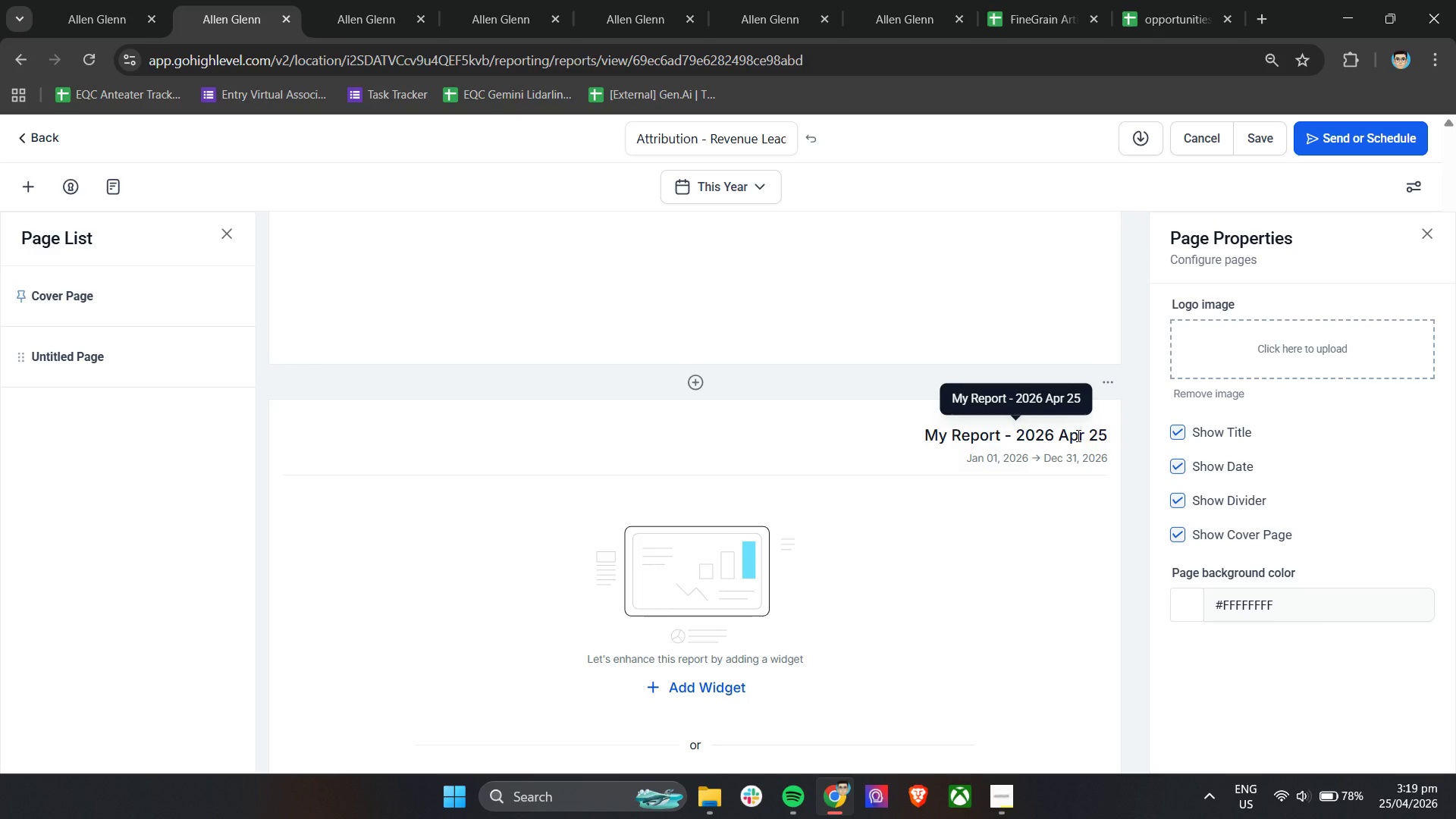 
double_click([1077, 435])
 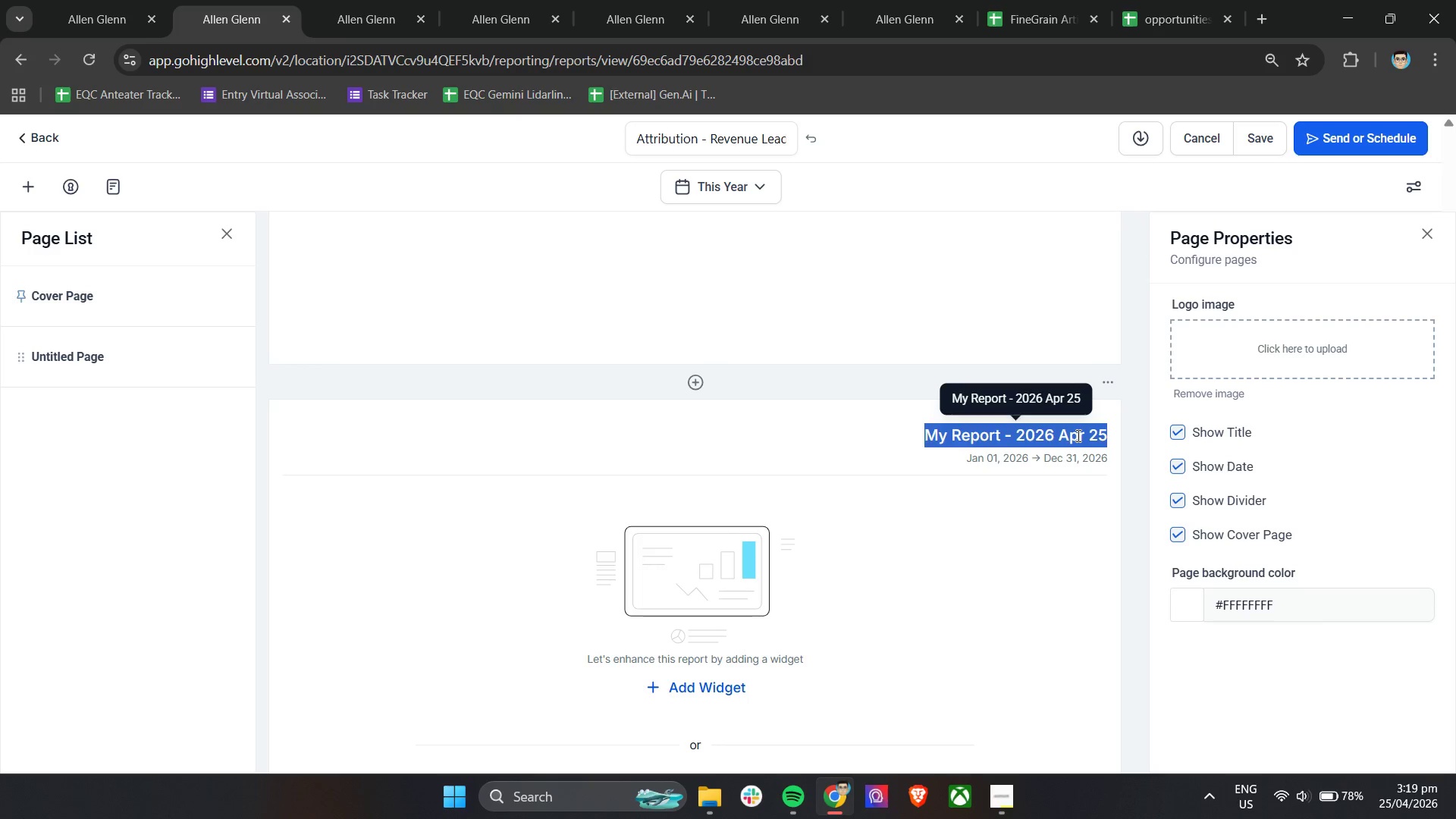 
triple_click([1077, 435])
 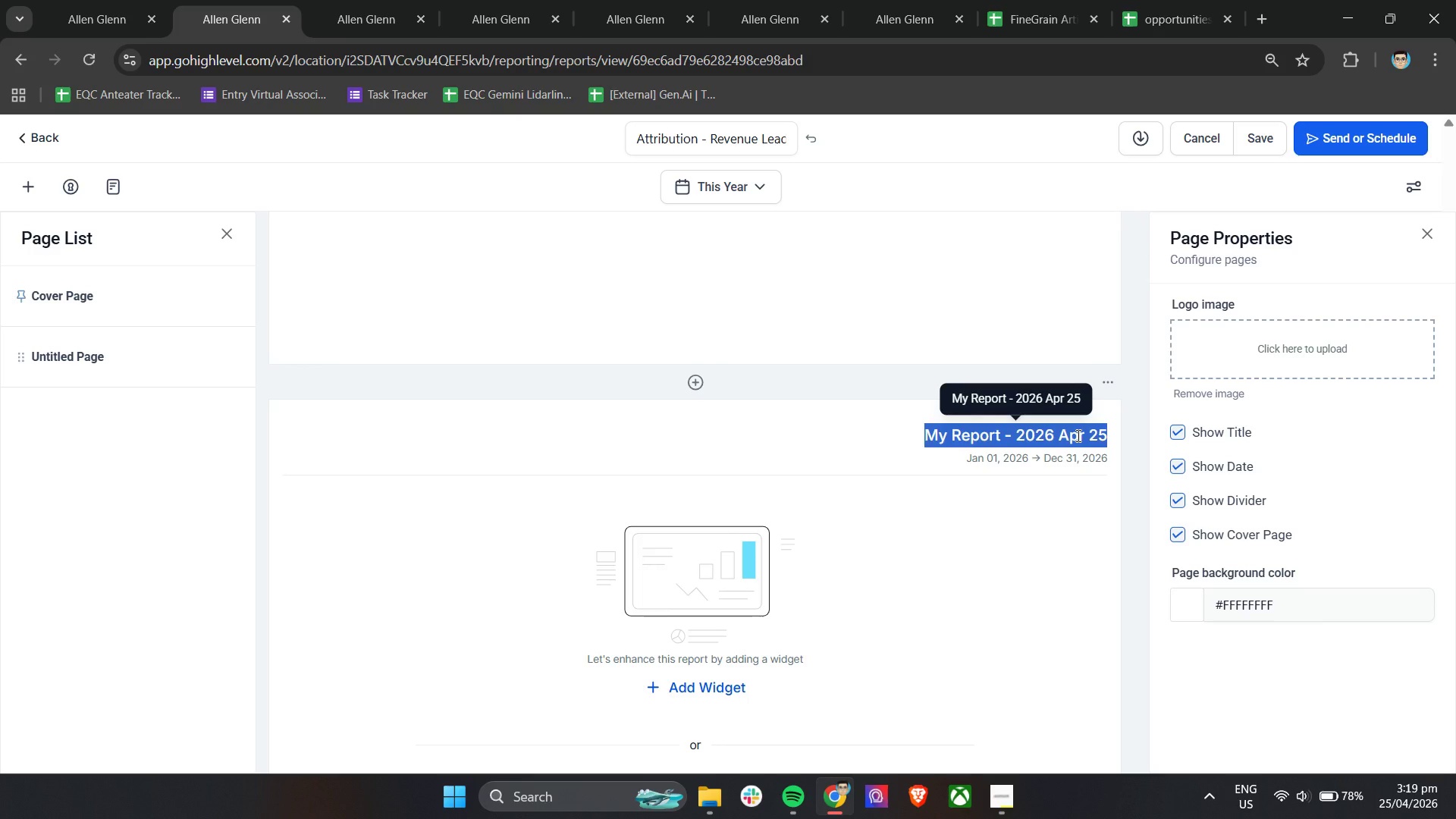 
key(Backspace)
 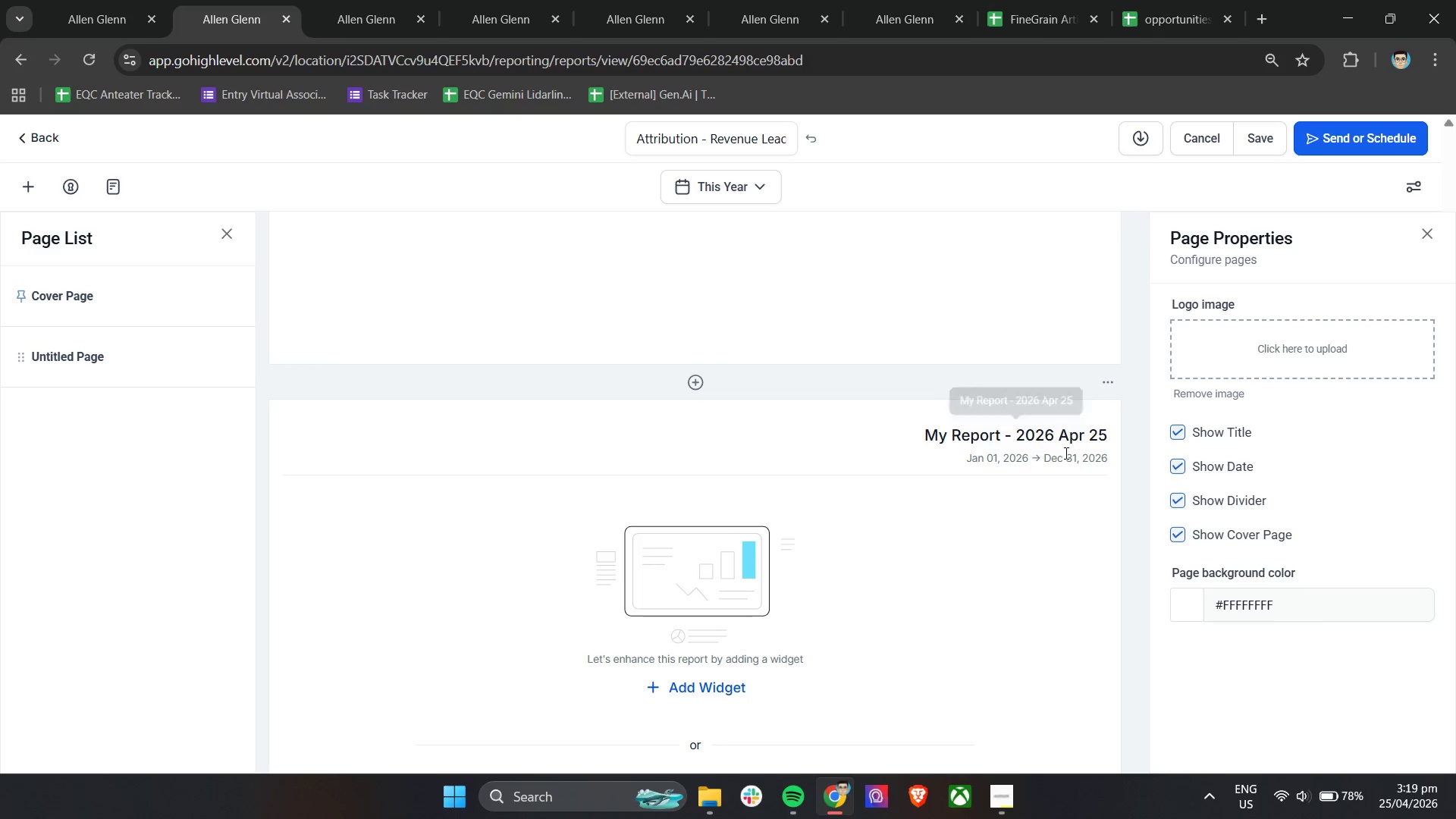 
double_click([1065, 453])
 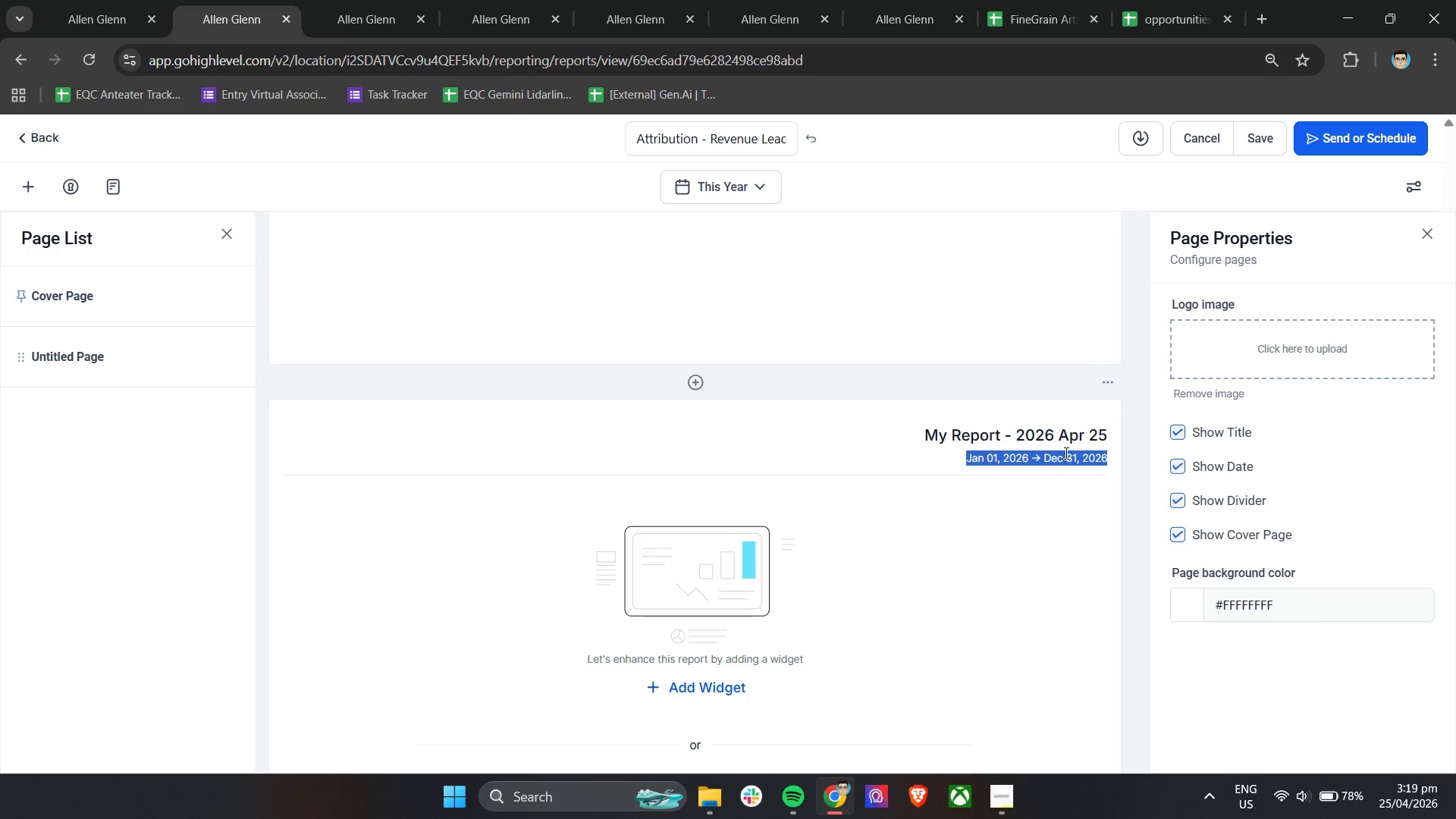 
triple_click([1065, 453])
 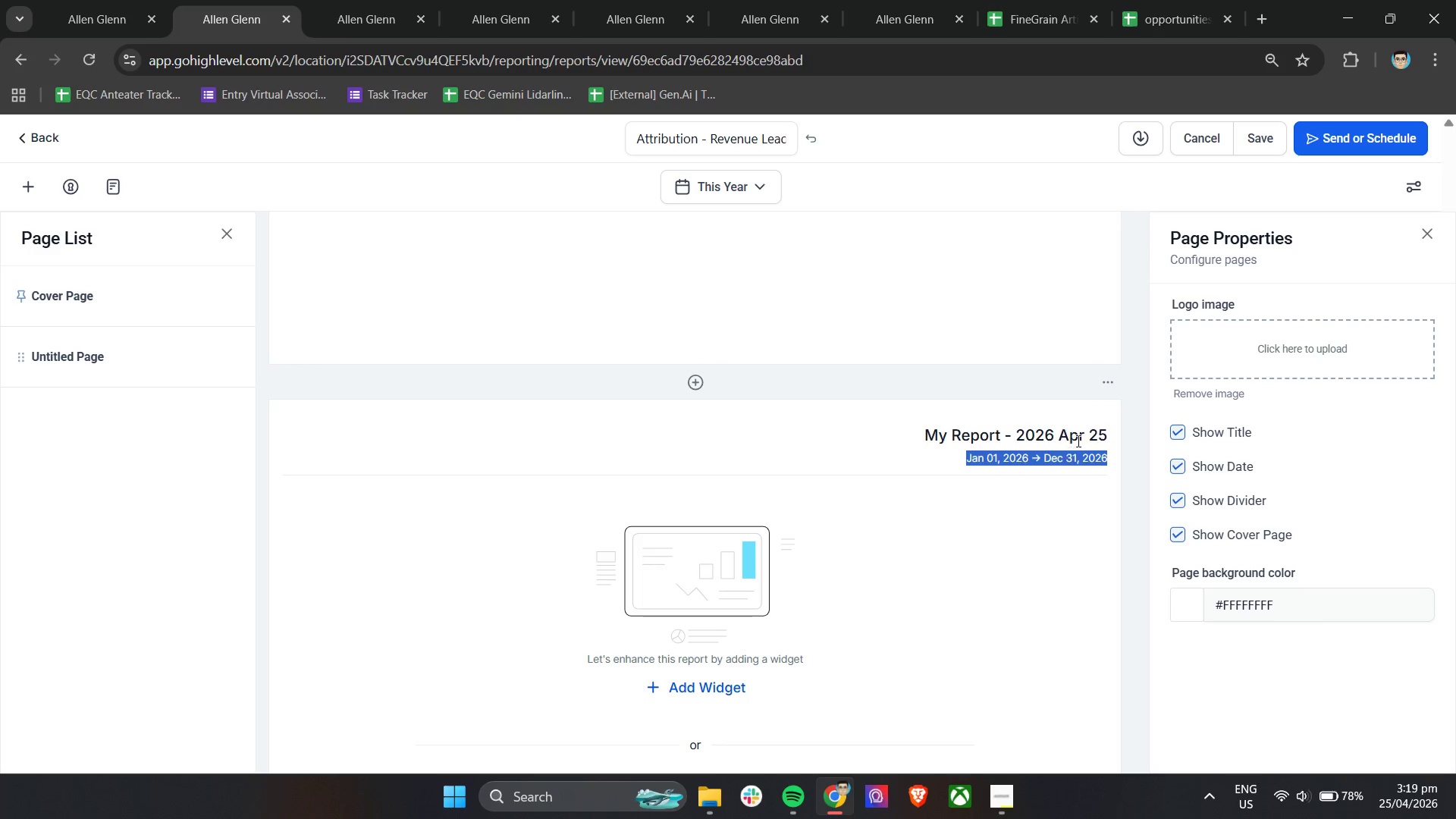 
key(Backspace)
 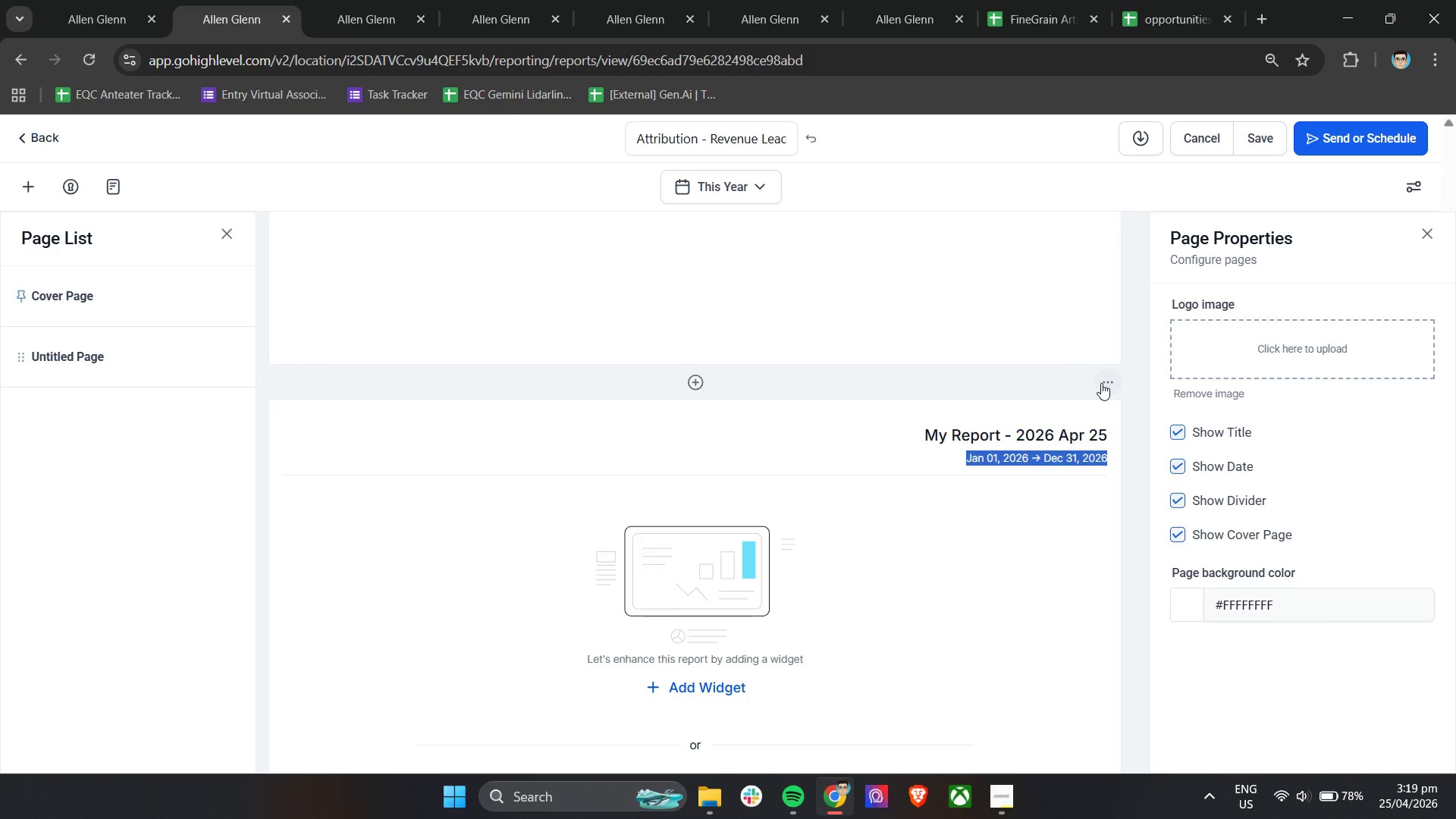 
left_click([1106, 383])
 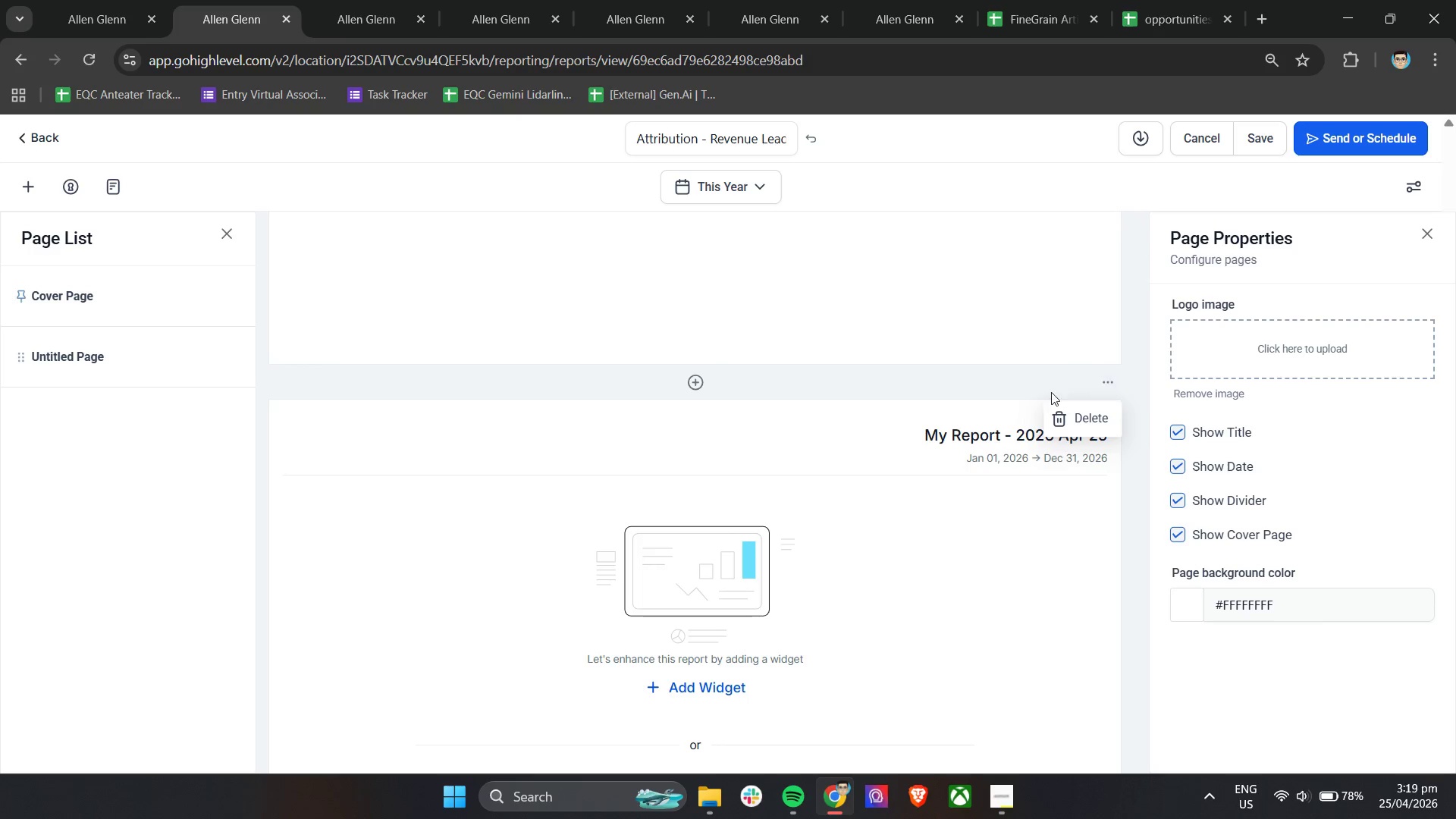 
left_click([991, 392])
 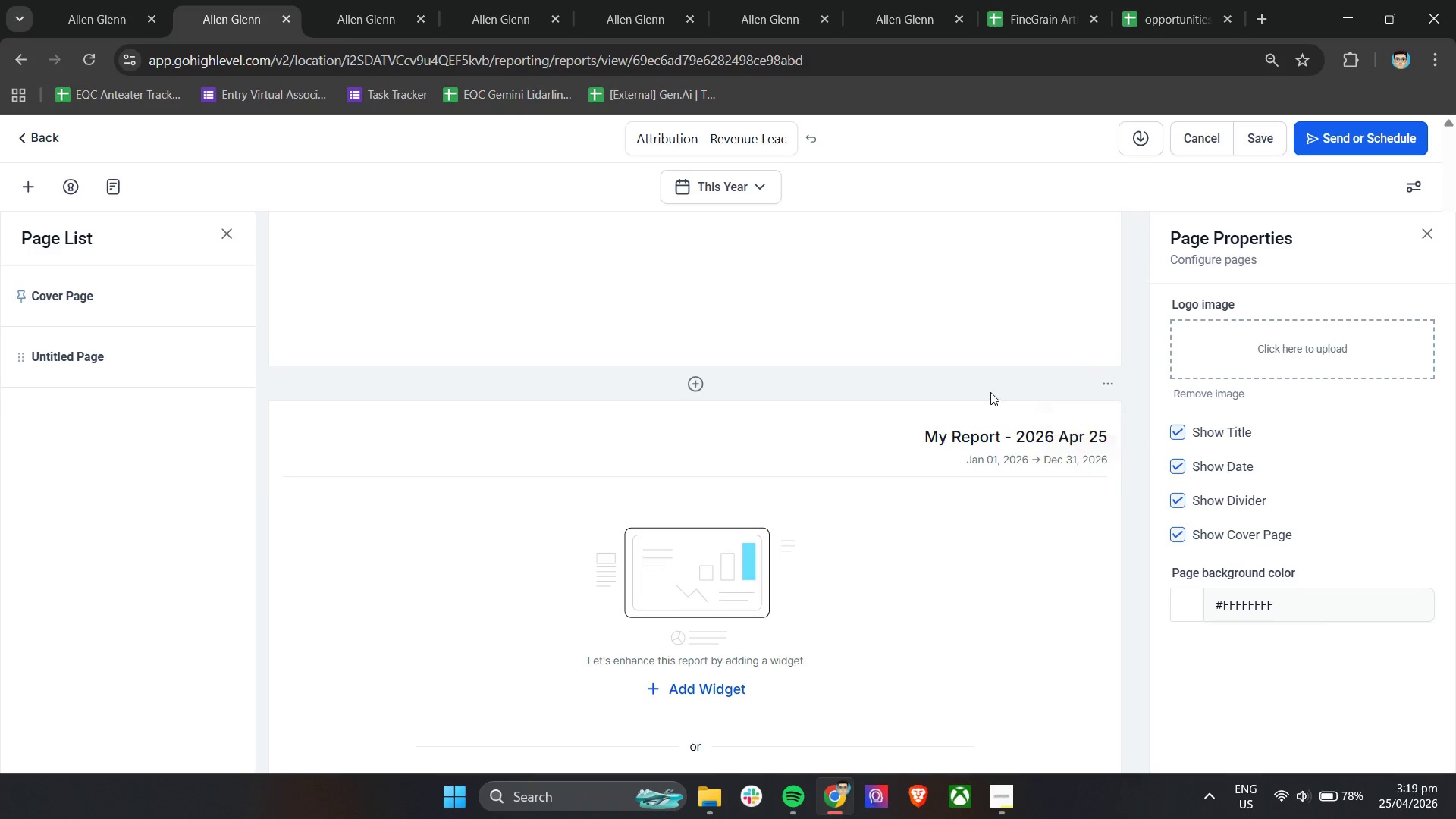 
scroll: coordinate [1033, 381], scroll_direction: up, amount: 8.0
 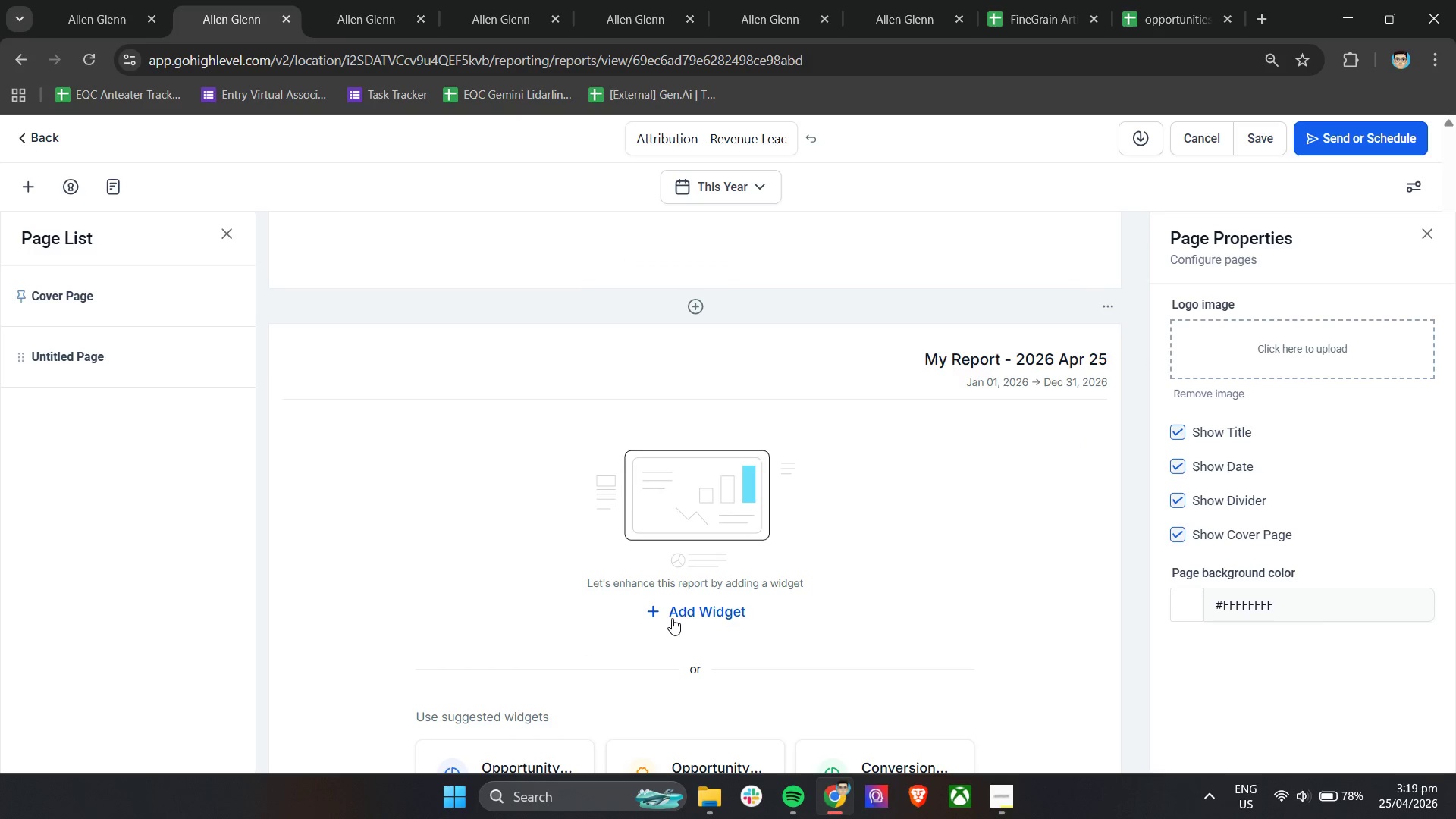 
left_click([674, 614])
 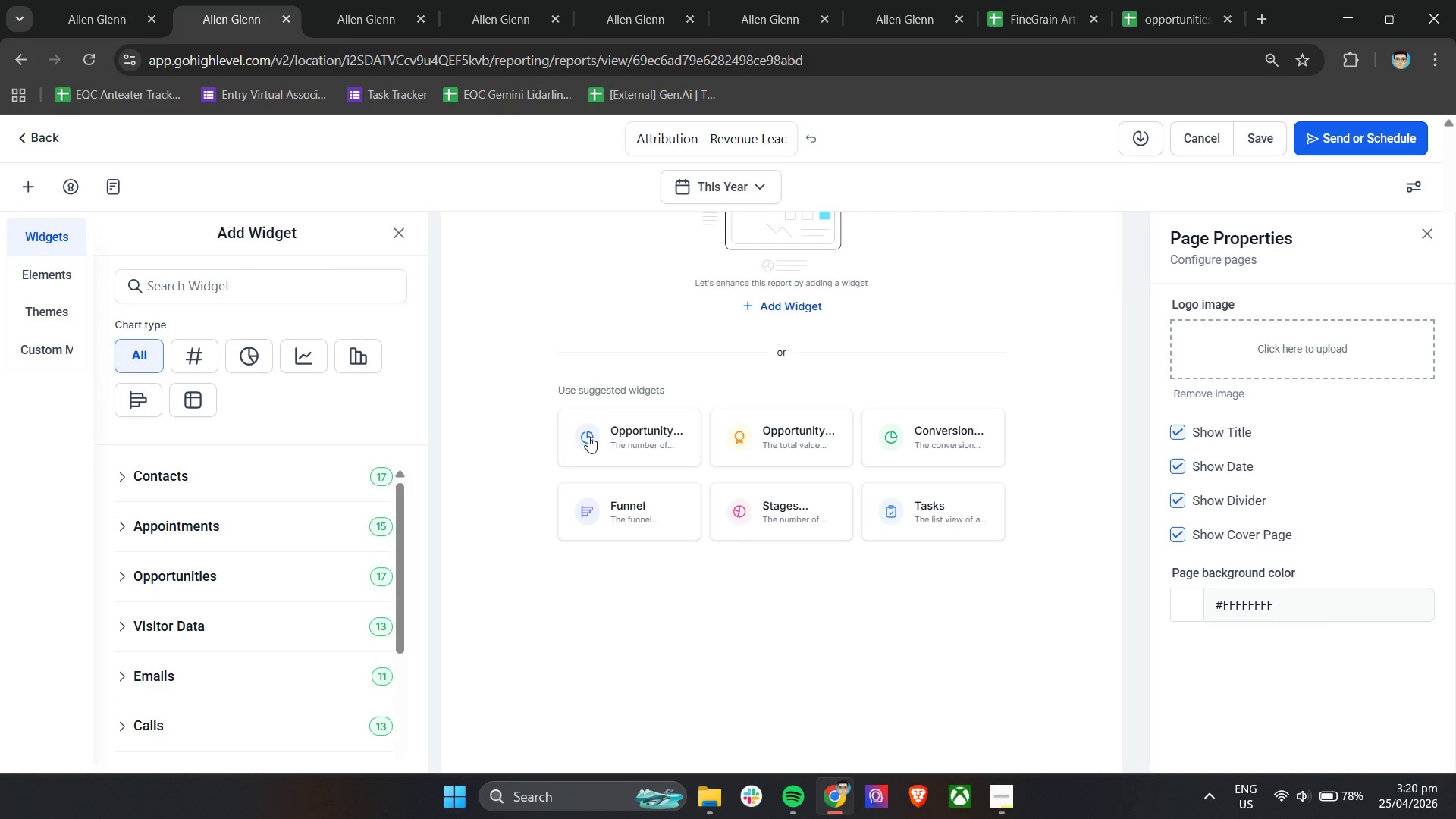 
wait(7.67)
 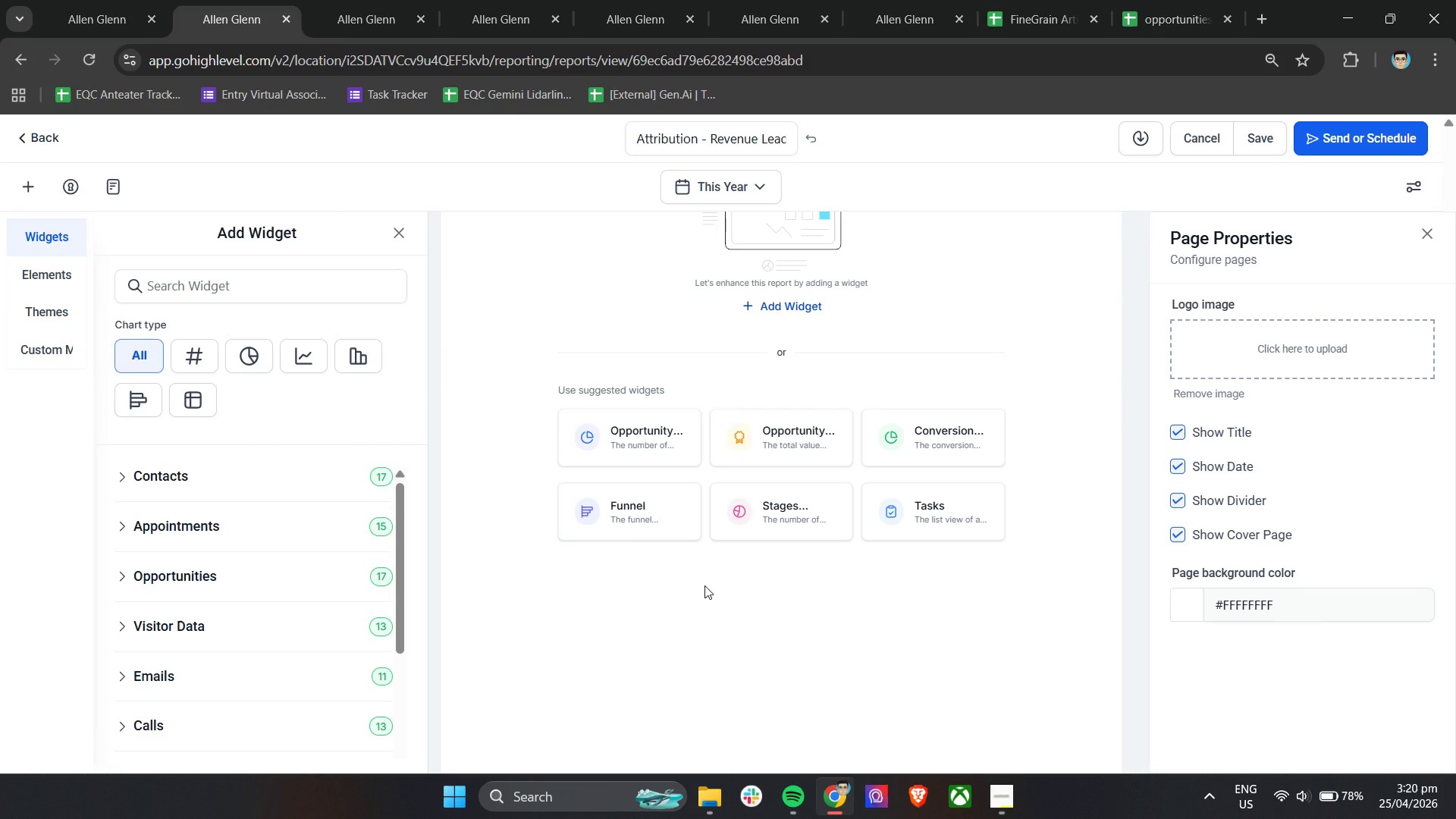 
scroll: coordinate [820, 476], scroll_direction: up, amount: 7.0
 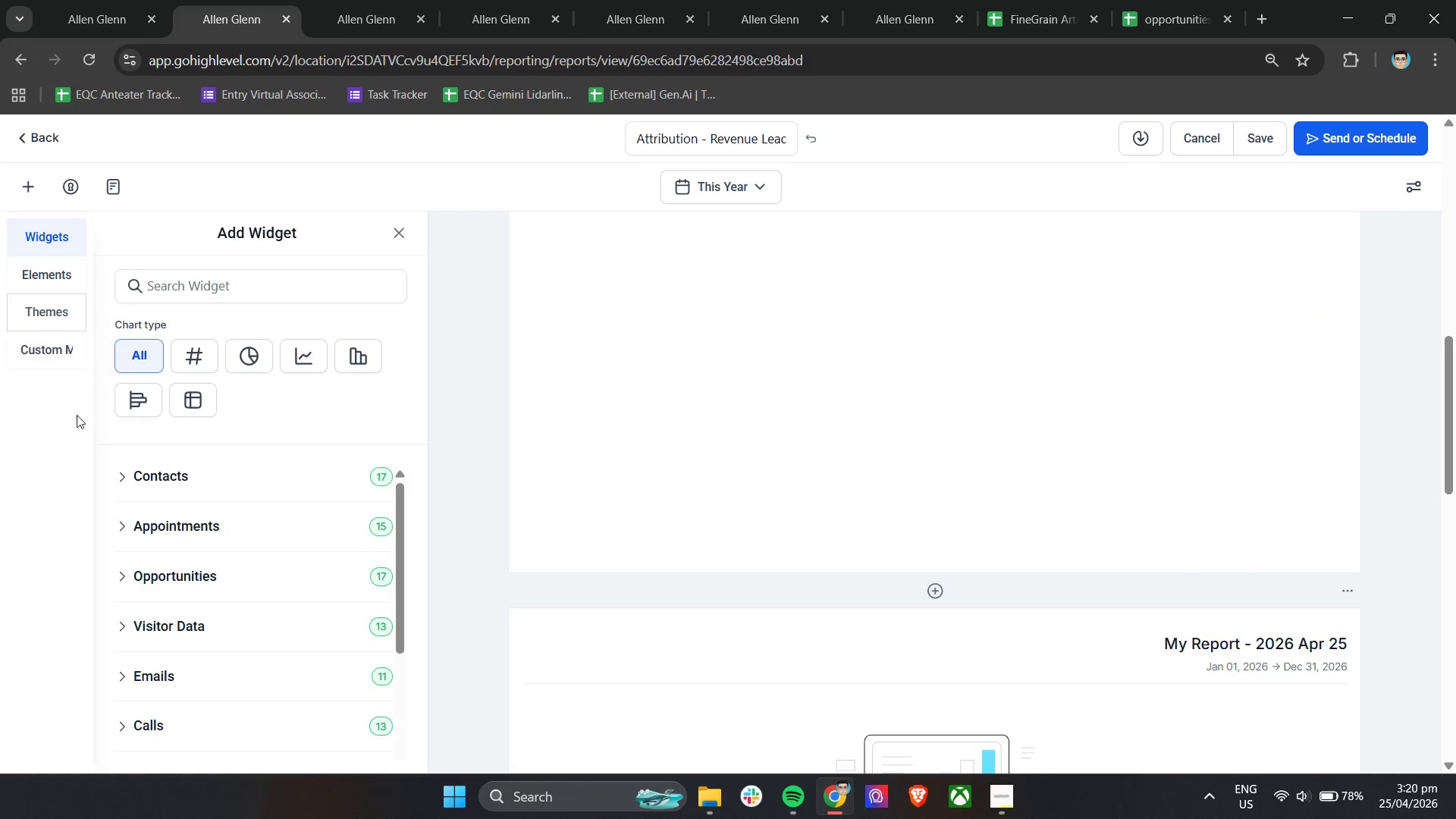 
left_click([52, 350])
 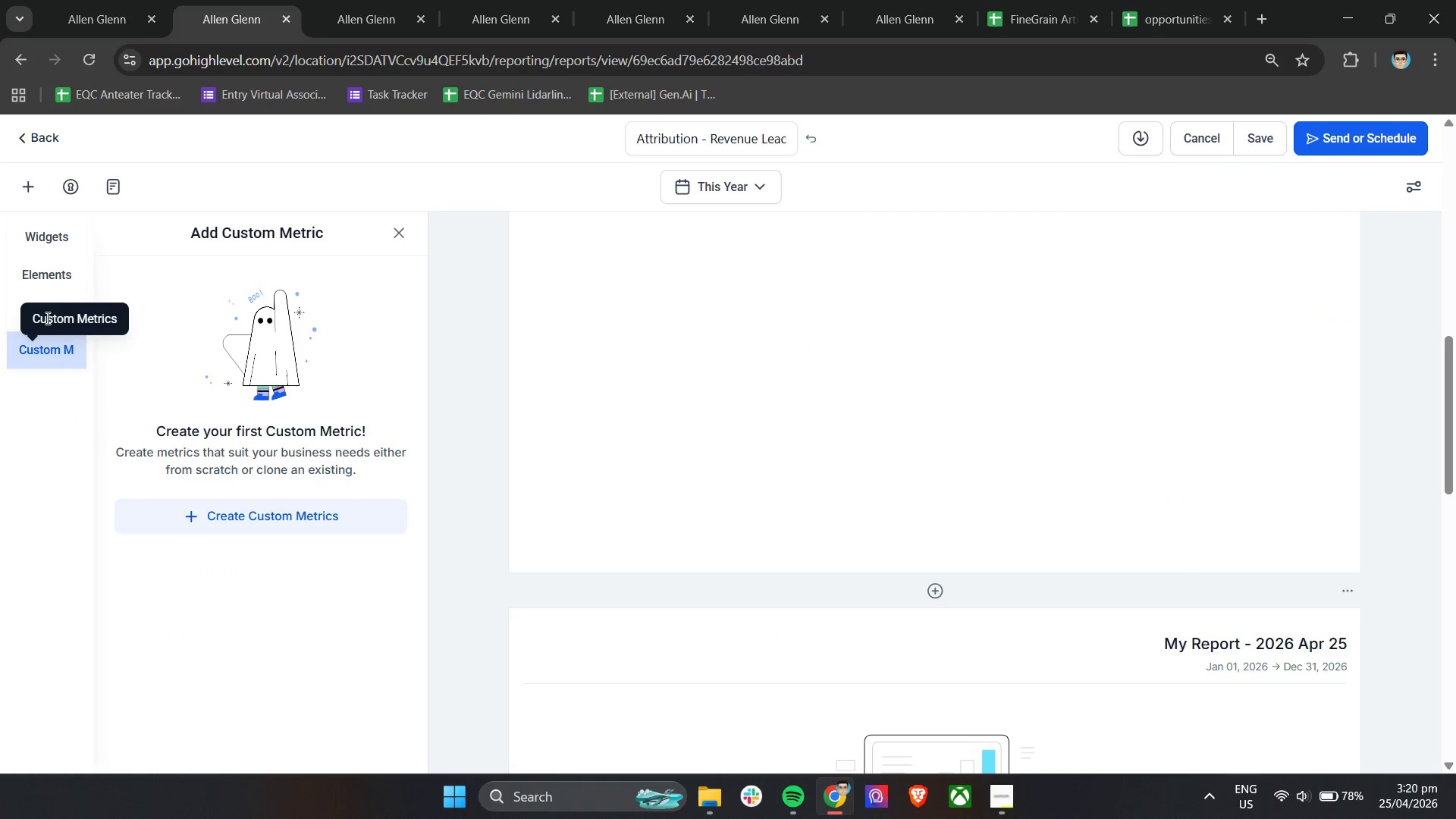 
left_click([46, 318])
 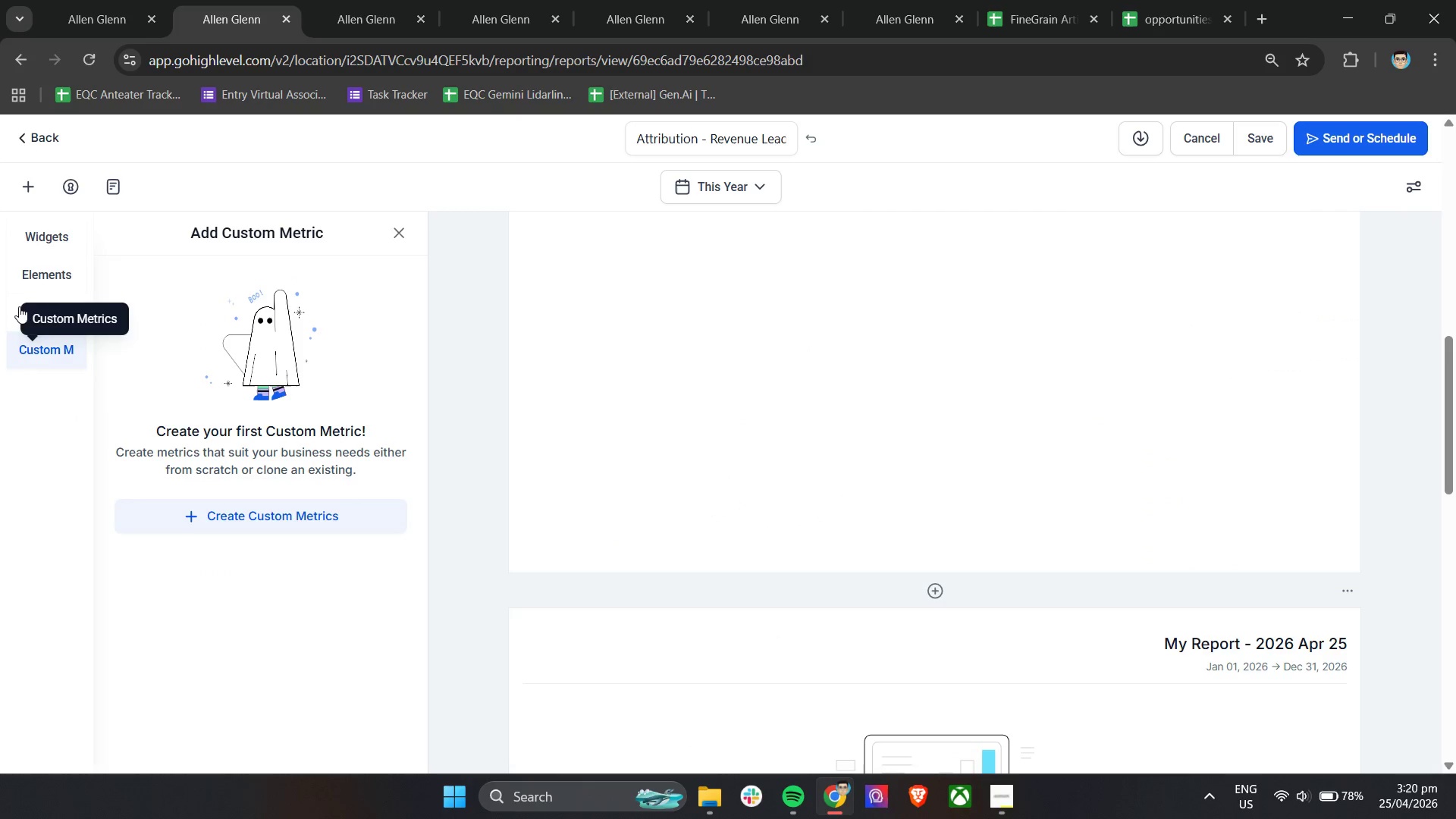 
left_click([19, 306])
 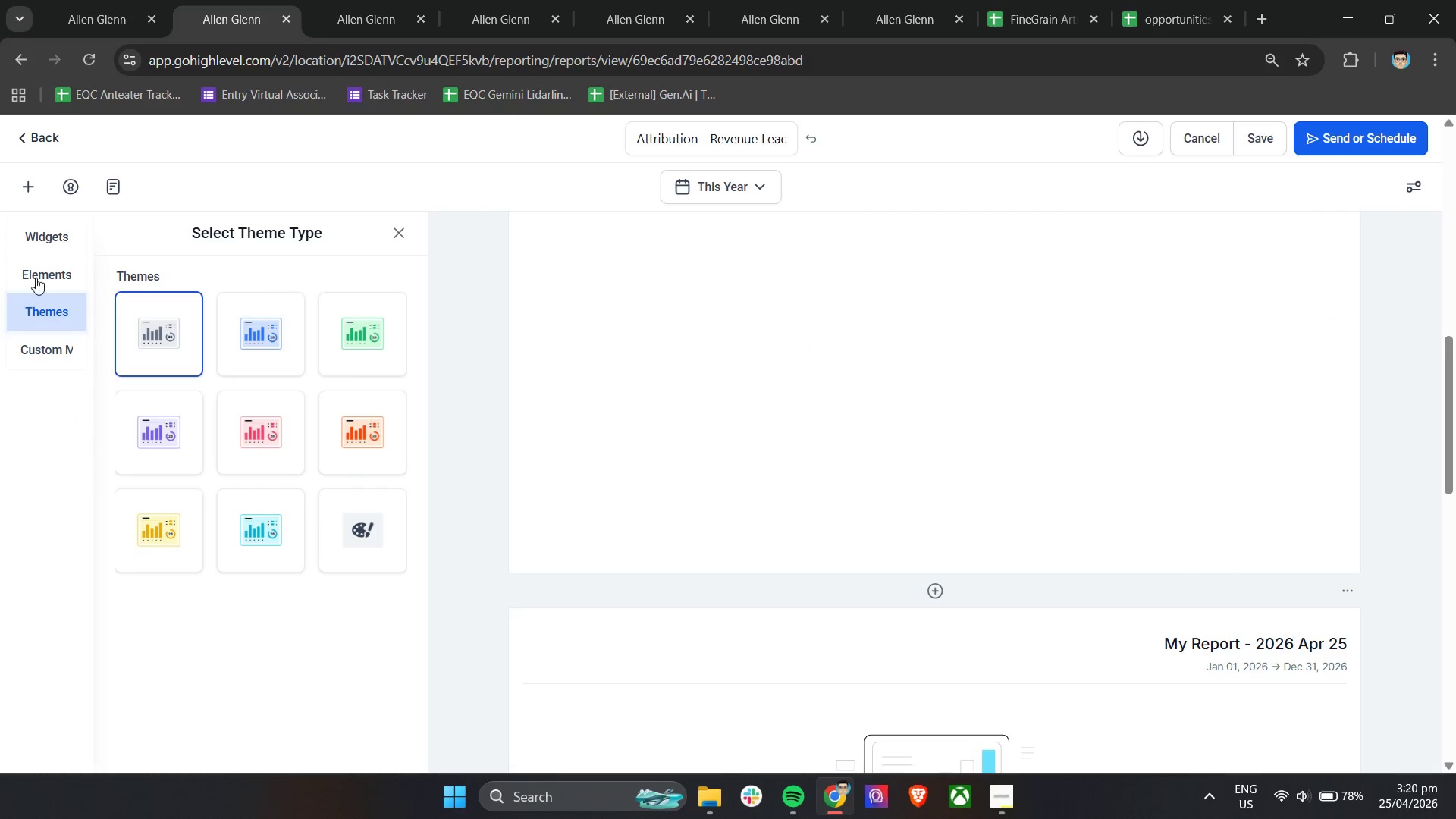 
left_click([36, 273])
 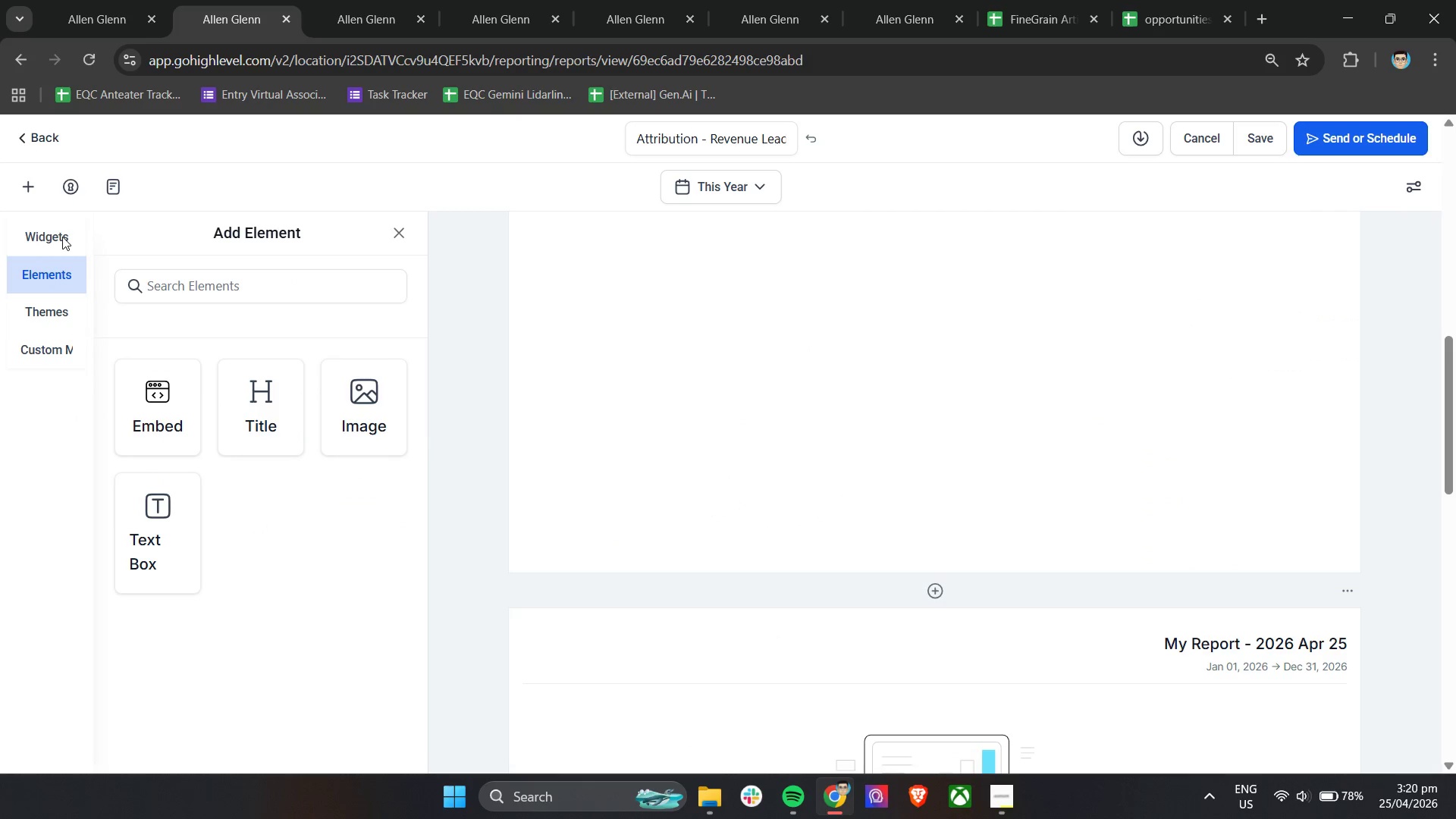 
double_click([38, 237])
 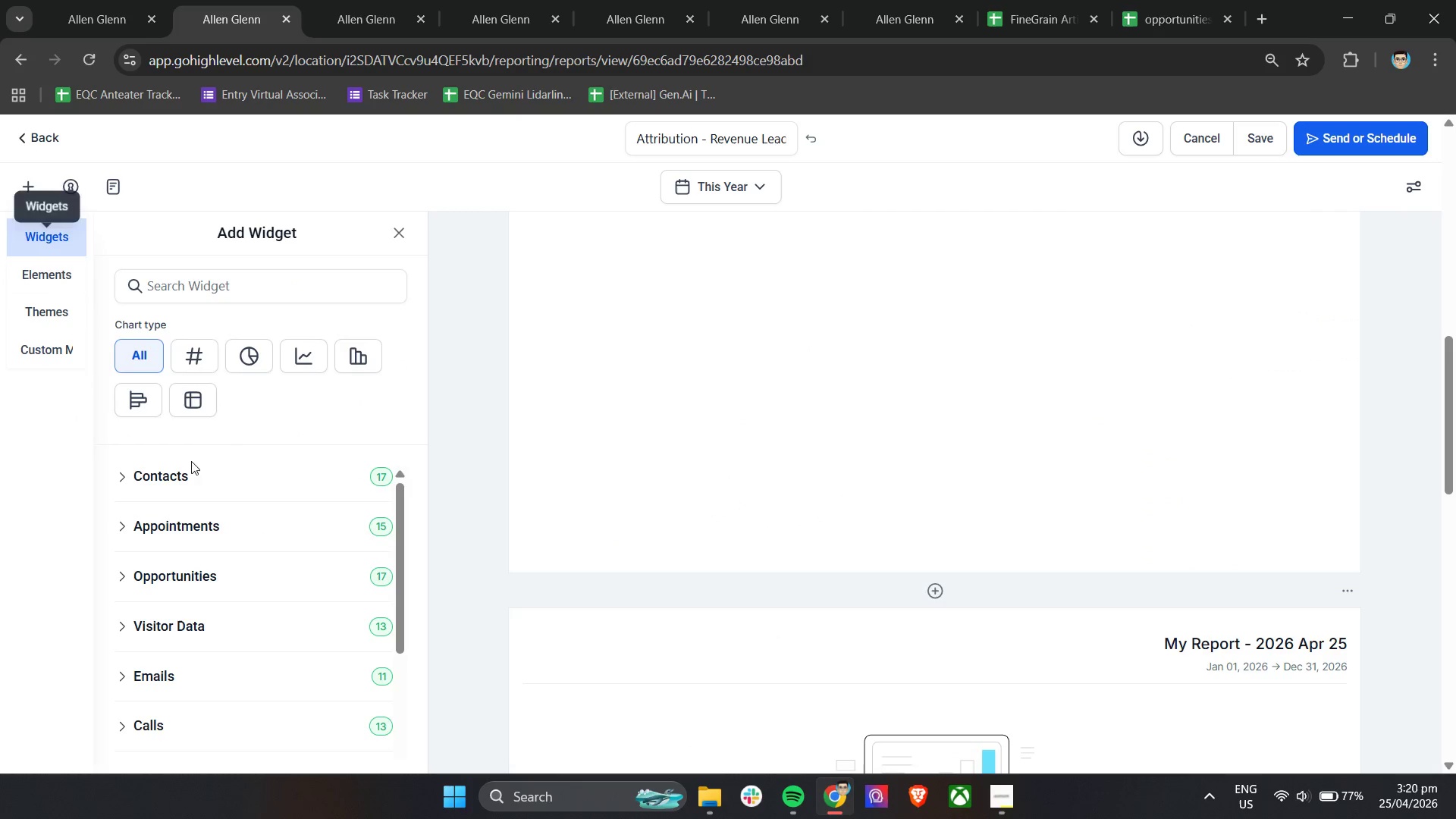 
scroll: coordinate [242, 585], scroll_direction: down, amount: 16.0
 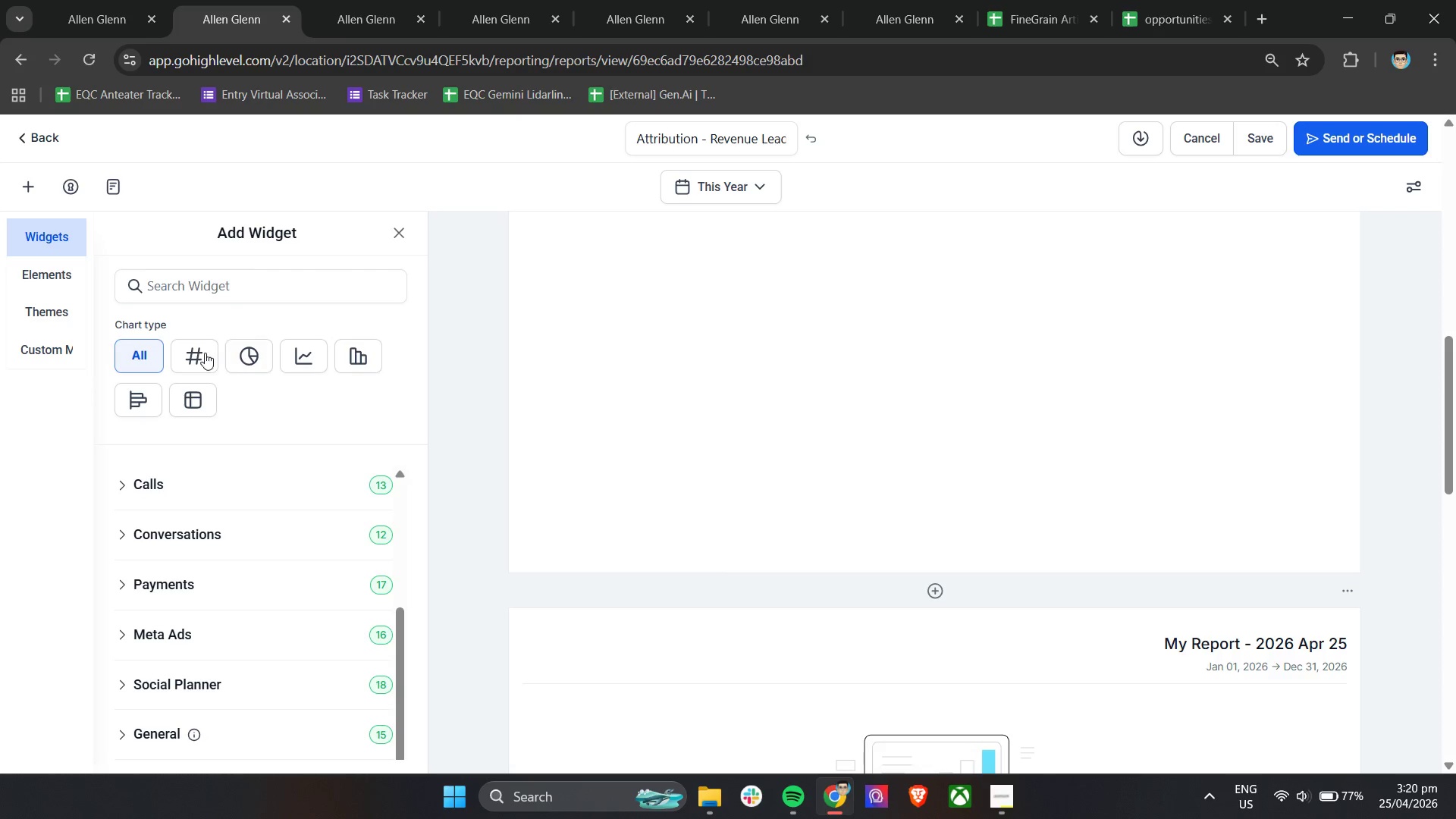 
left_click([199, 353])
 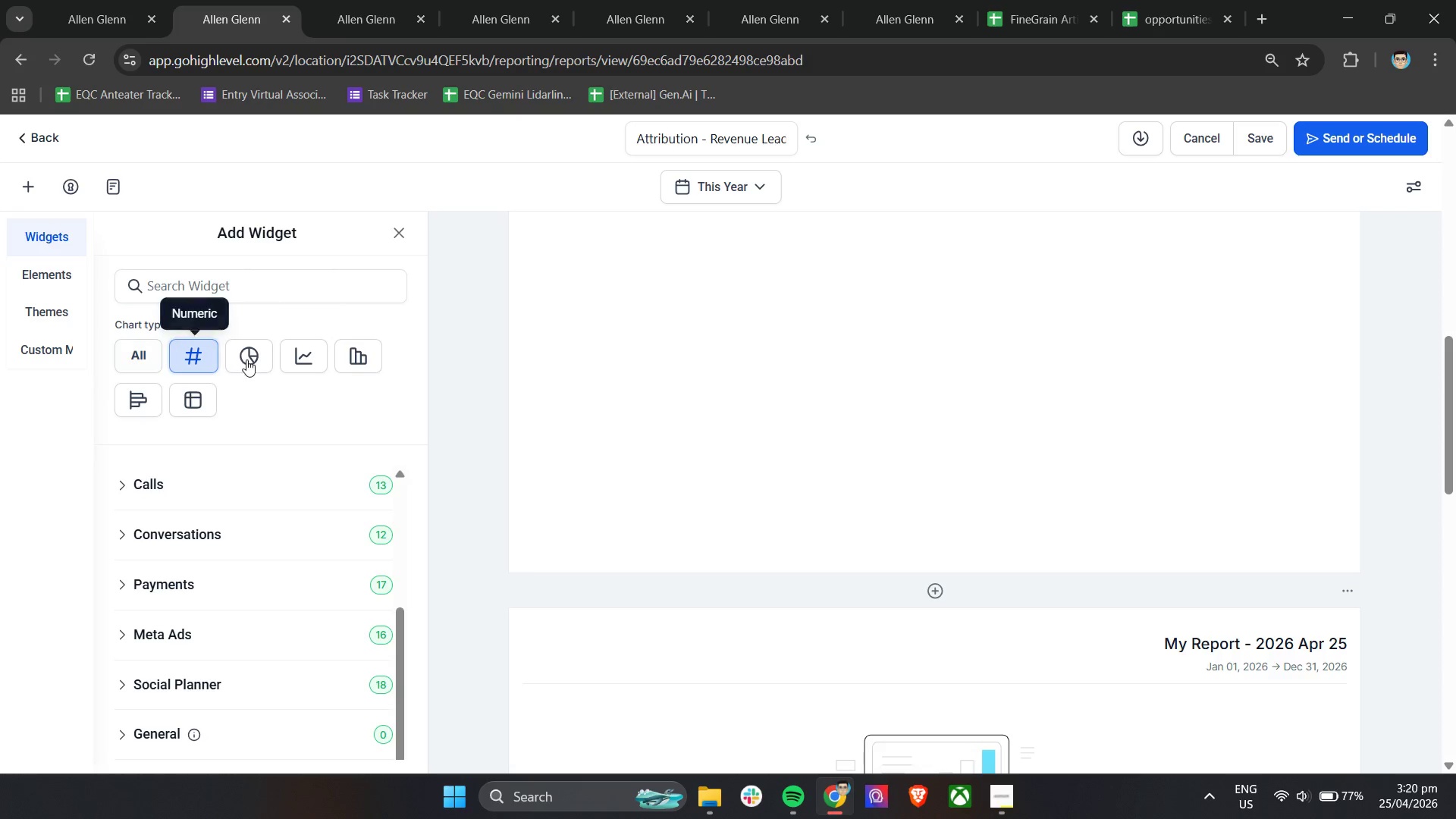 
left_click([246, 359])
 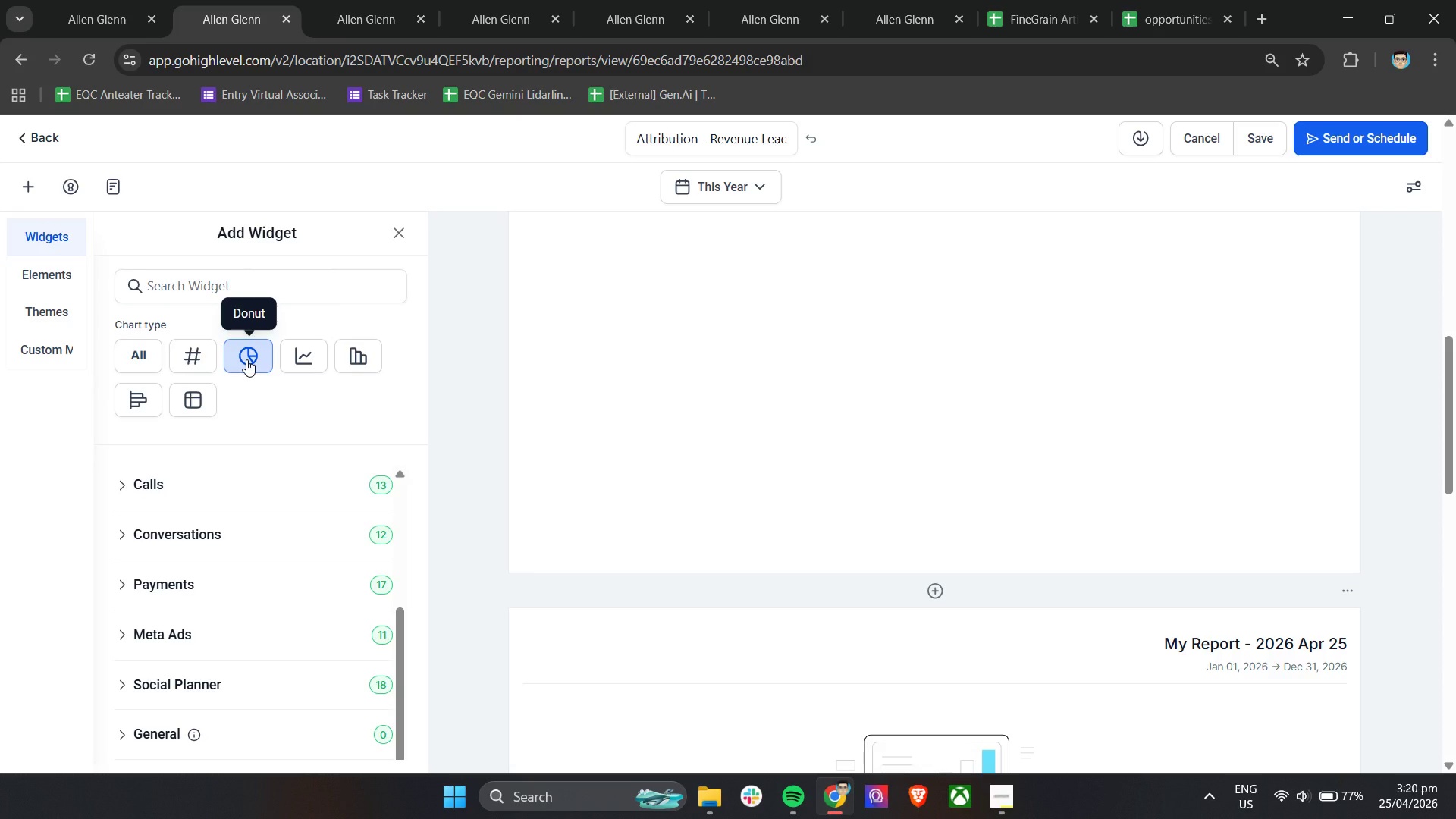 
scroll: coordinate [584, 287], scroll_direction: up, amount: 8.0
 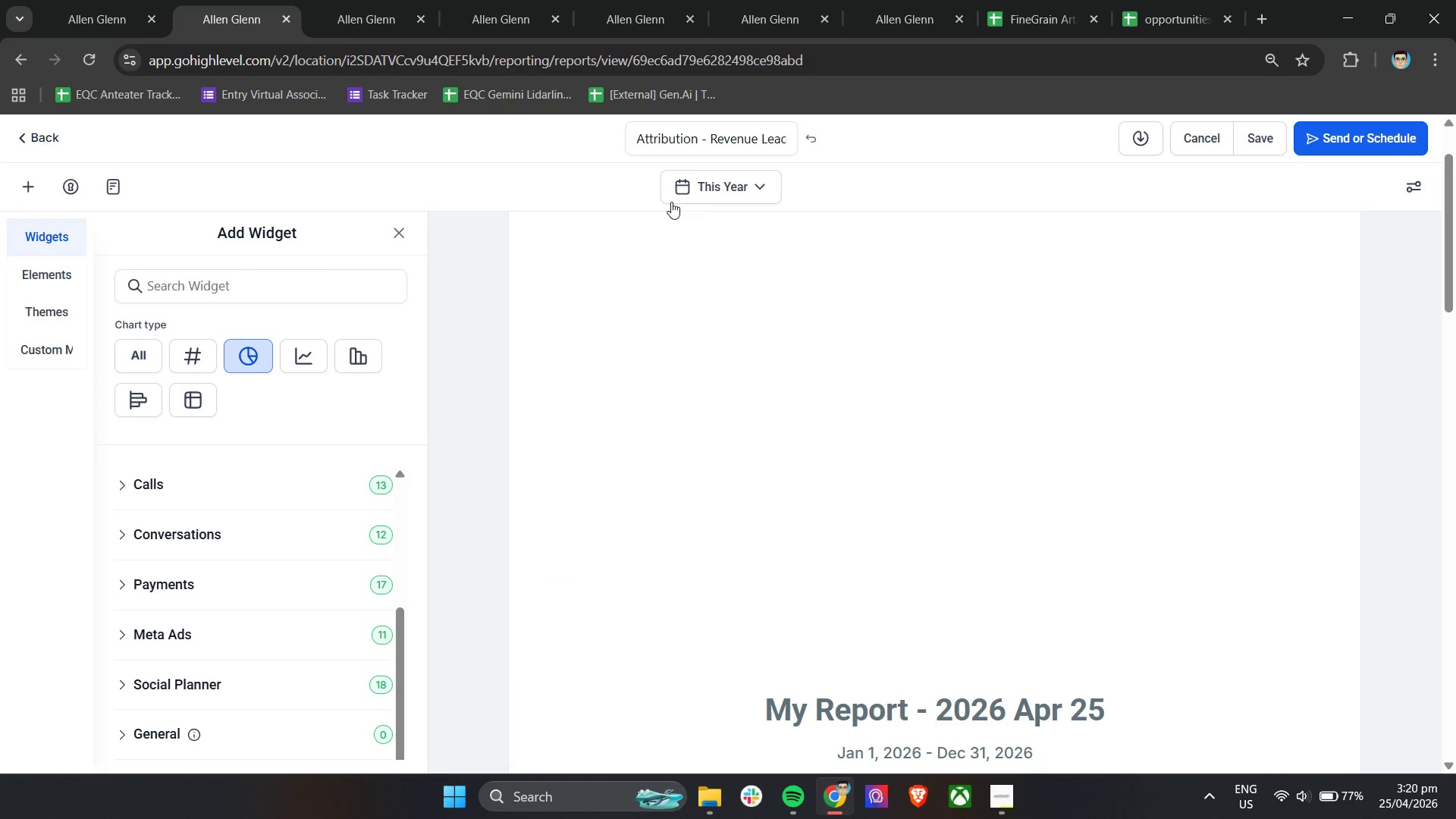 
left_click([709, 184])
 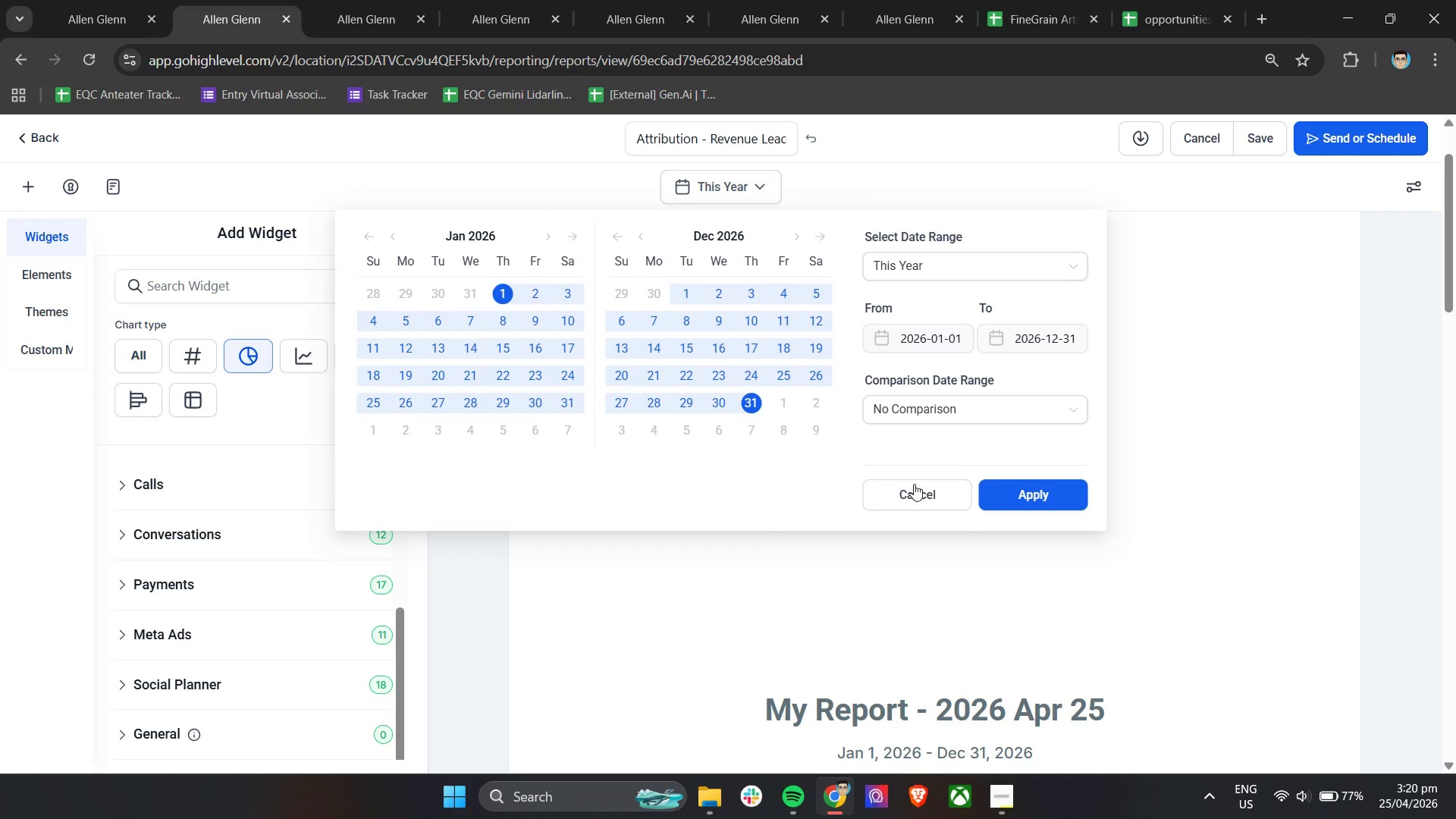 
left_click([905, 494])
 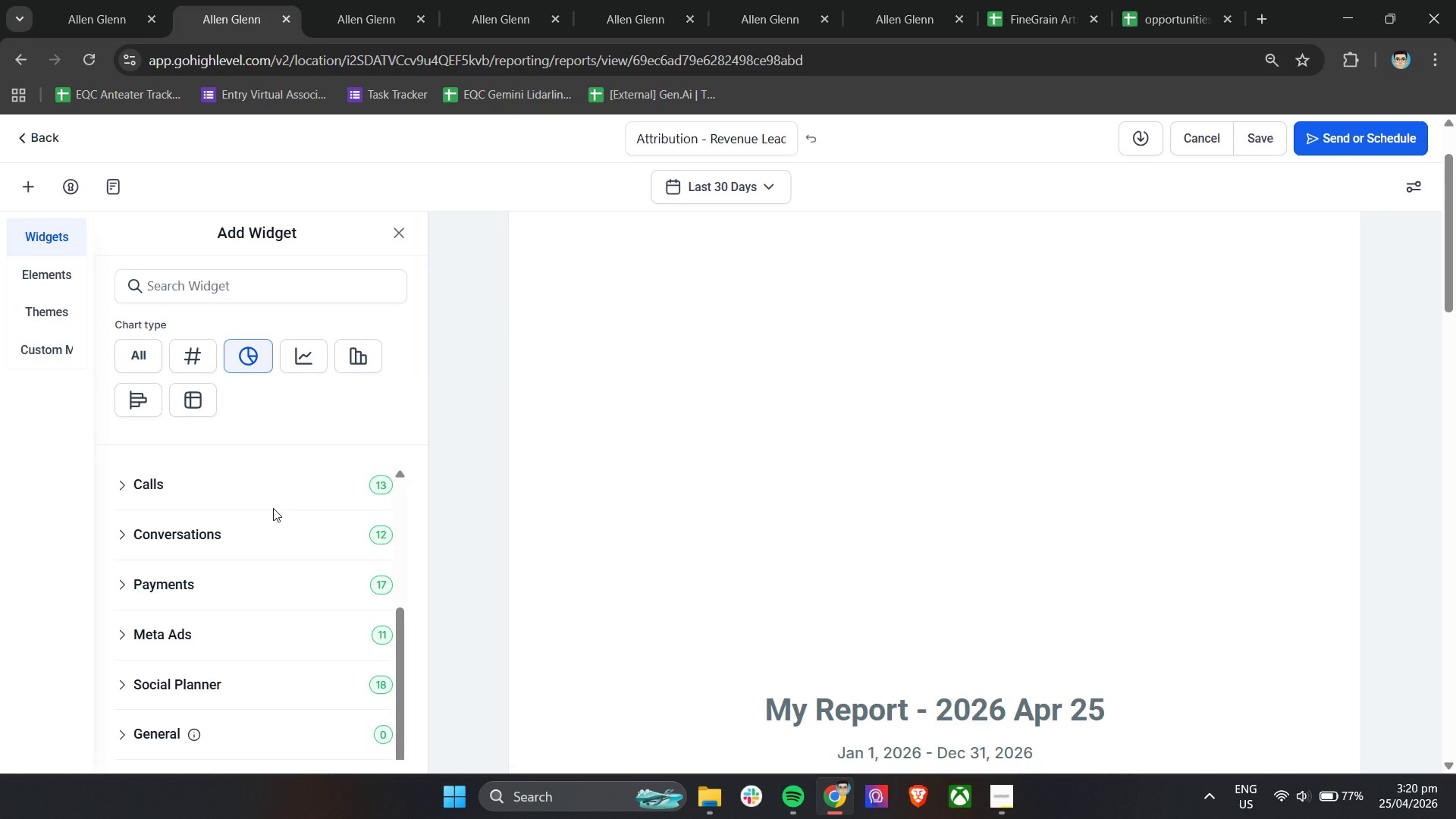 
scroll: coordinate [273, 508], scroll_direction: down, amount: 4.0
 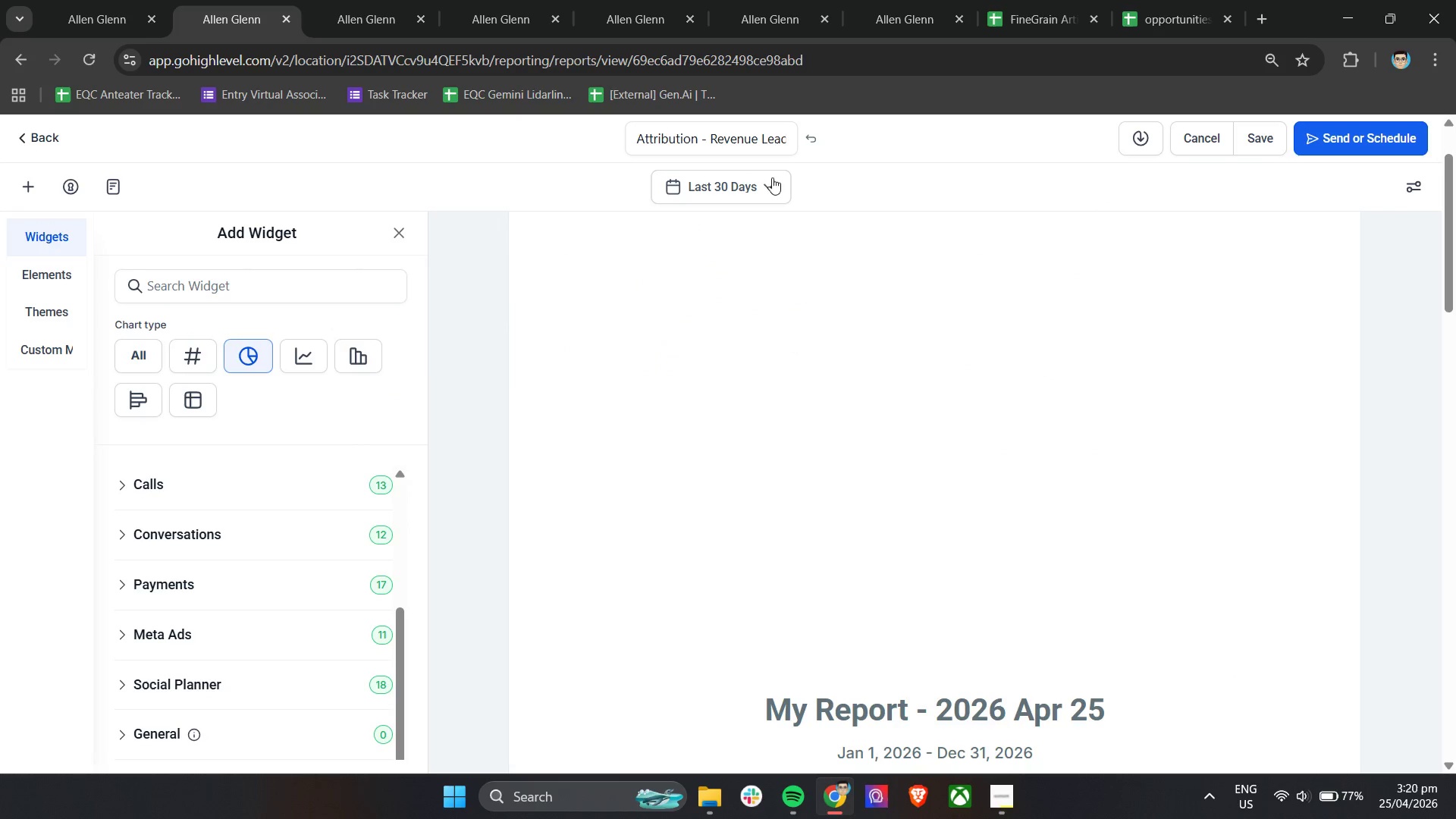 
left_click([767, 180])
 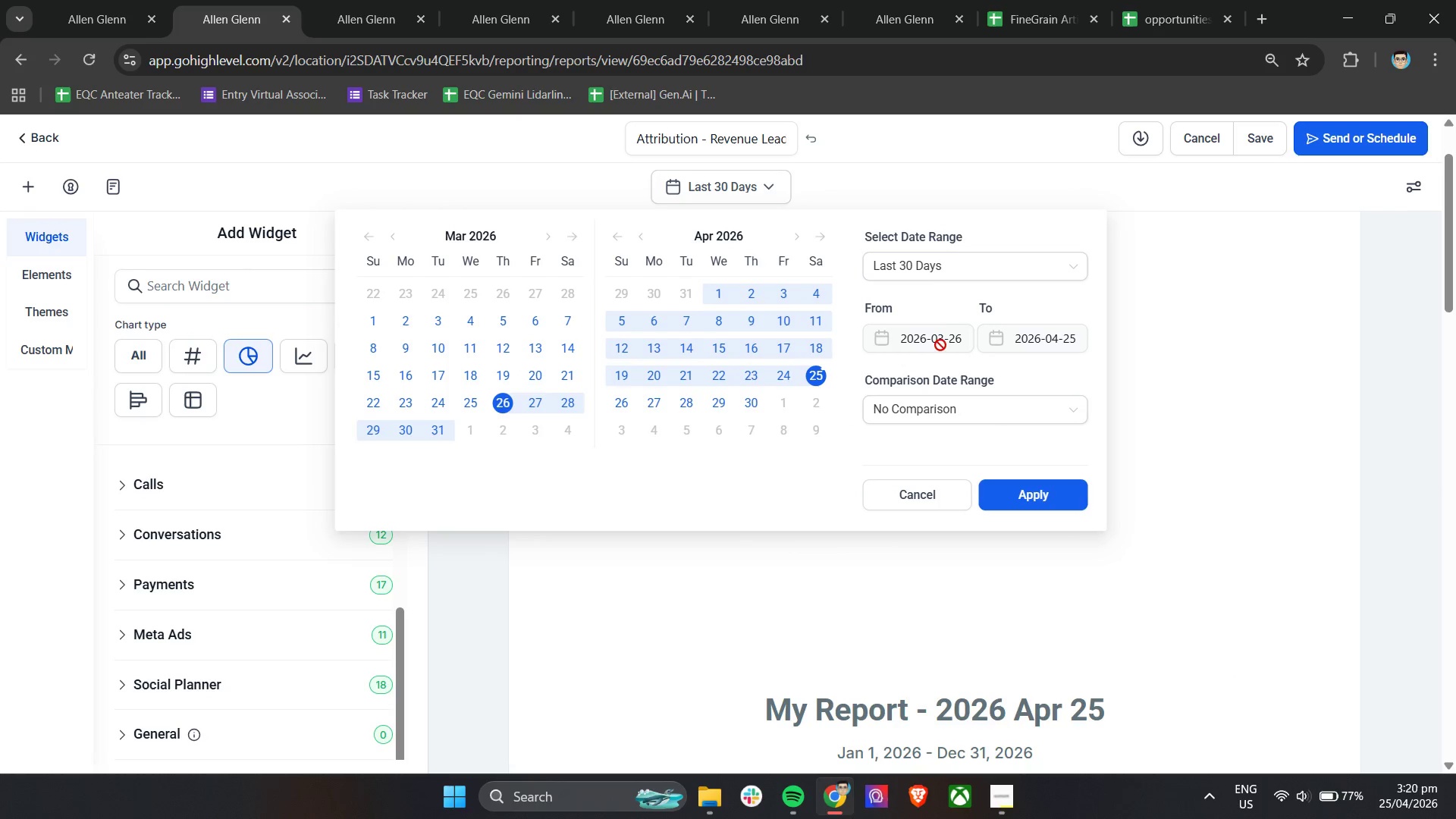 
left_click([930, 265])
 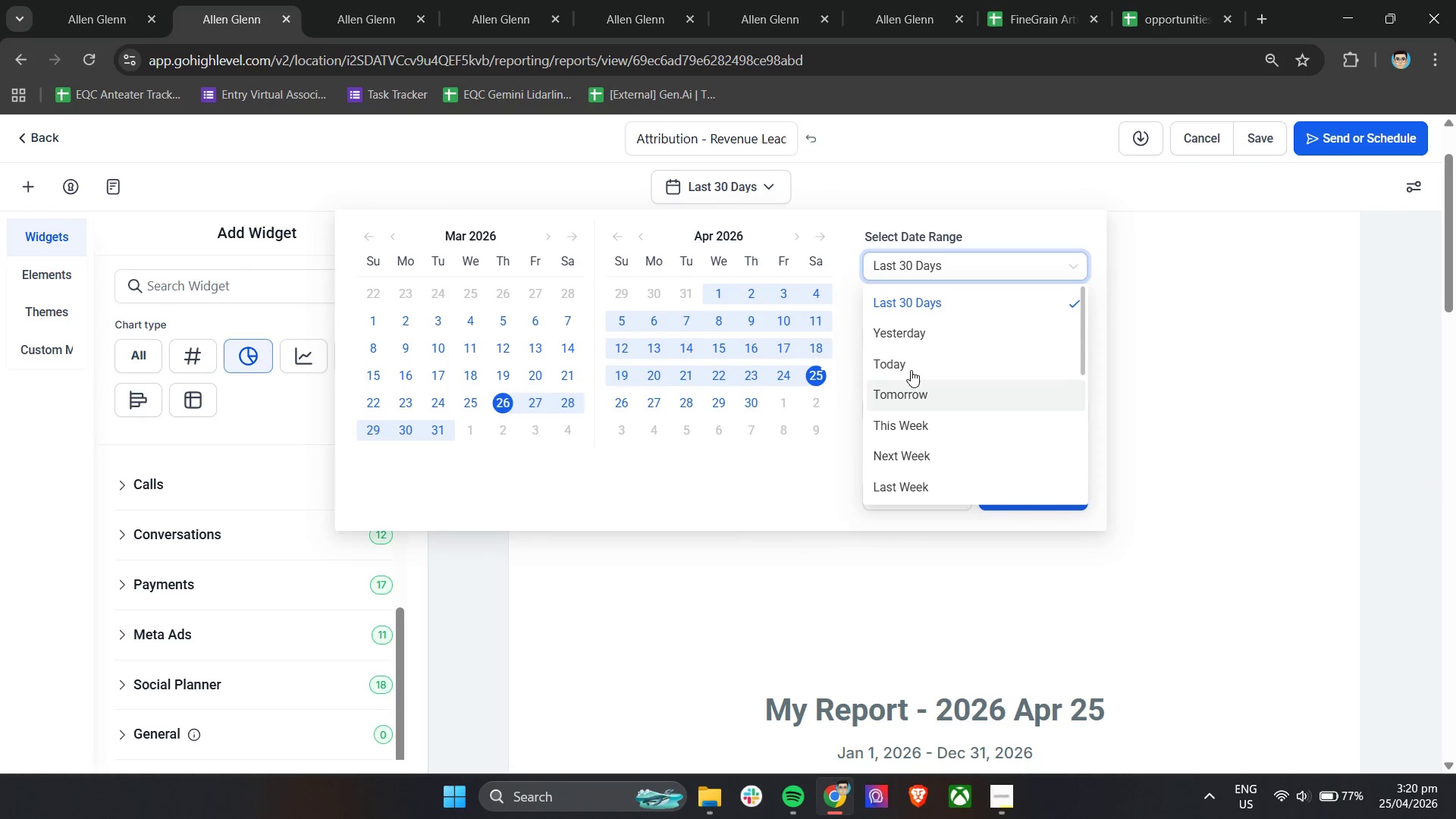 
scroll: coordinate [924, 469], scroll_direction: down, amount: 3.0
 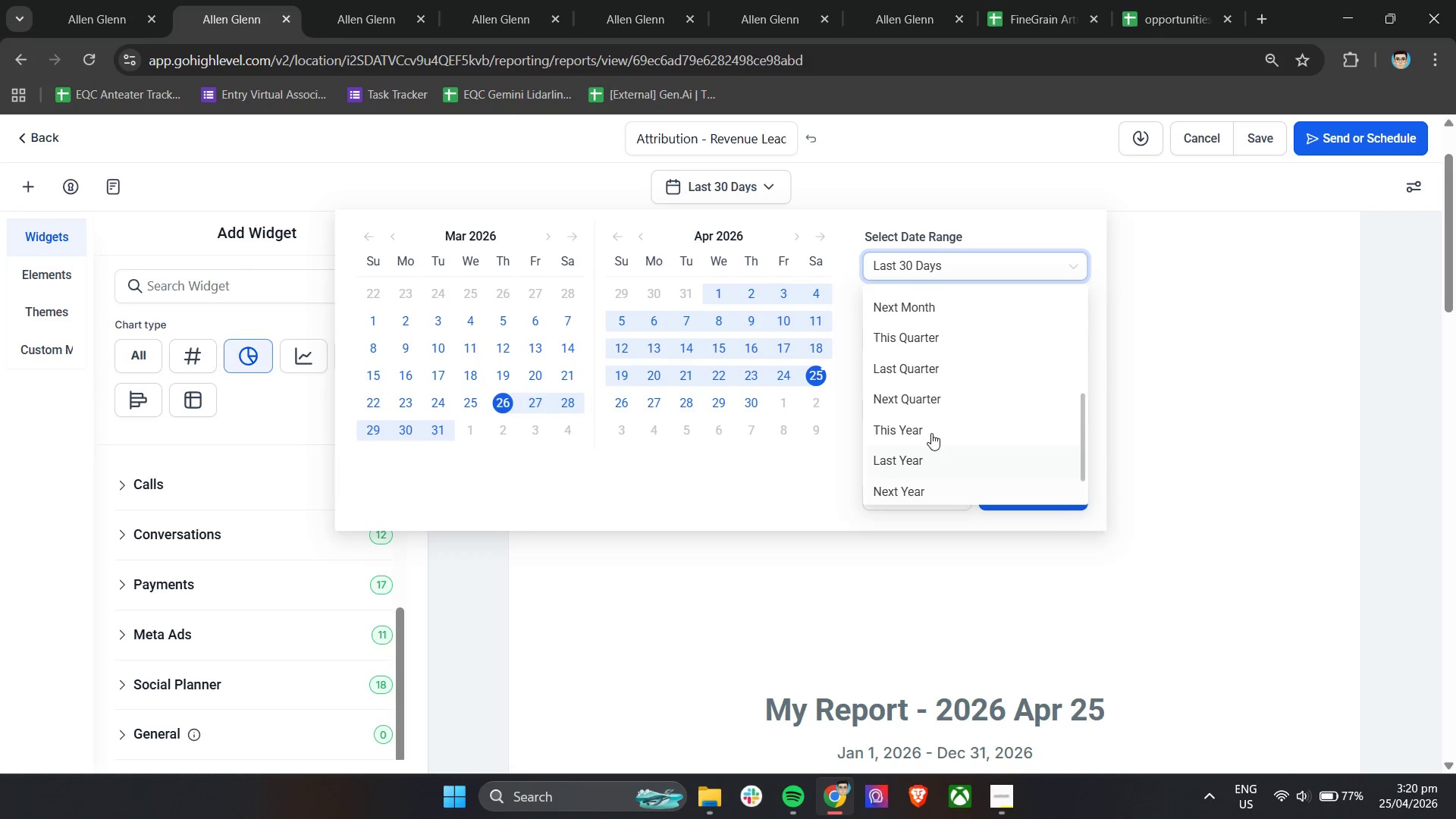 
left_click([931, 433])
 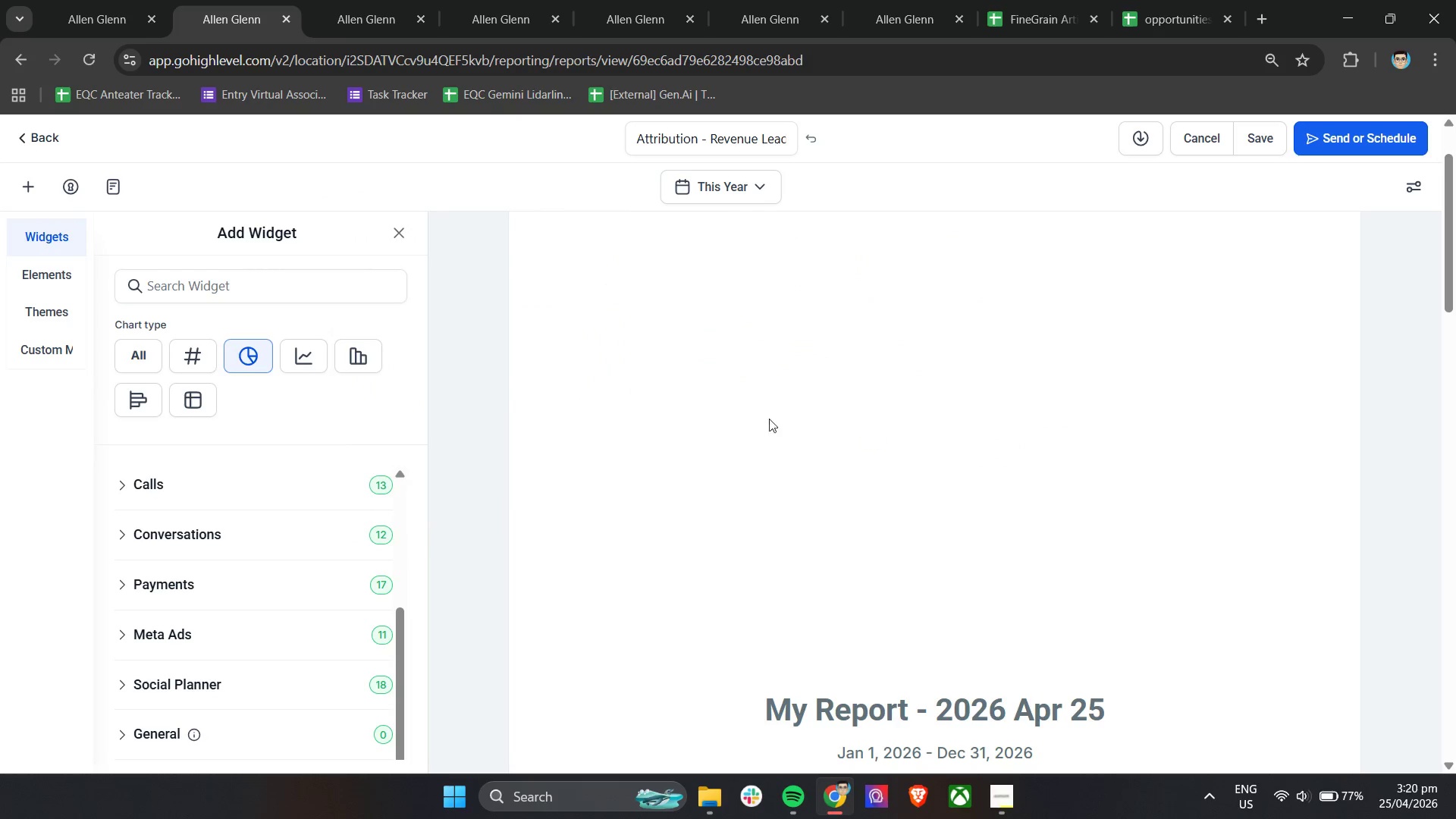 
scroll: coordinate [929, 439], scroll_direction: down, amount: 14.0
 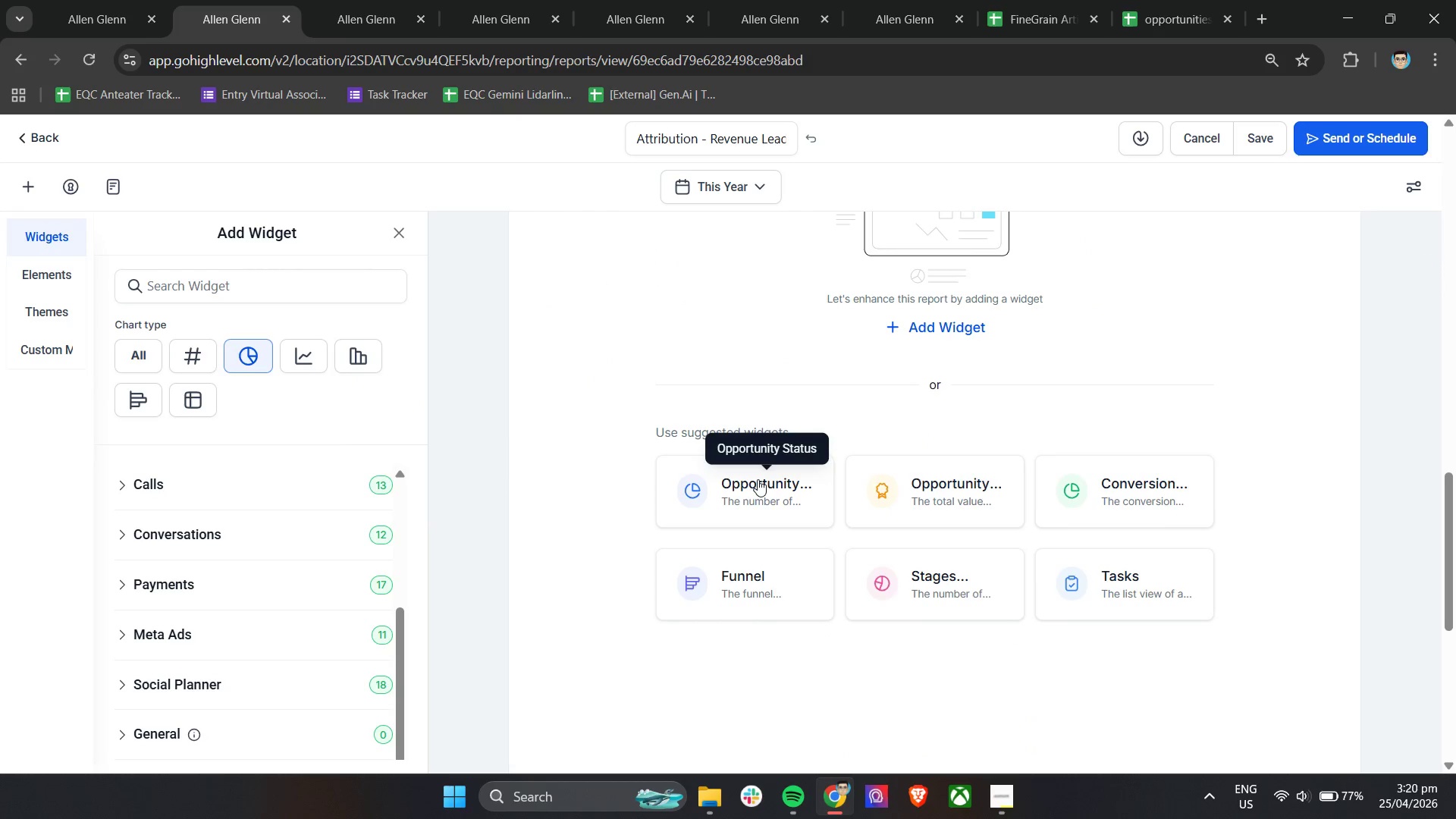 
left_click([758, 479])
 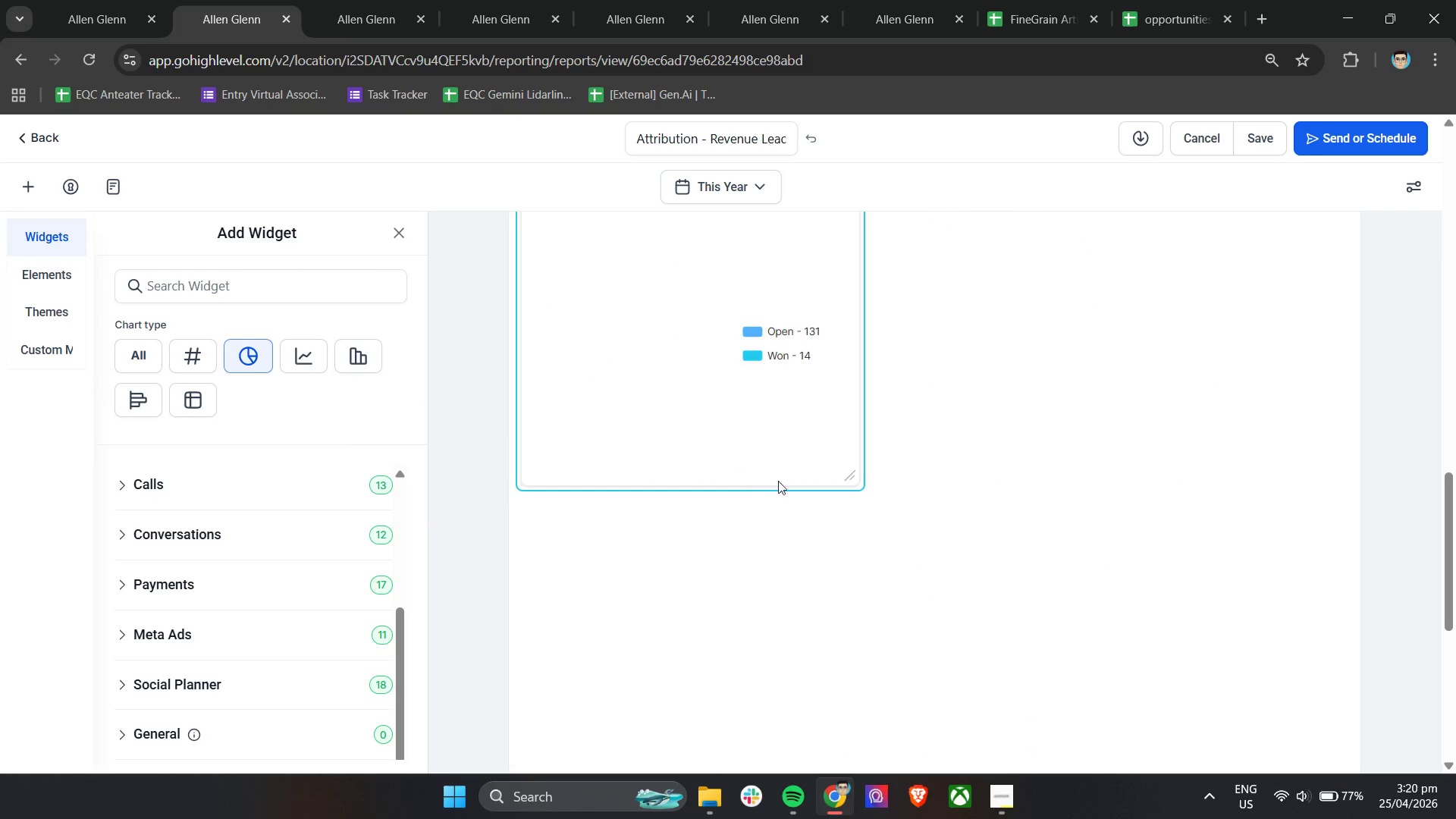 
scroll: coordinate [881, 501], scroll_direction: up, amount: 3.0
 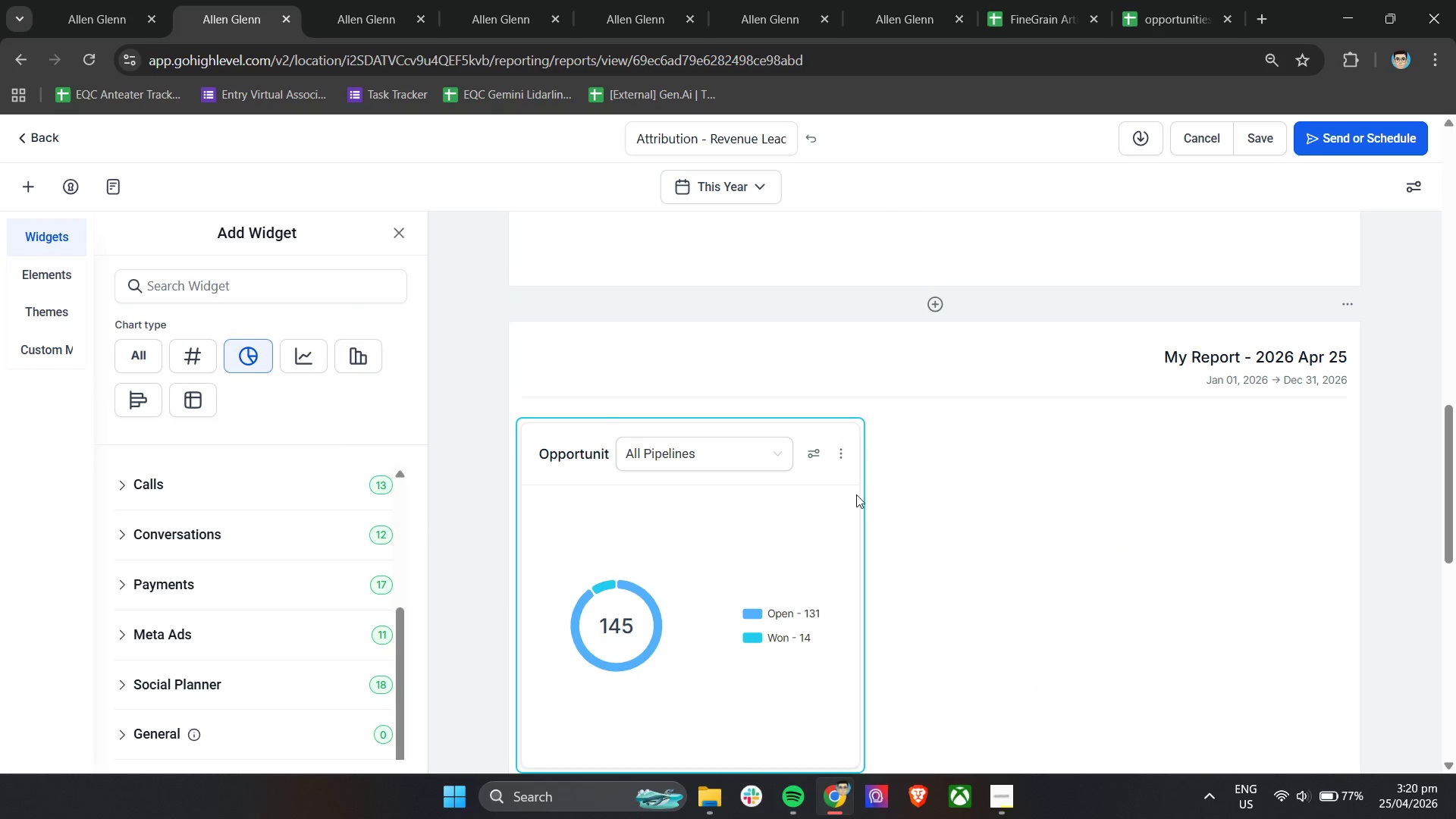 
left_click([834, 456])
 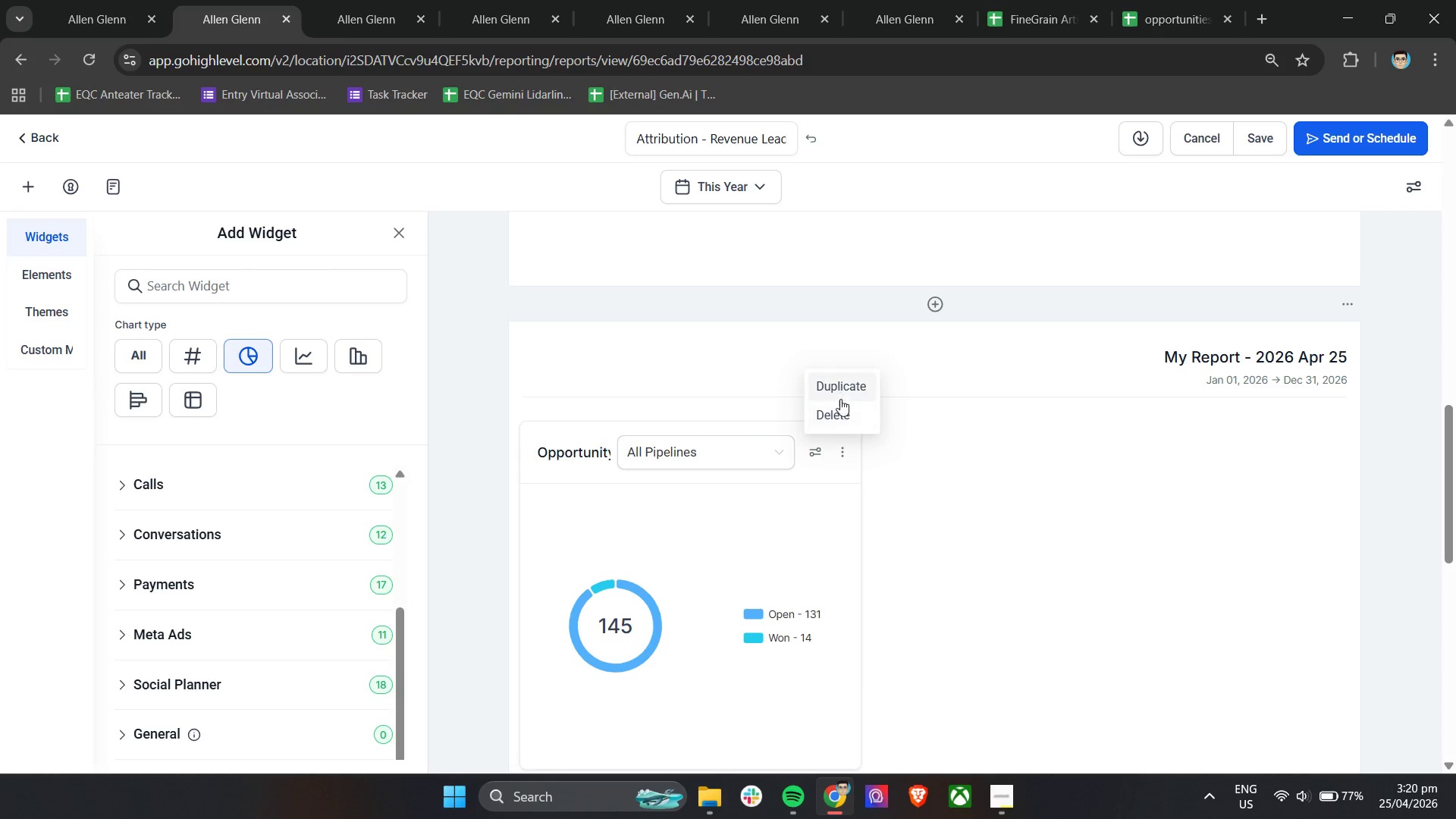 
left_click([842, 408])
 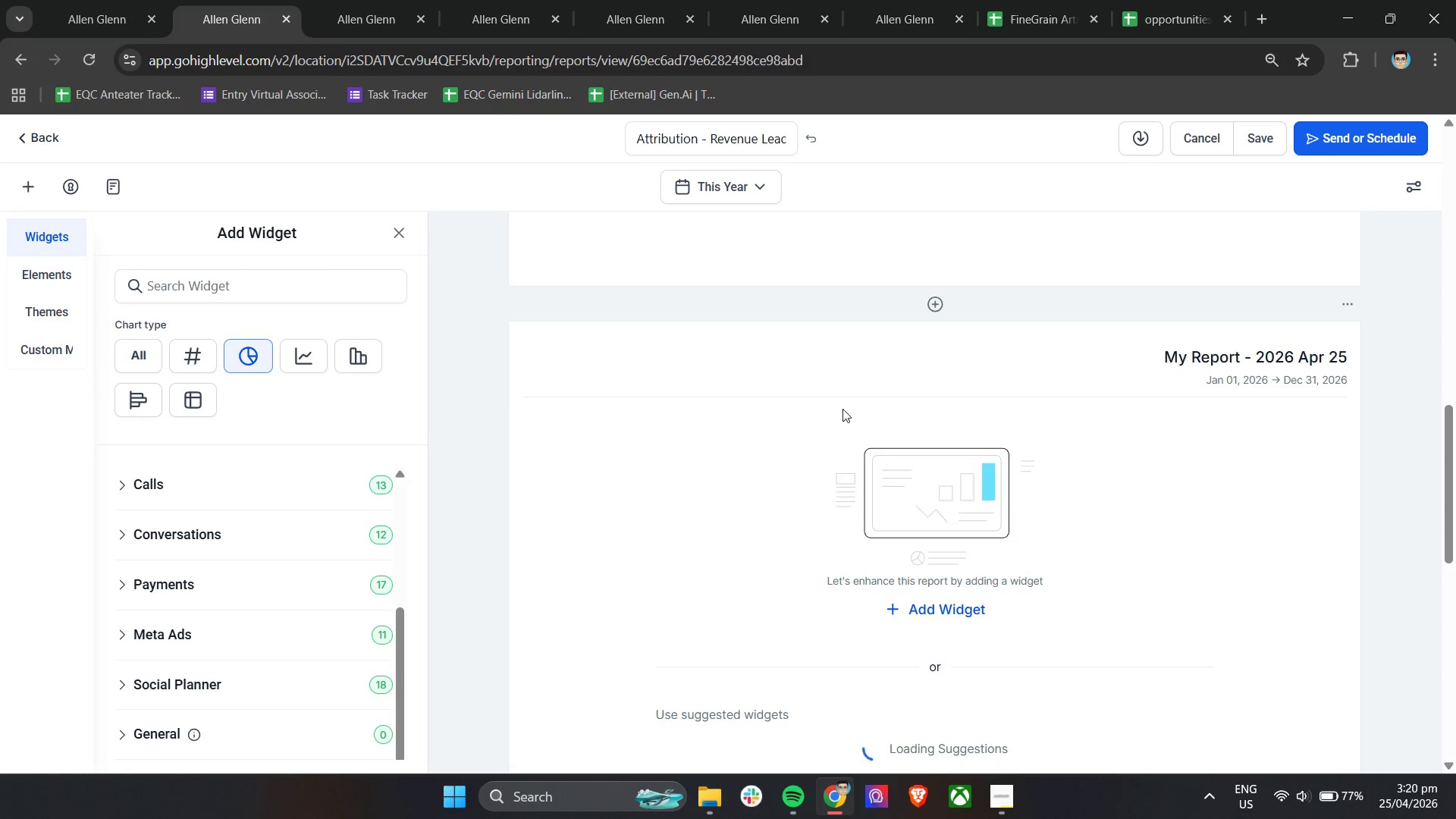 
scroll: coordinate [843, 411], scroll_direction: down, amount: 3.0
 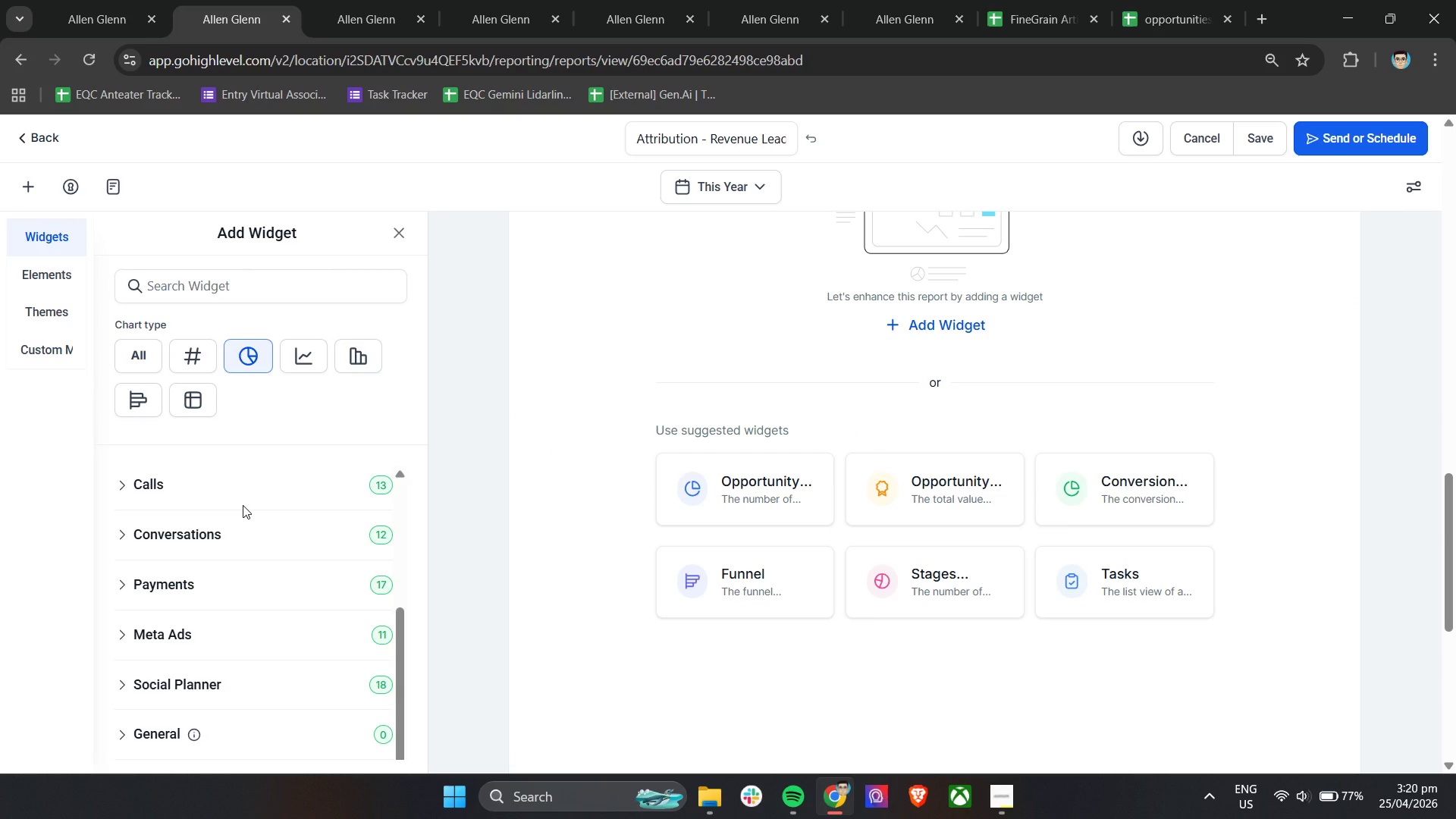 
wait(11.28)
 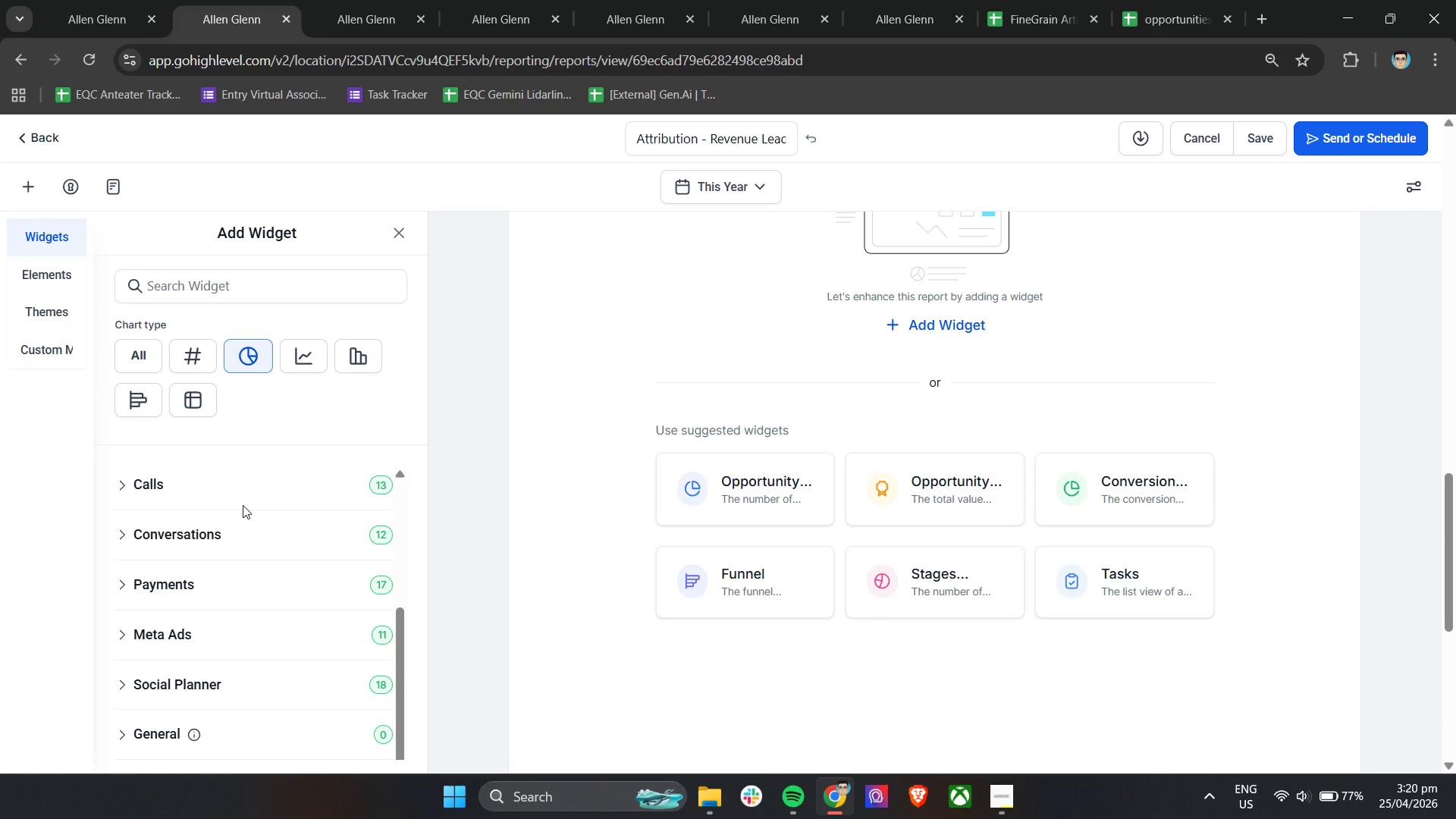 
scroll: coordinate [139, 622], scroll_direction: down, amount: 3.0
 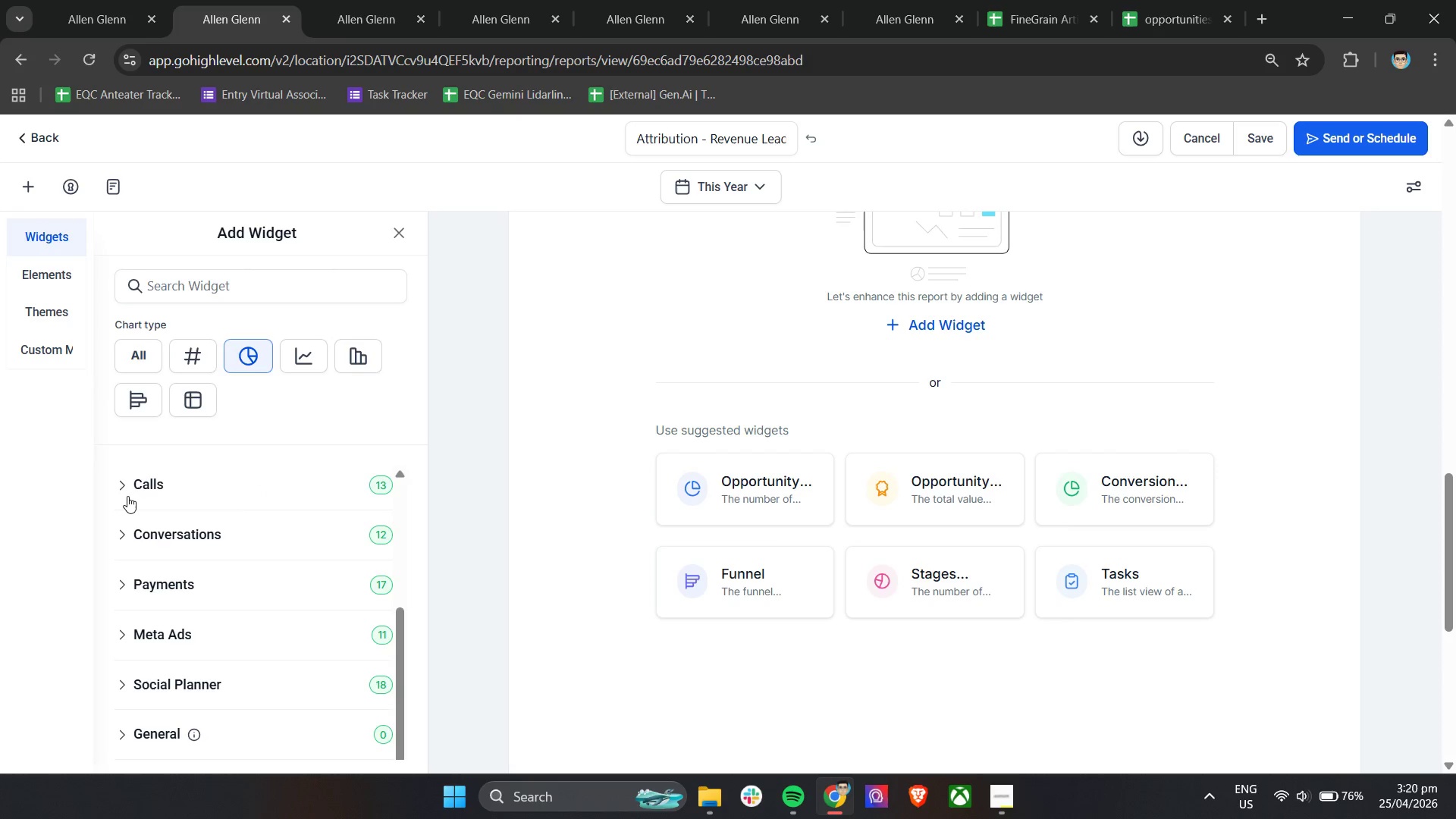 
scroll: coordinate [190, 525], scroll_direction: up, amount: 8.0
 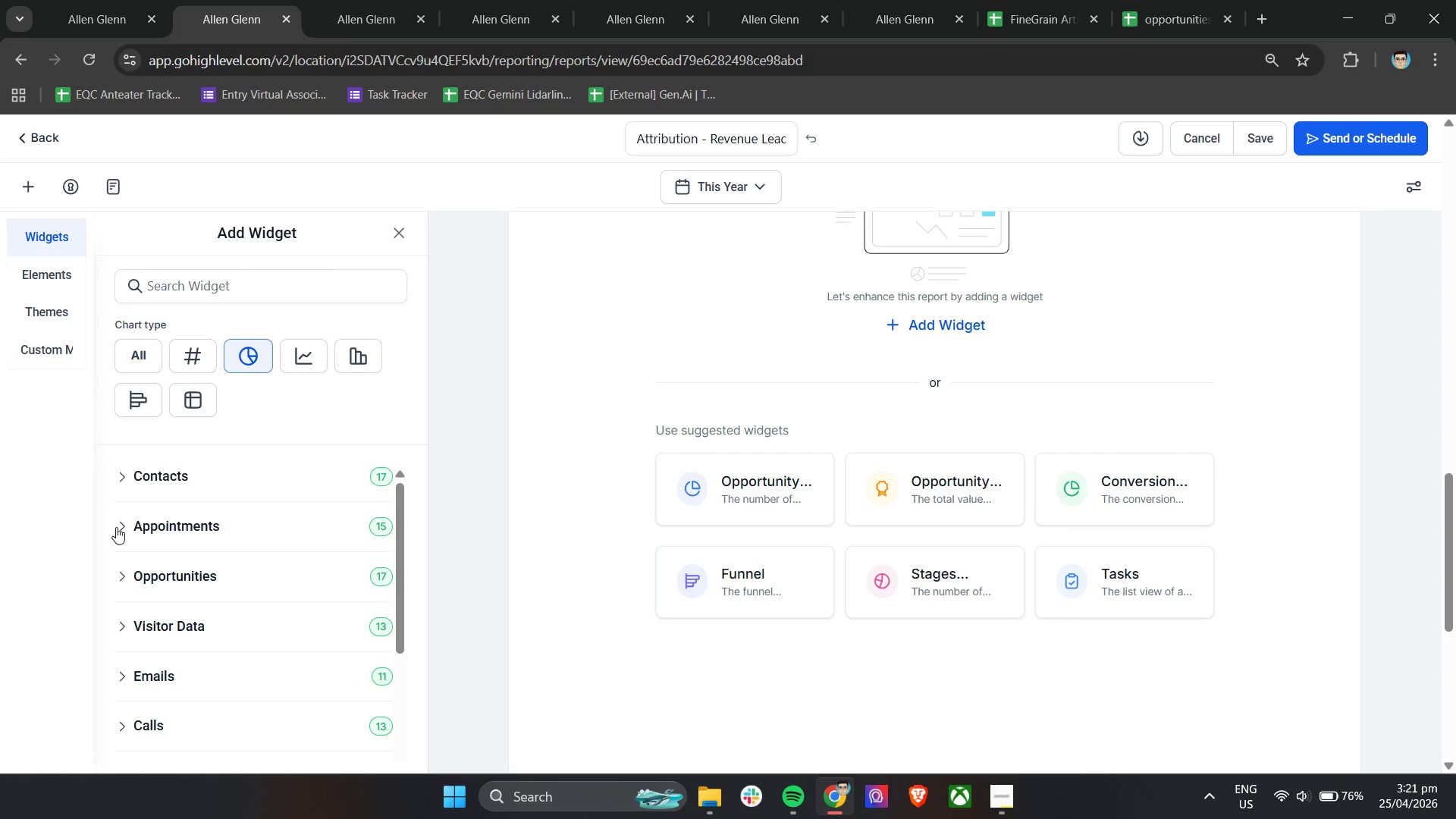 
left_click([116, 527])
 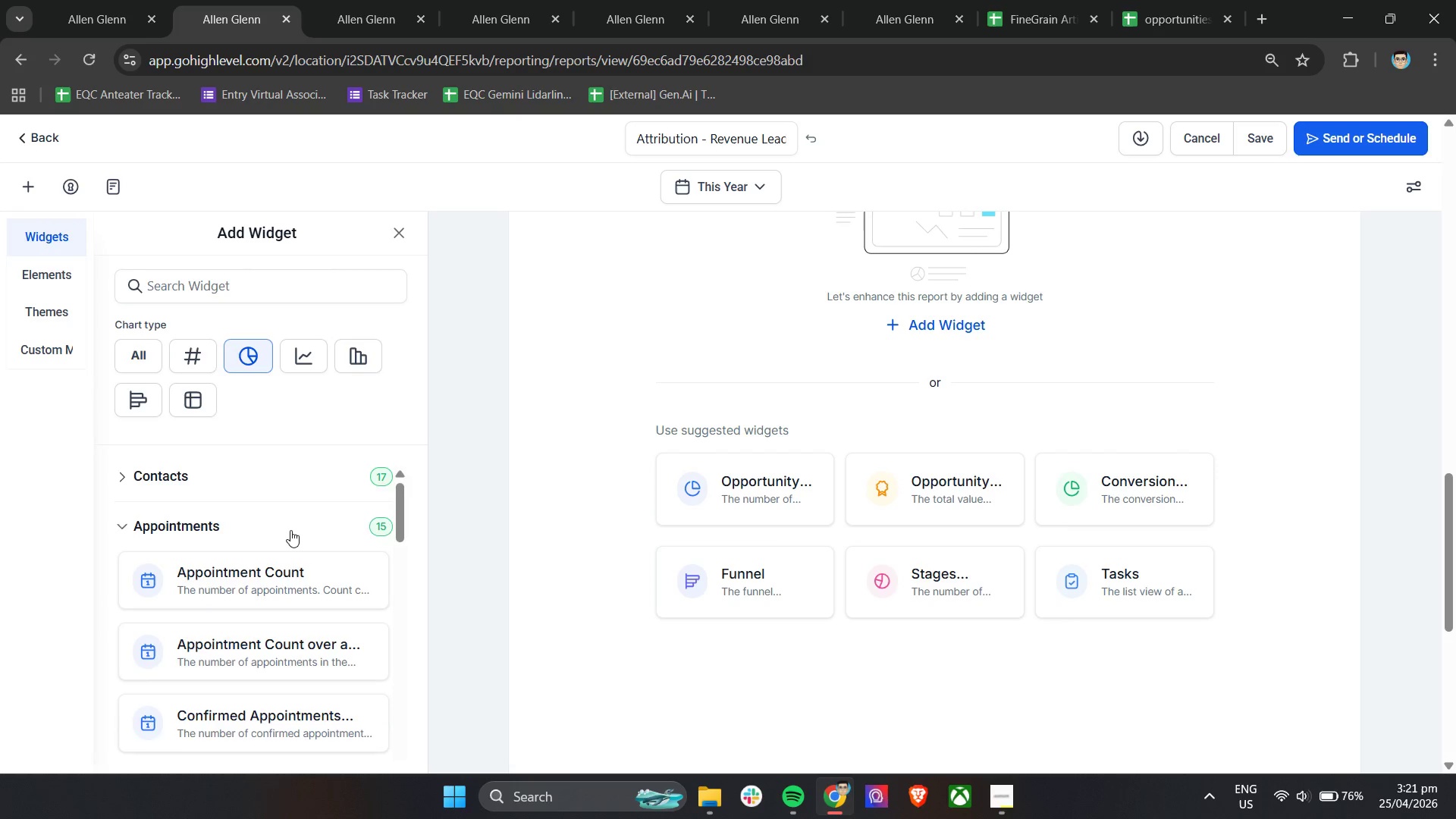 
scroll: coordinate [290, 530], scroll_direction: down, amount: 2.0
 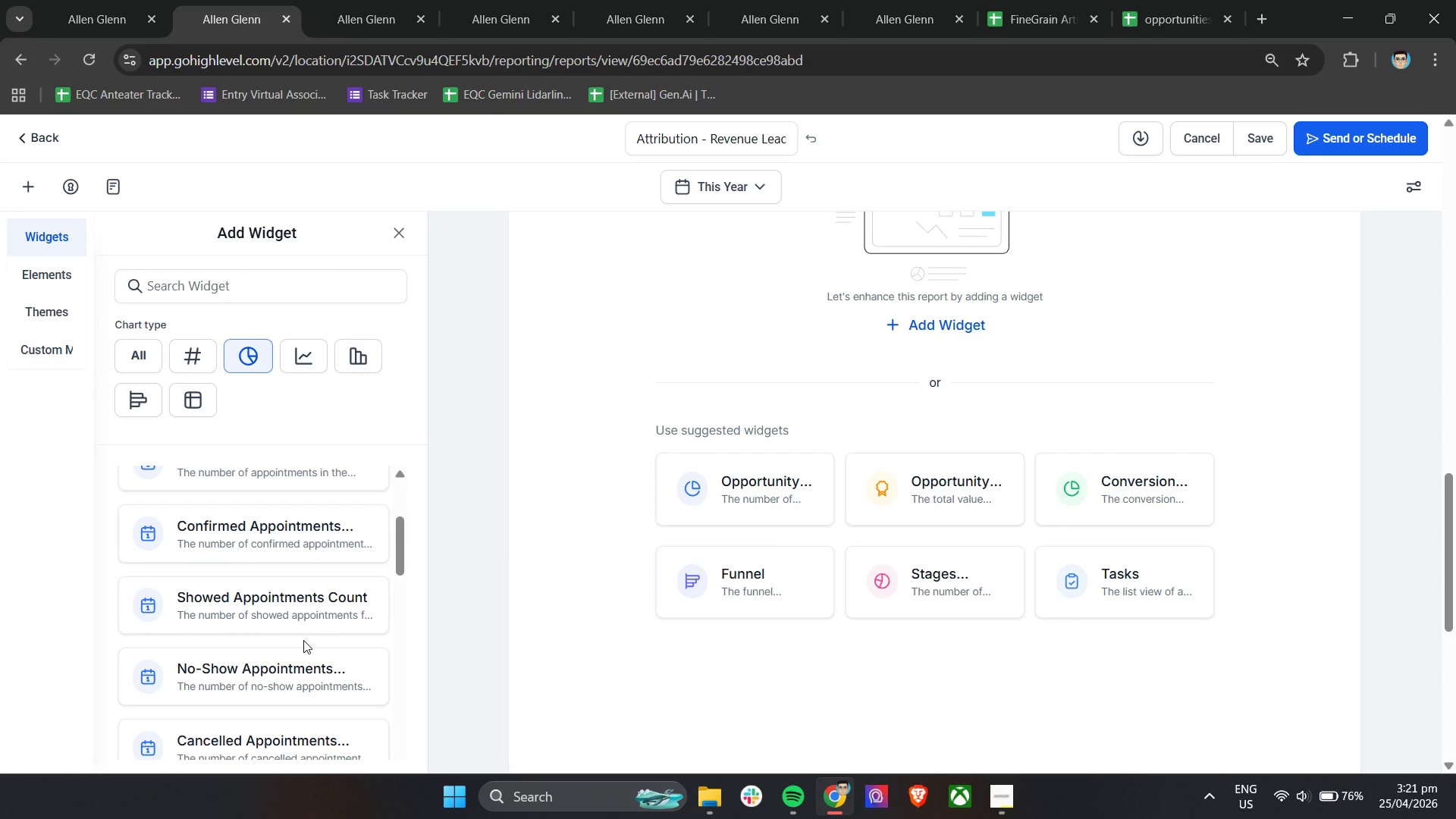 
wait(6.1)
 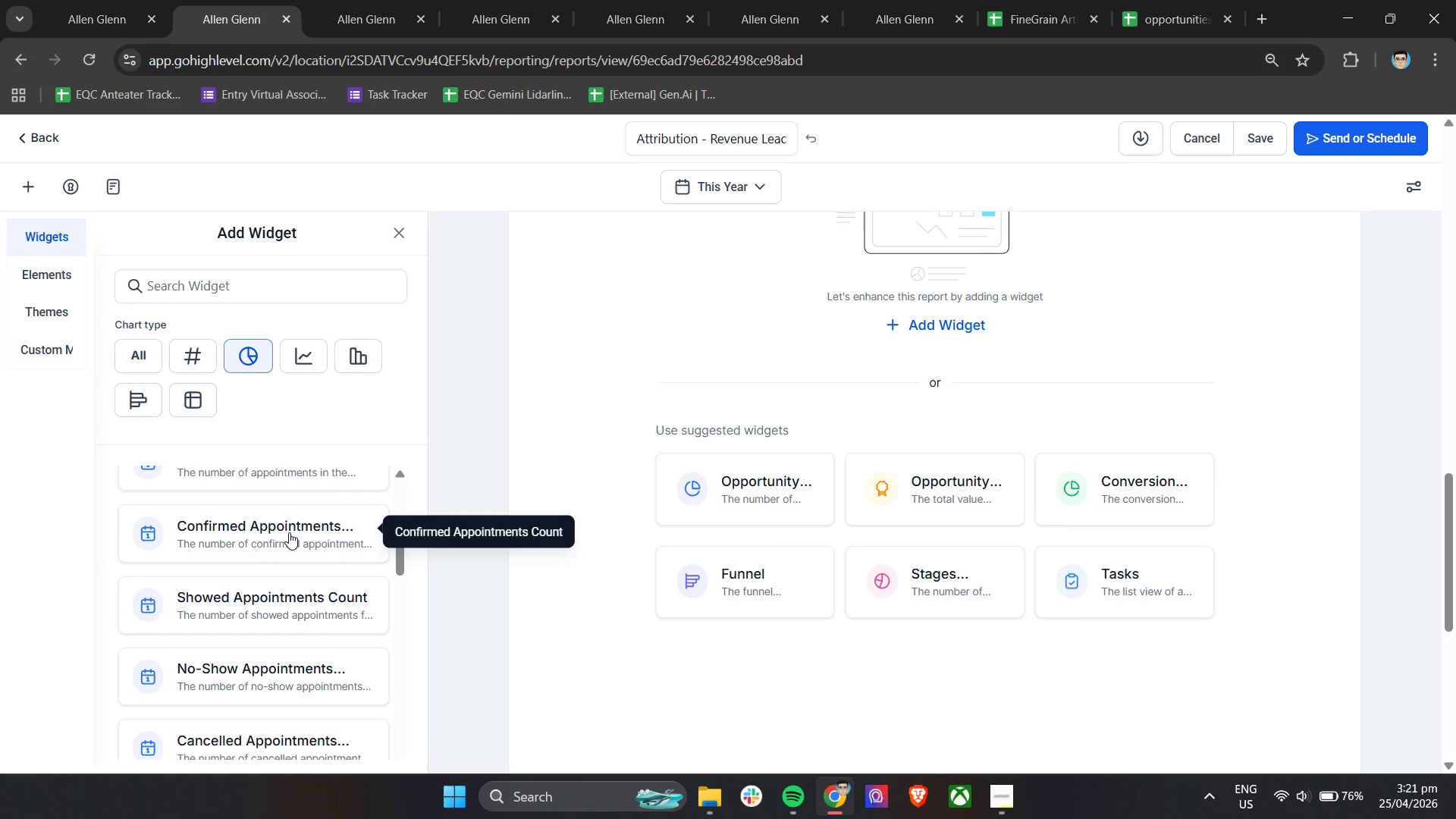 
scroll: coordinate [300, 664], scroll_direction: down, amount: 6.0
 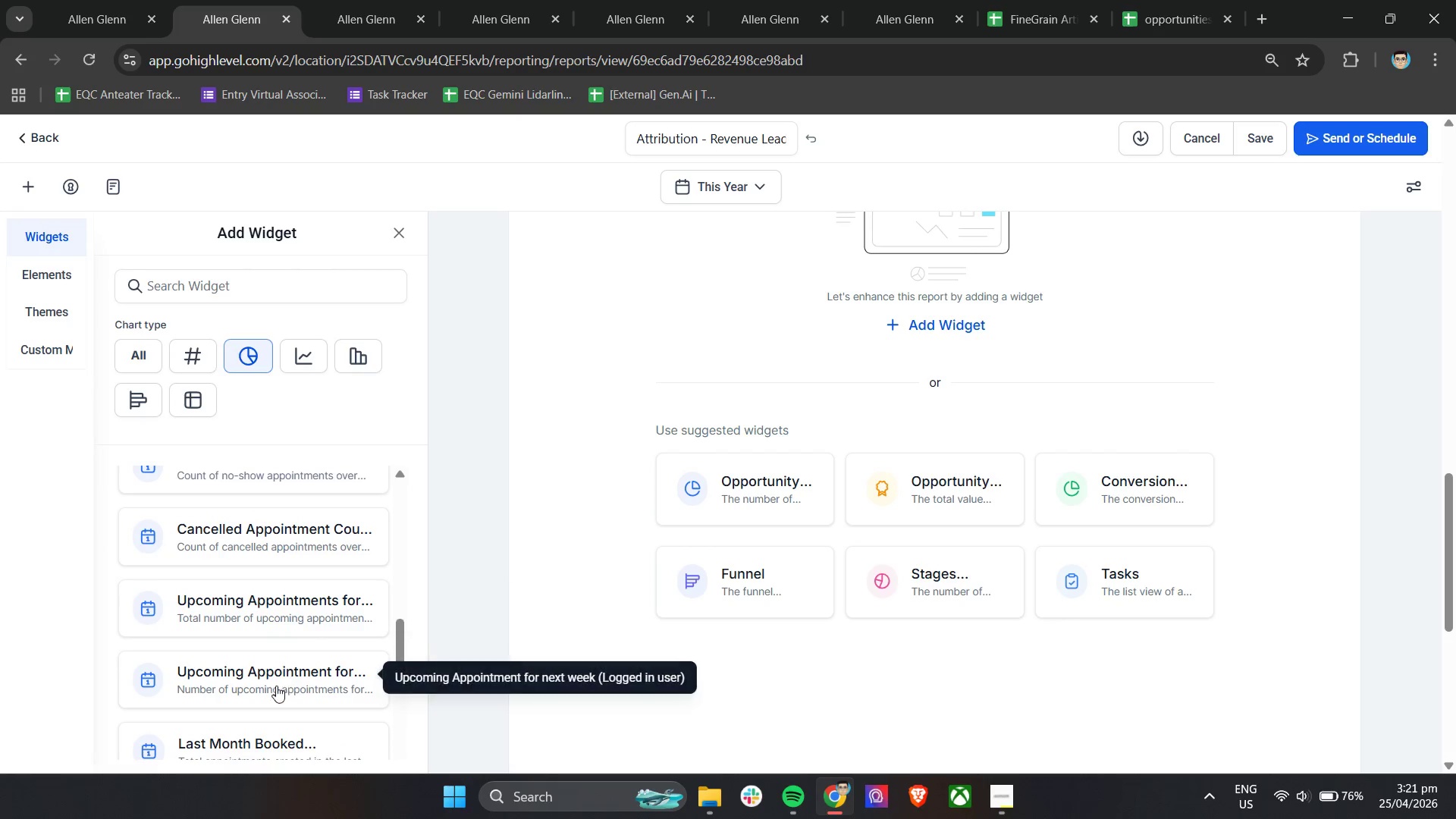 
scroll: coordinate [242, 648], scroll_direction: up, amount: 8.0
 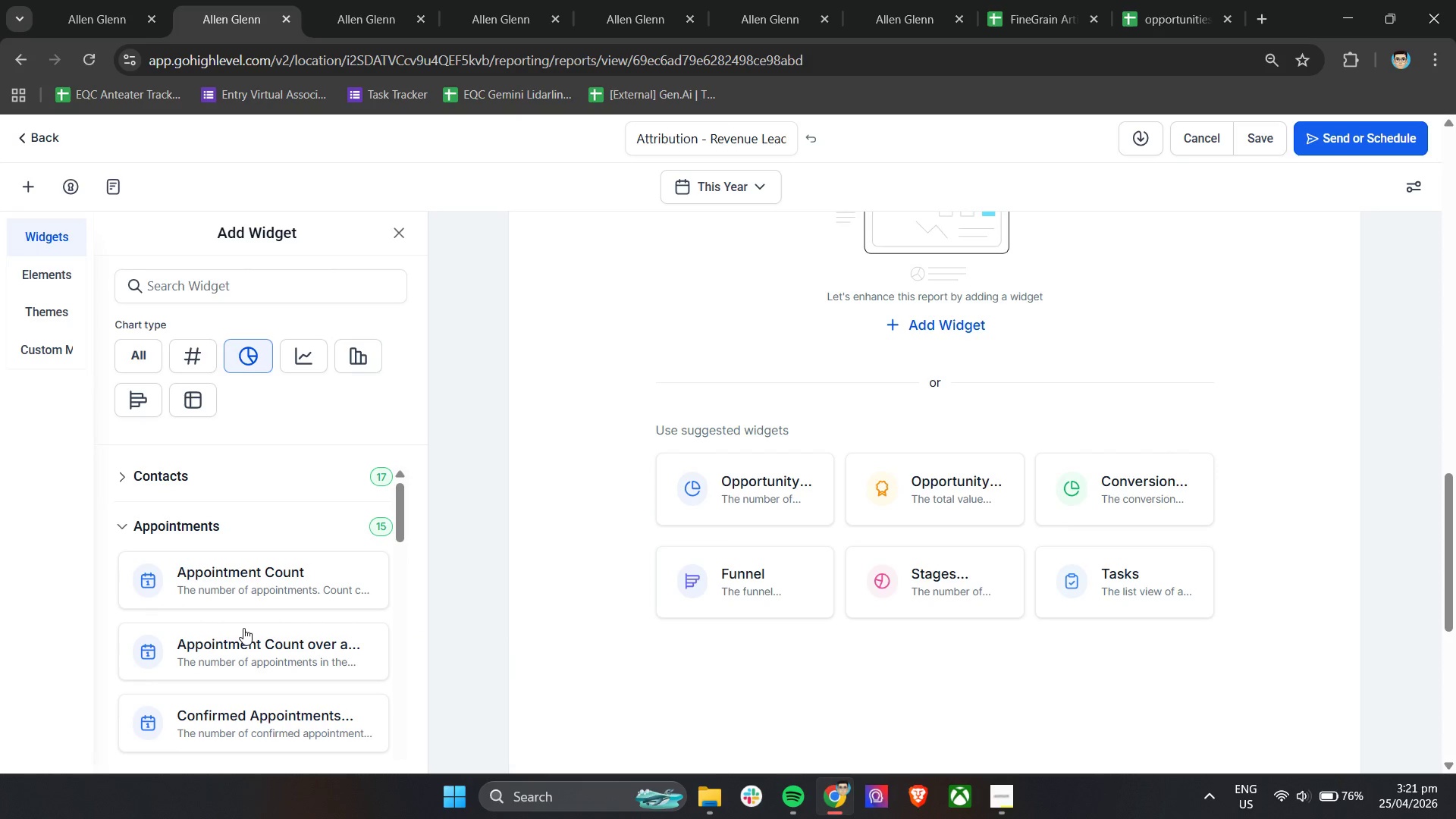 
scroll: coordinate [243, 628], scroll_direction: down, amount: 2.0
 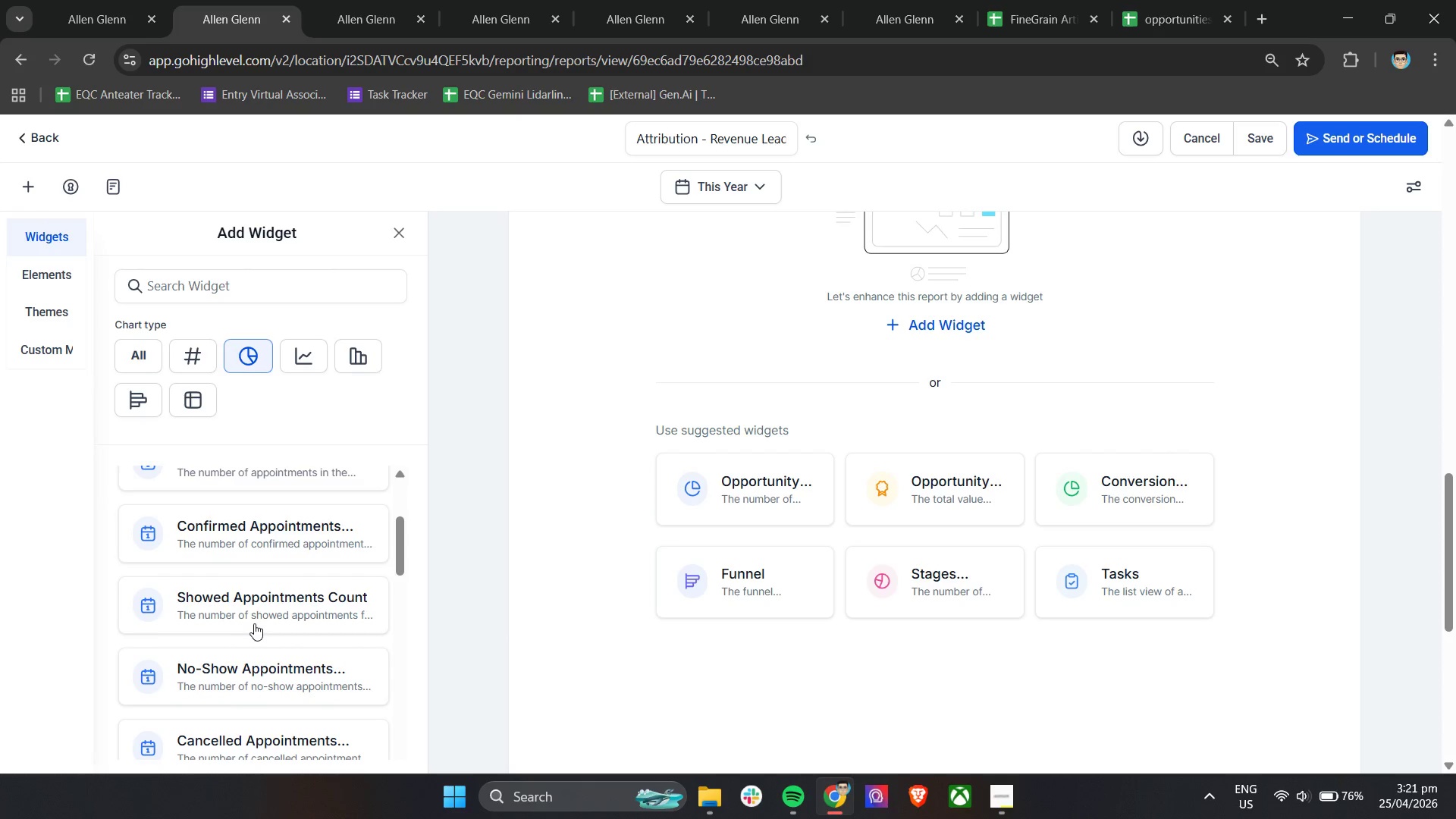 
scroll: coordinate [259, 629], scroll_direction: up, amount: 1.0
 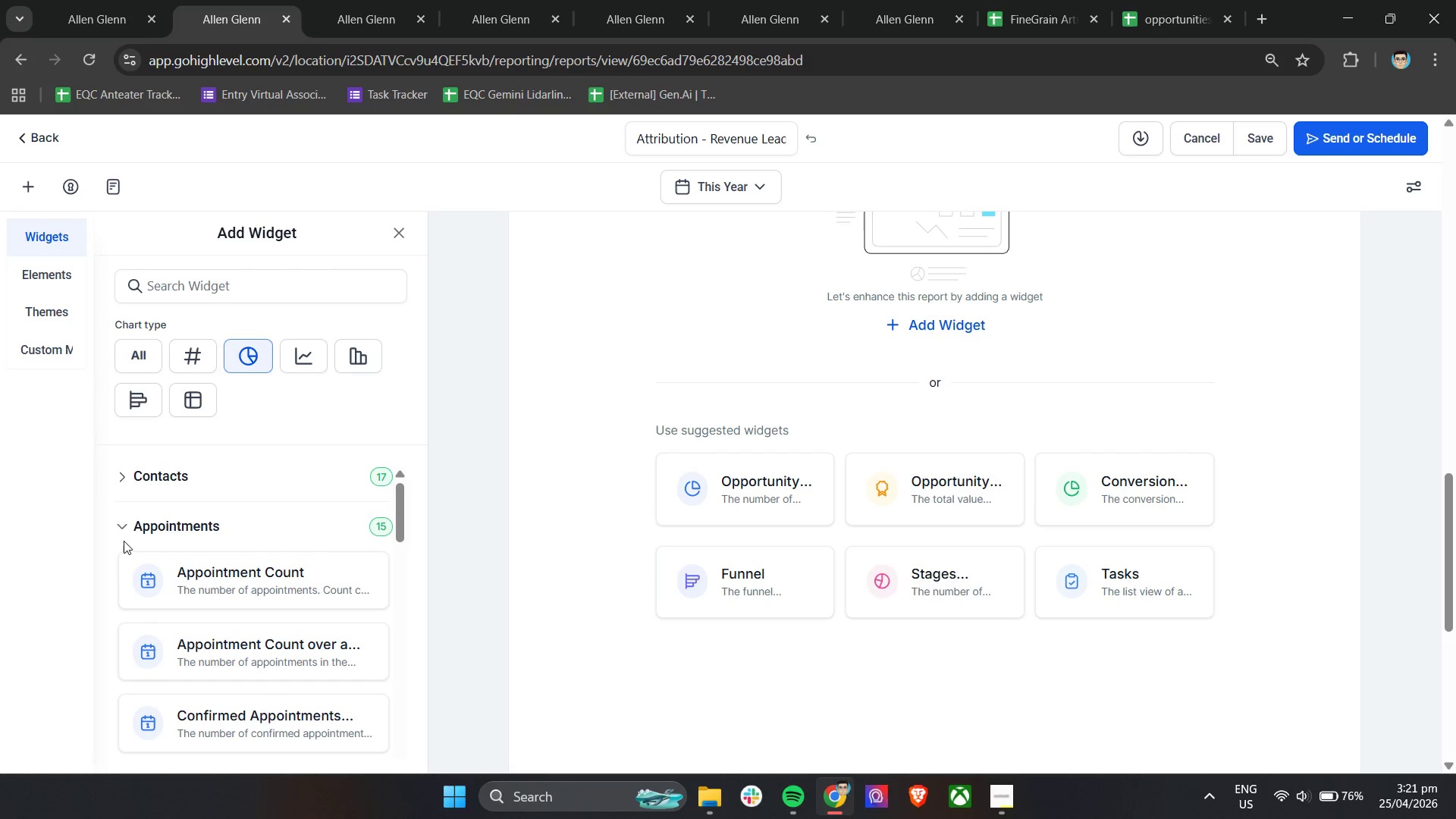 
left_click([126, 527])
 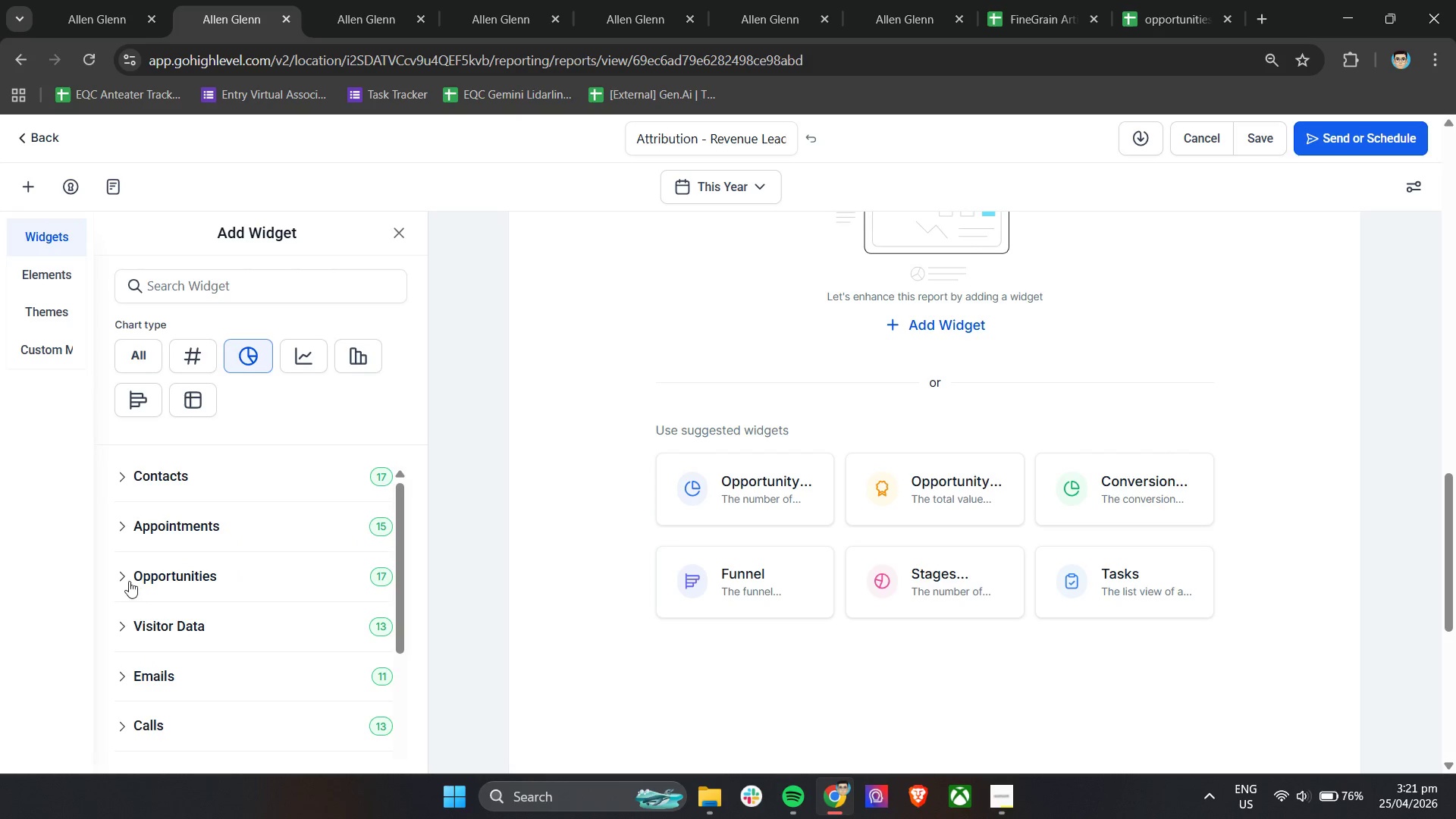 
left_click([126, 578])
 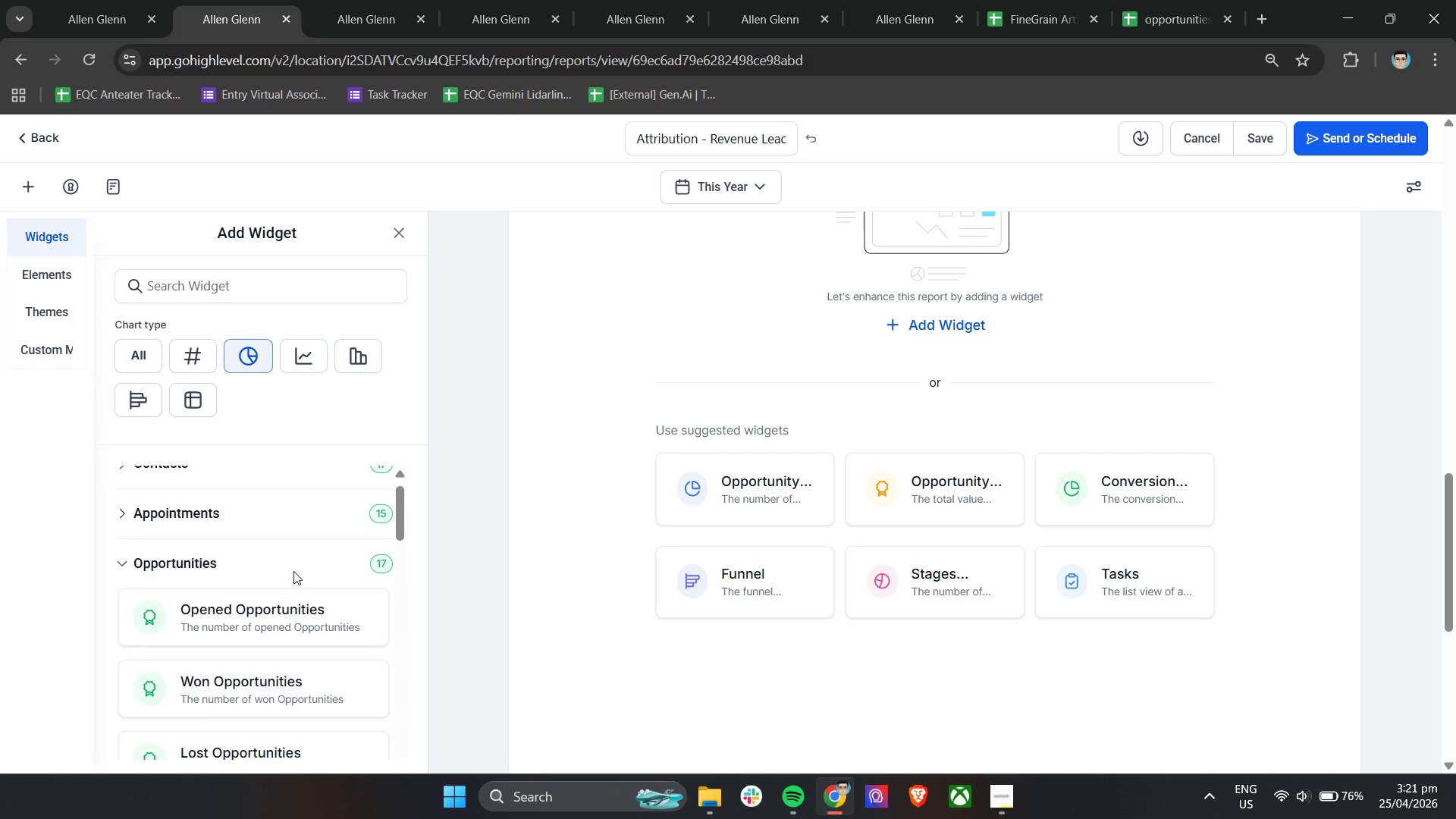 
scroll: coordinate [327, 584], scroll_direction: down, amount: 4.0
 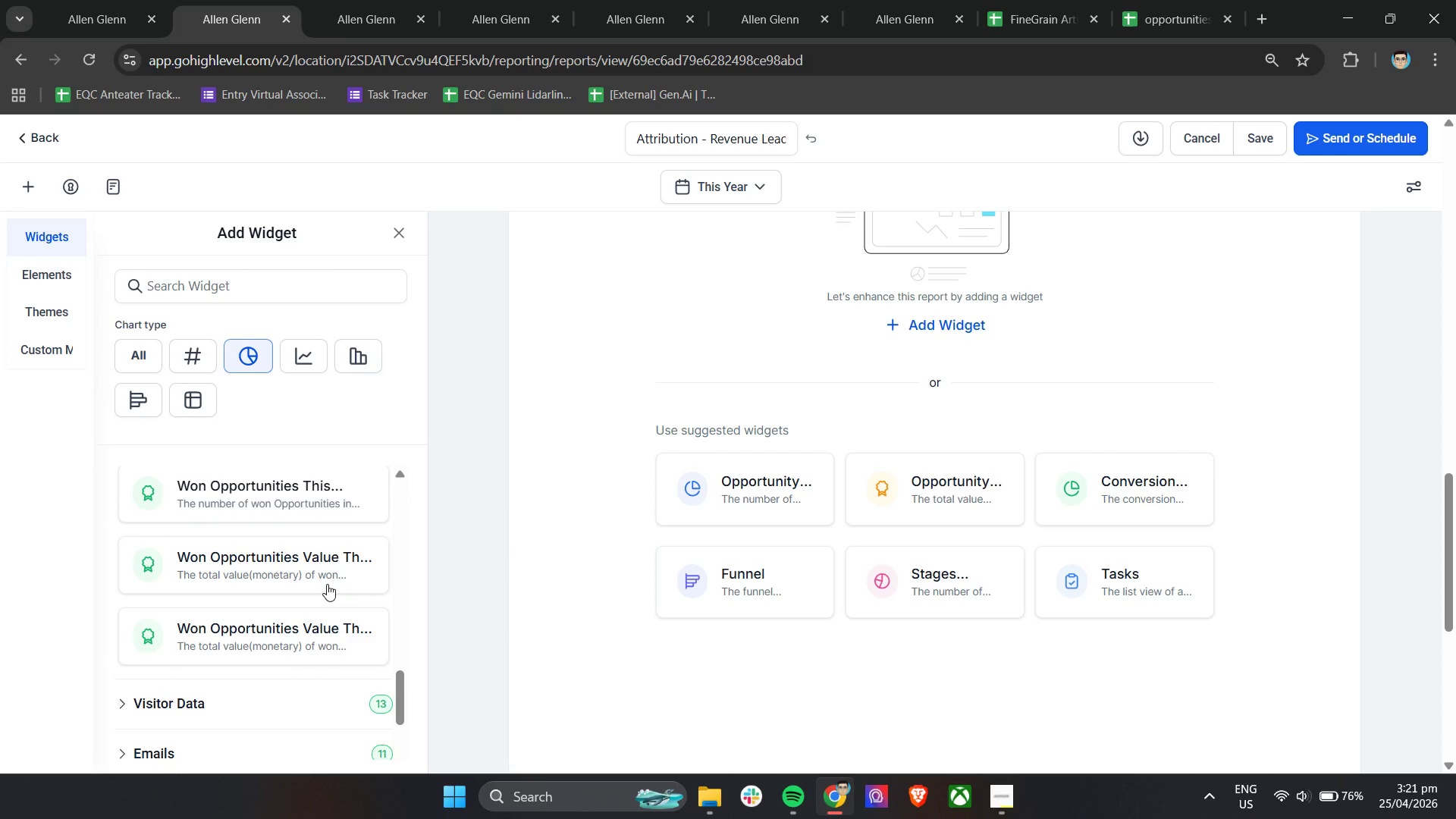 
scroll: coordinate [303, 629], scroll_direction: up, amount: 3.0
 